 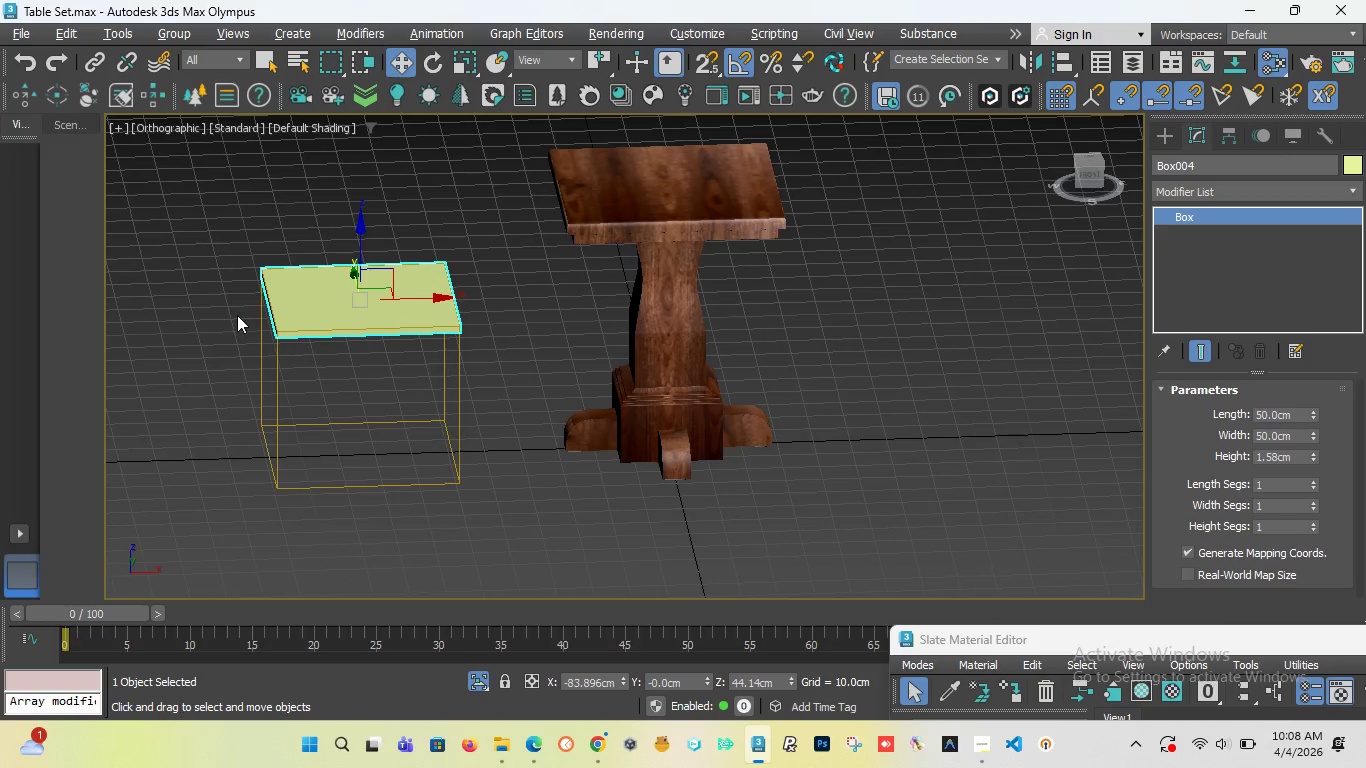 
scroll: coordinate [329, 324], scroll_direction: up, amount: 4.0
 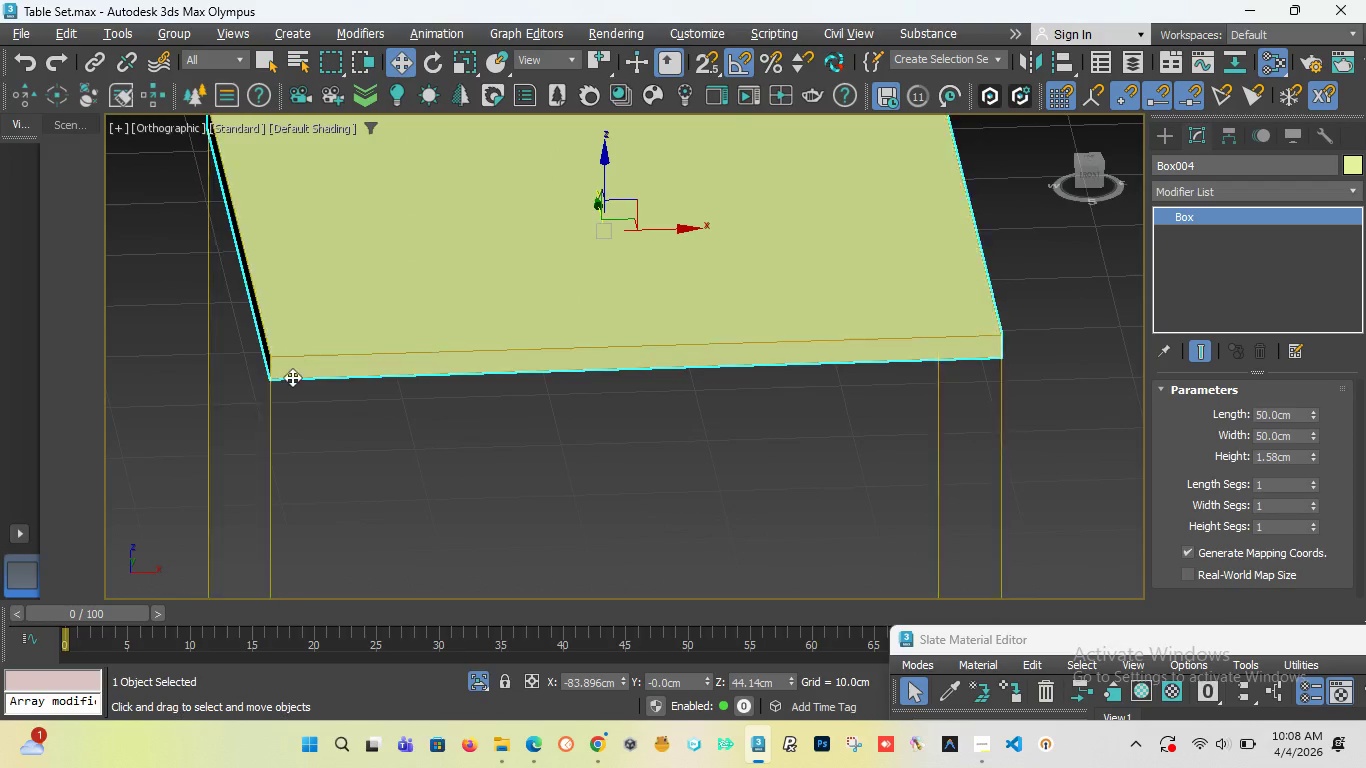 
scroll: coordinate [296, 377], scroll_direction: down, amount: 3.0
 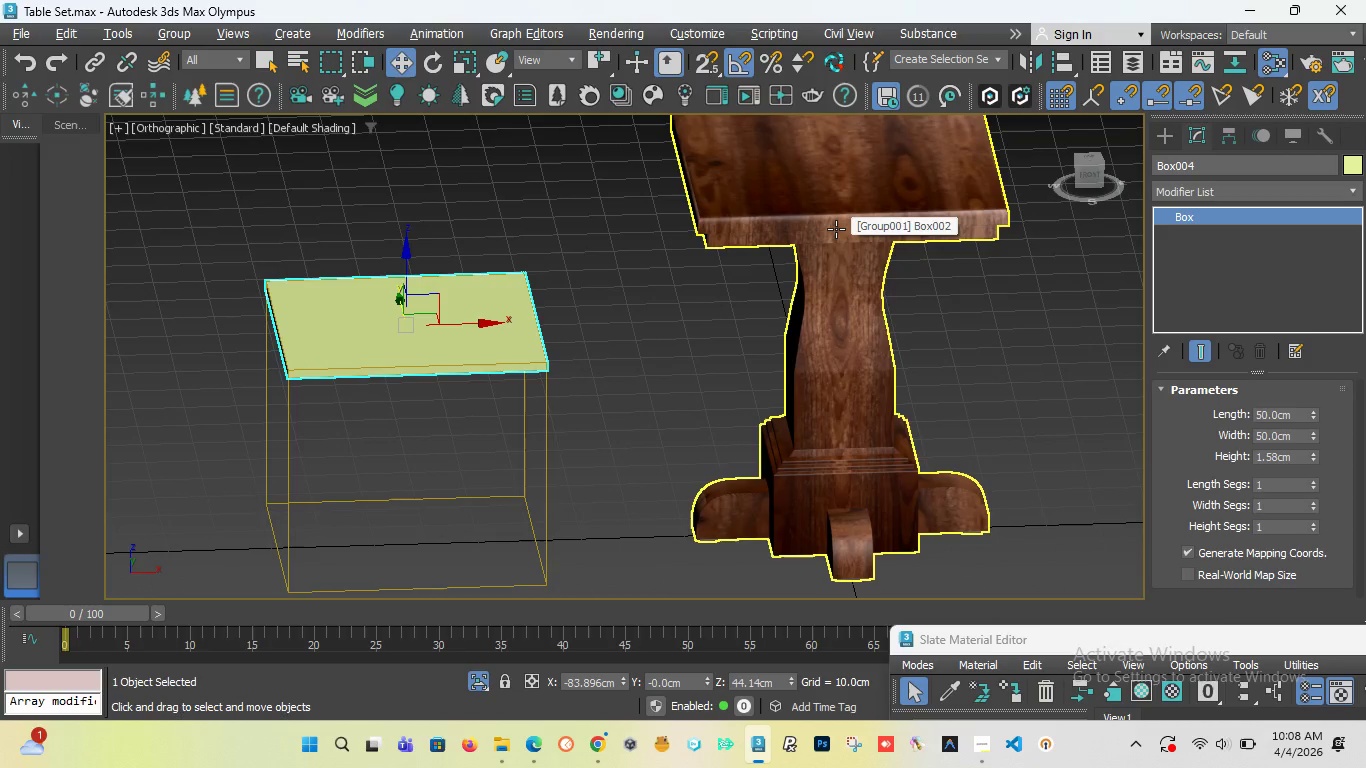 
key(L)
 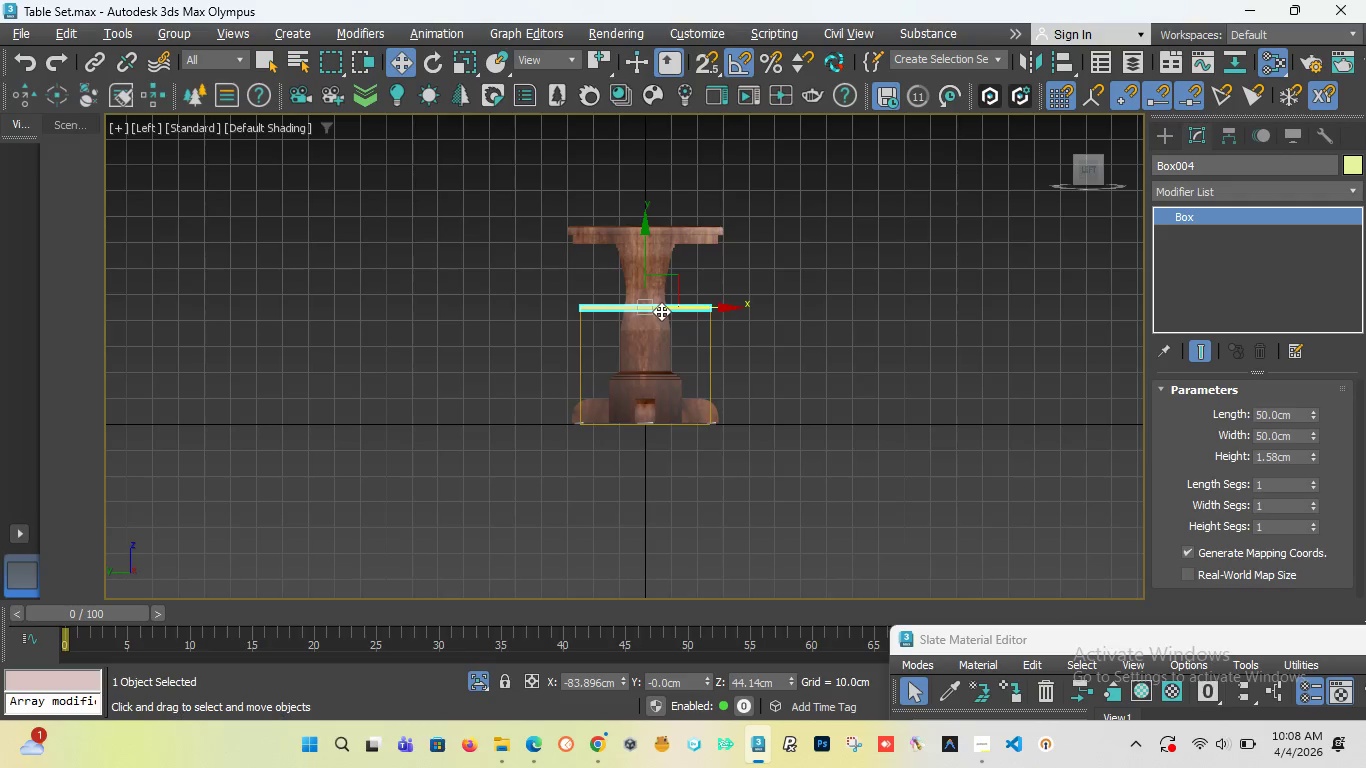 
scroll: coordinate [643, 311], scroll_direction: up, amount: 5.0
 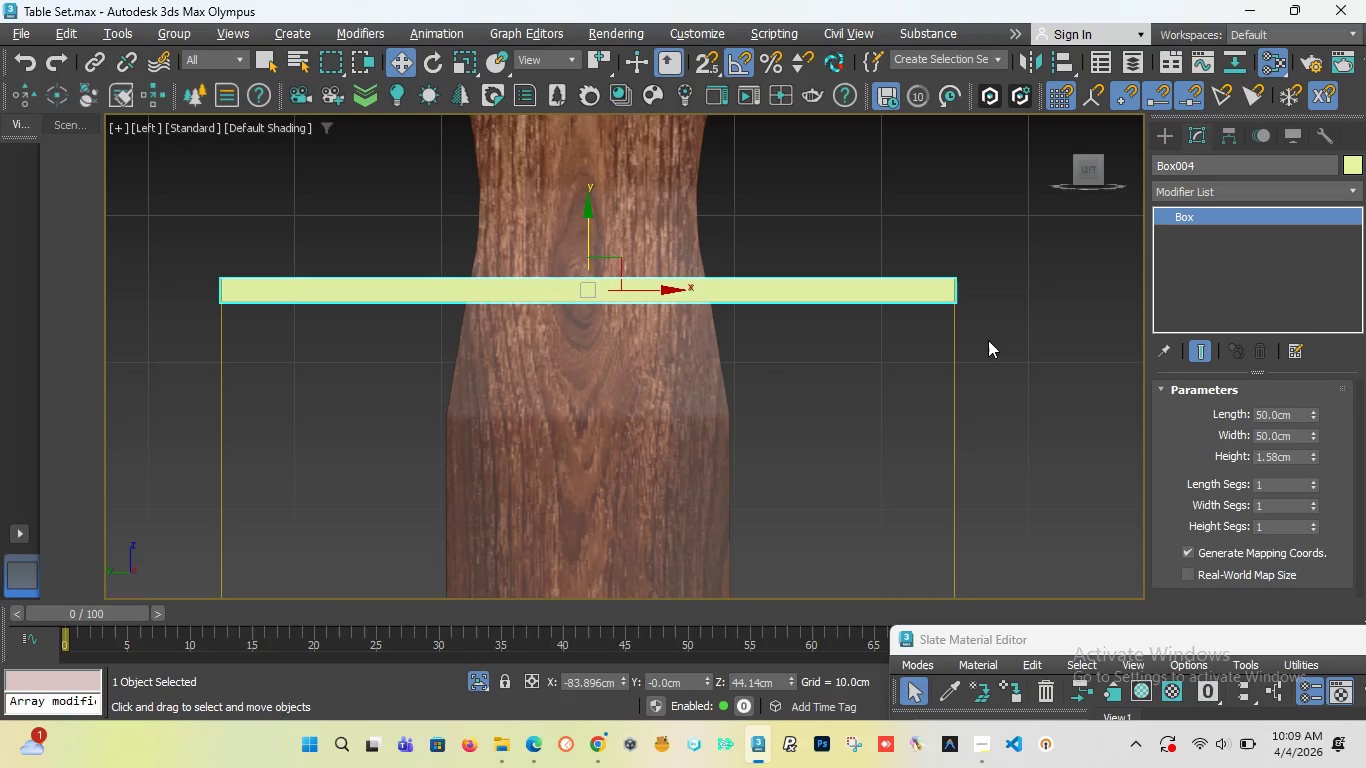 
wait(13.63)
 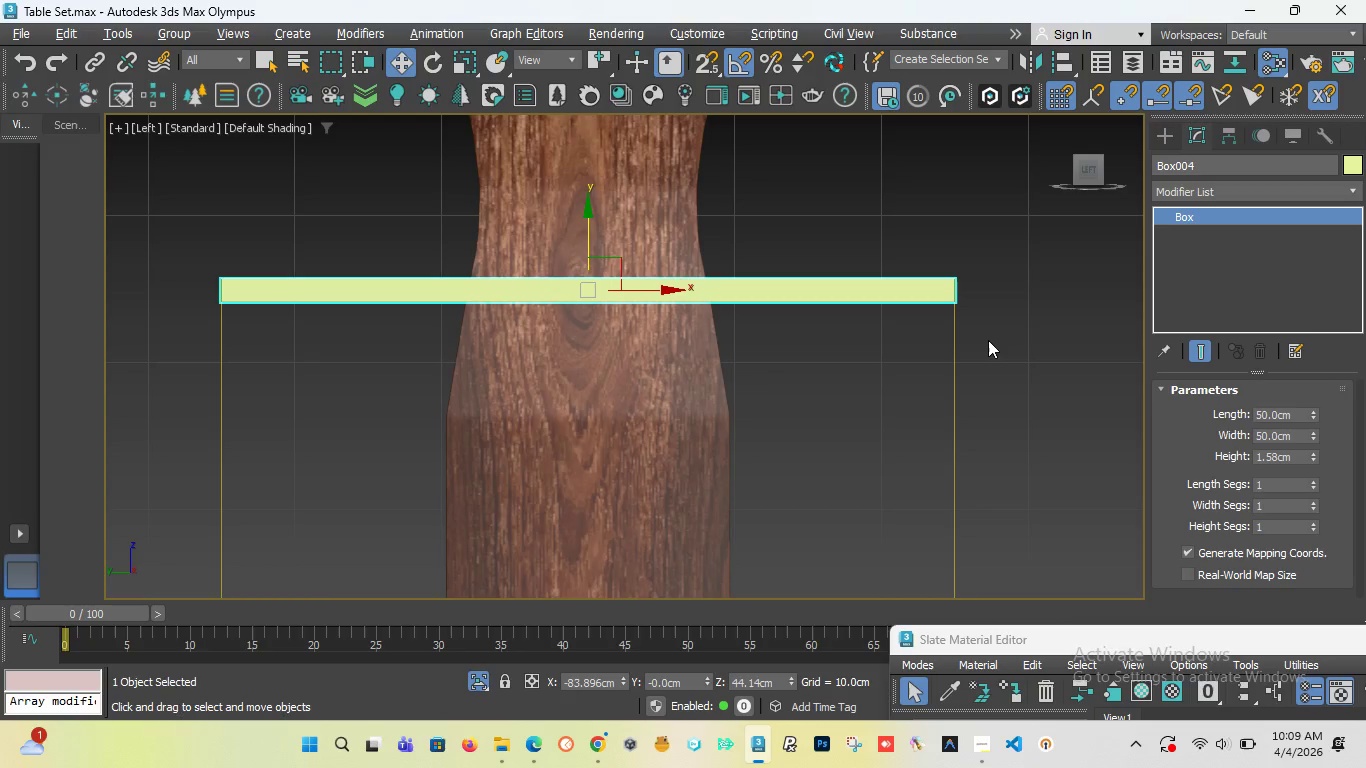 
left_click_drag(start_coordinate=[1089, 170], to_coordinate=[1090, 149])
 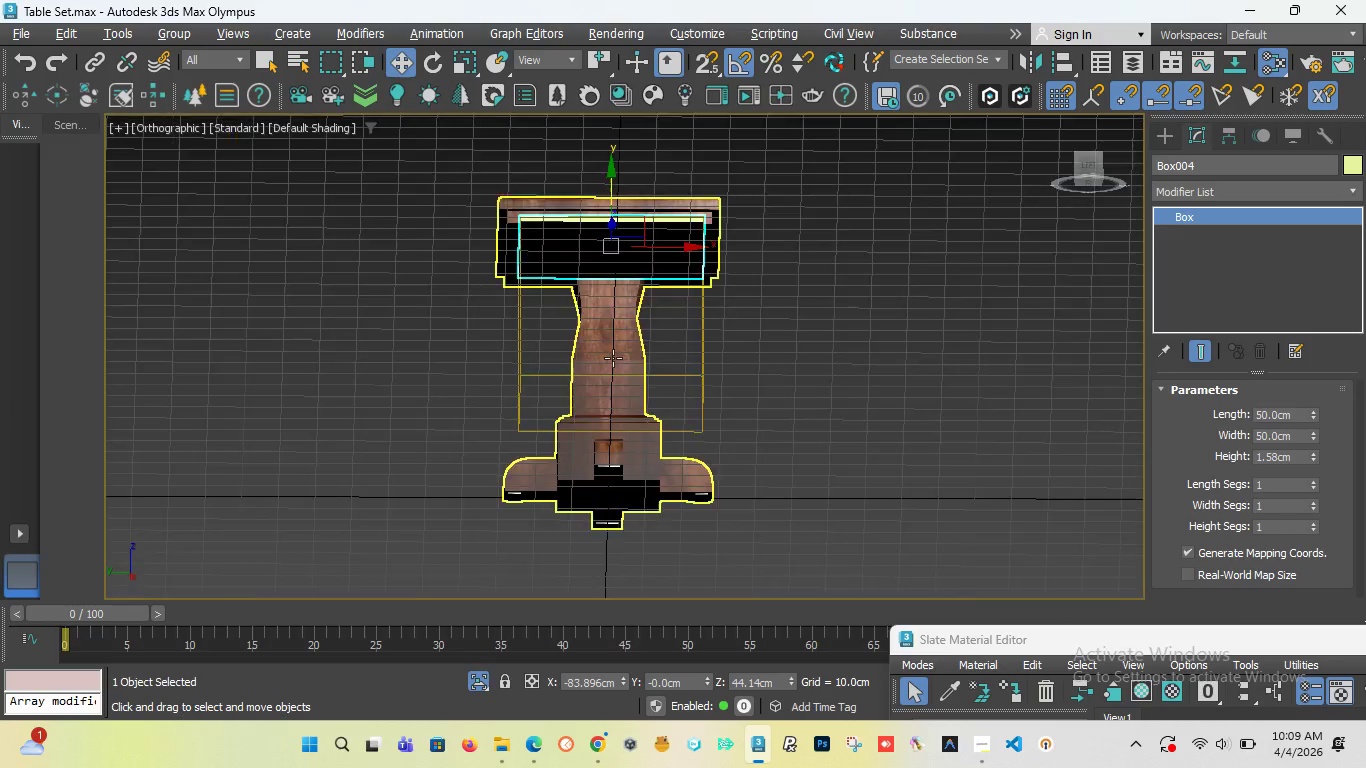 
scroll: coordinate [613, 358], scroll_direction: down, amount: 4.0
 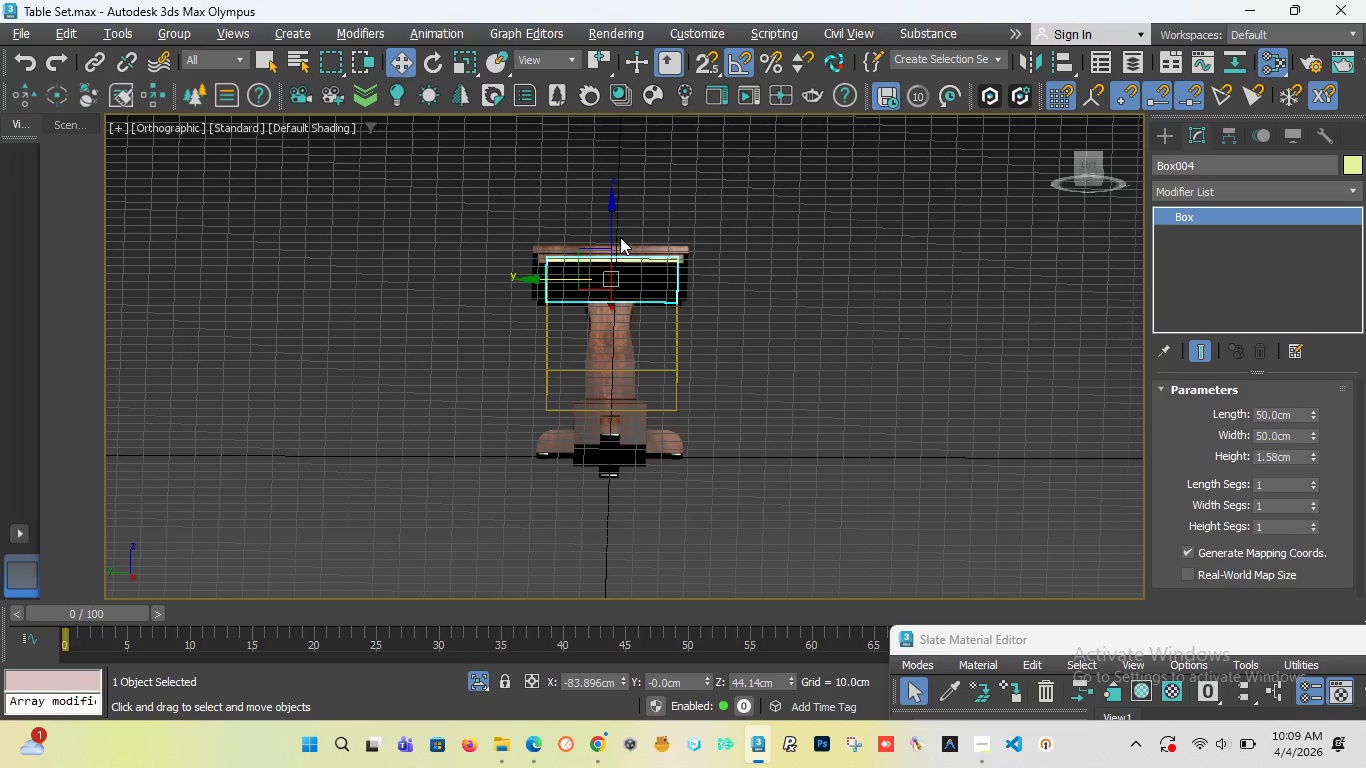 
scroll: coordinate [594, 304], scroll_direction: up, amount: 6.0
 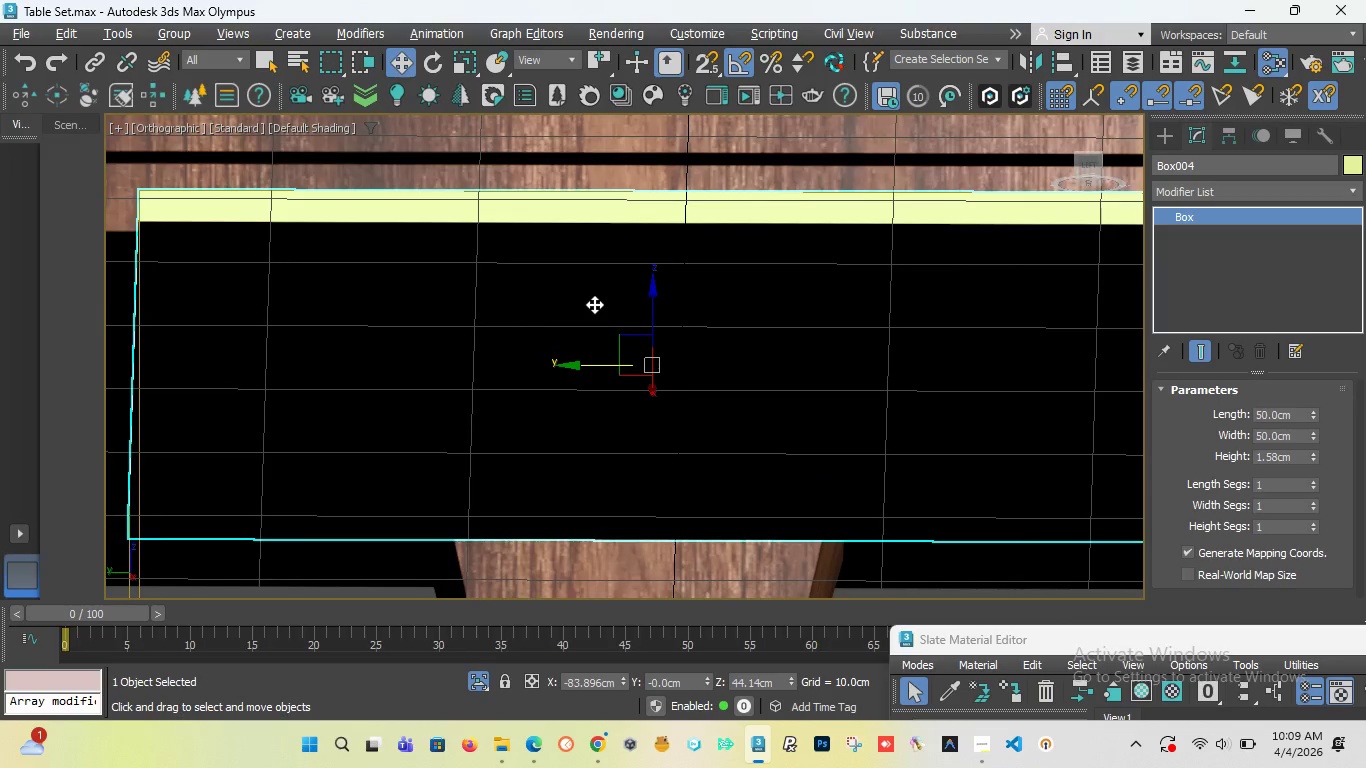 
scroll: coordinate [594, 304], scroll_direction: down, amount: 1.0
 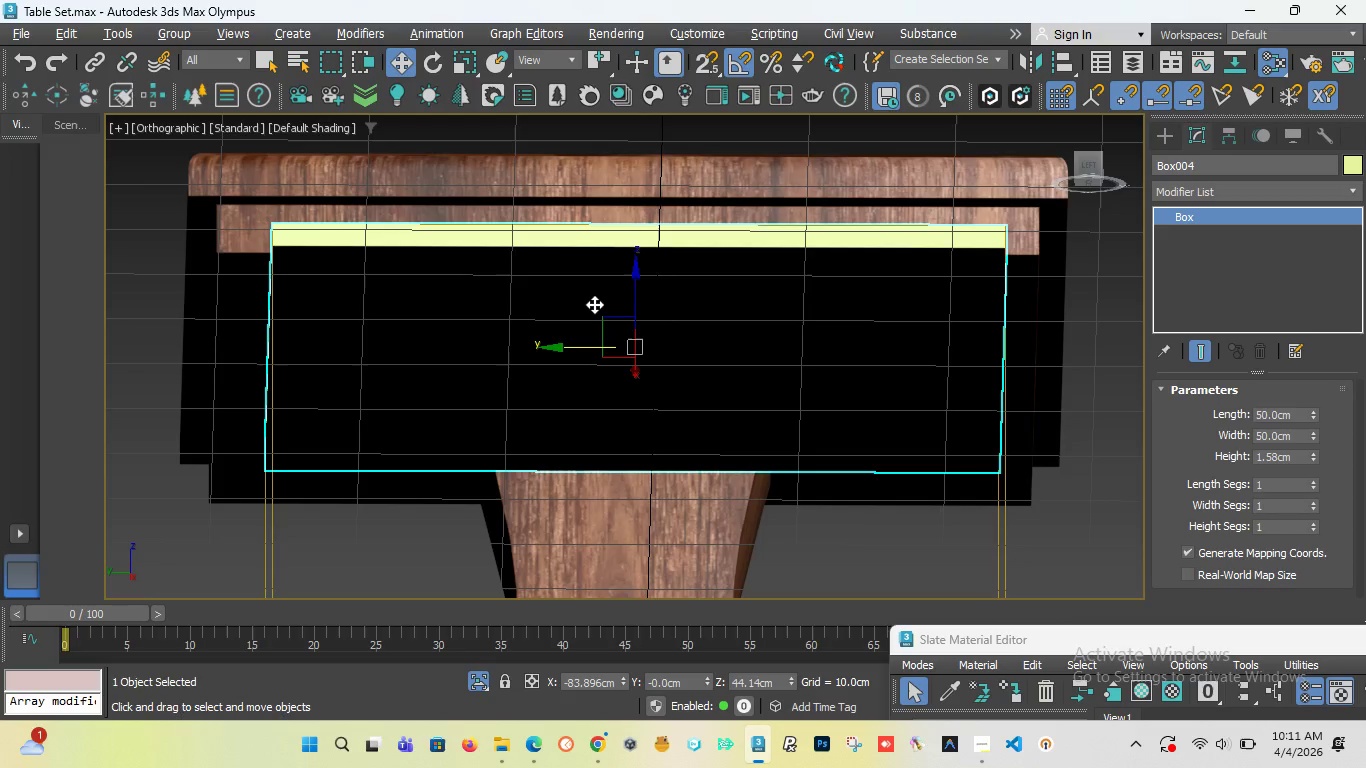 
wait(123.97)
 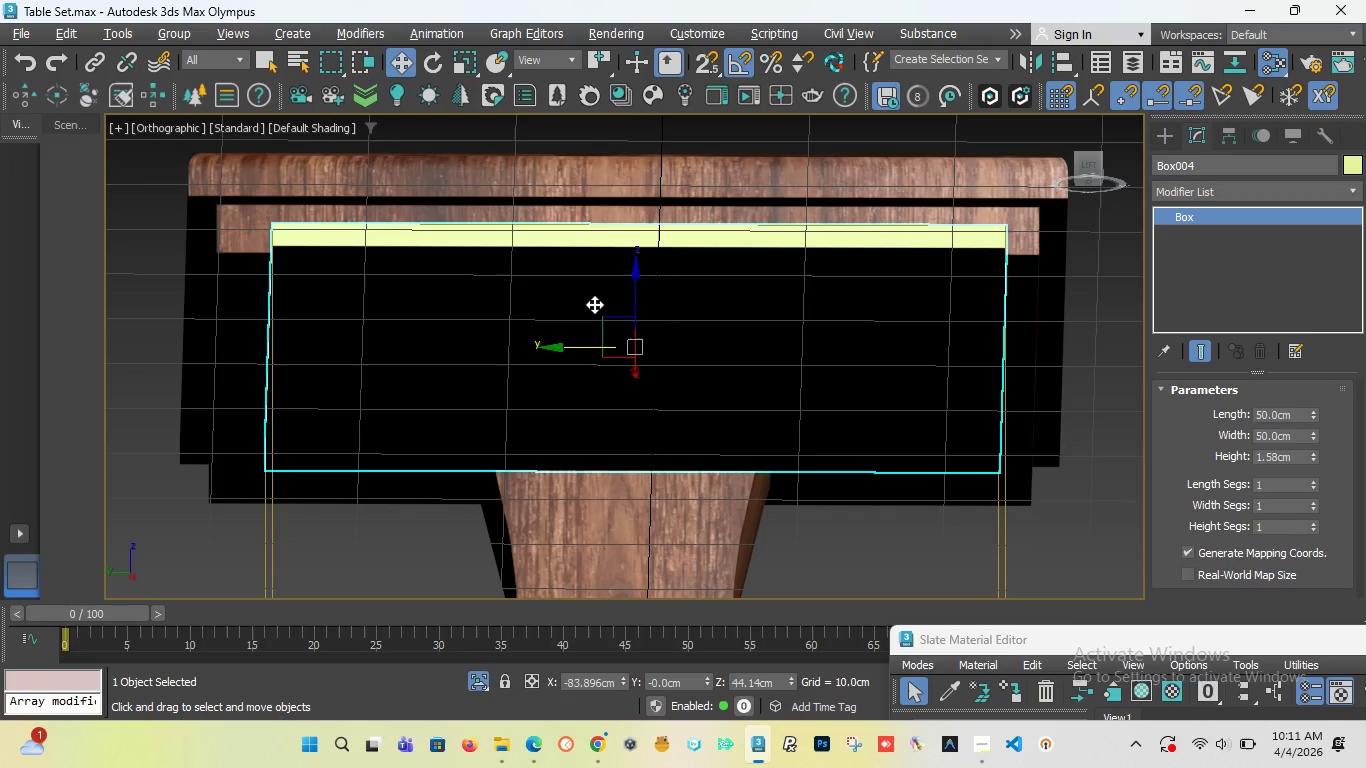 
scroll: coordinate [604, 369], scroll_direction: down, amount: 2.0
 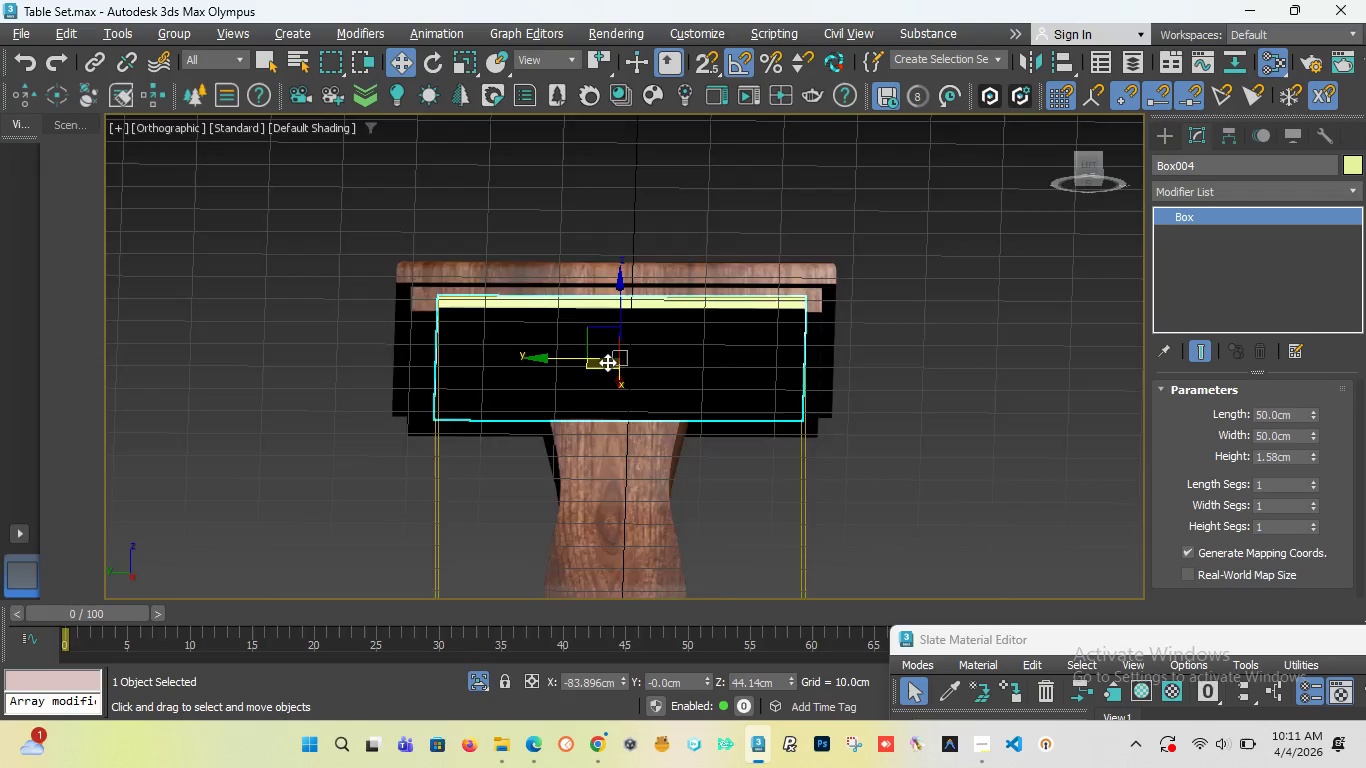 
scroll: coordinate [607, 362], scroll_direction: up, amount: 2.0
 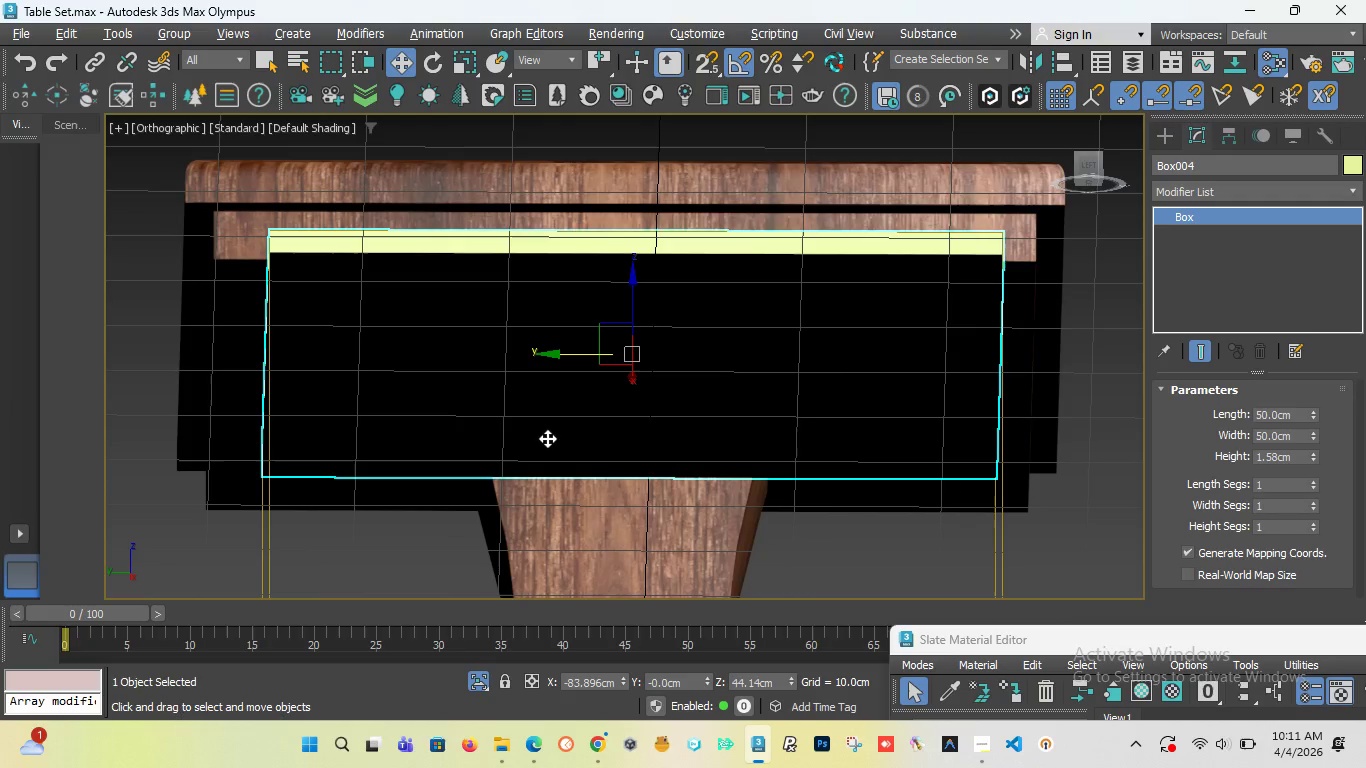 
wait(5.34)
 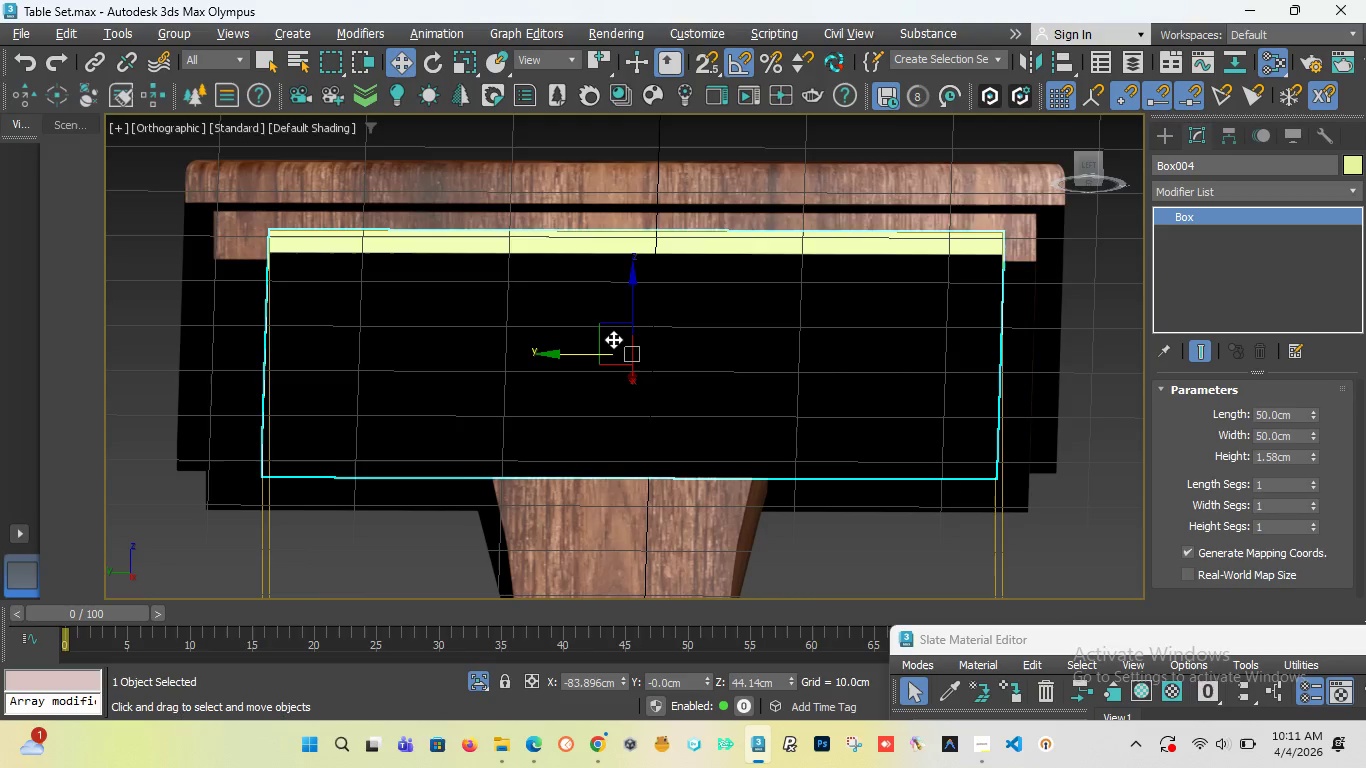 
key(Alt+Q)
 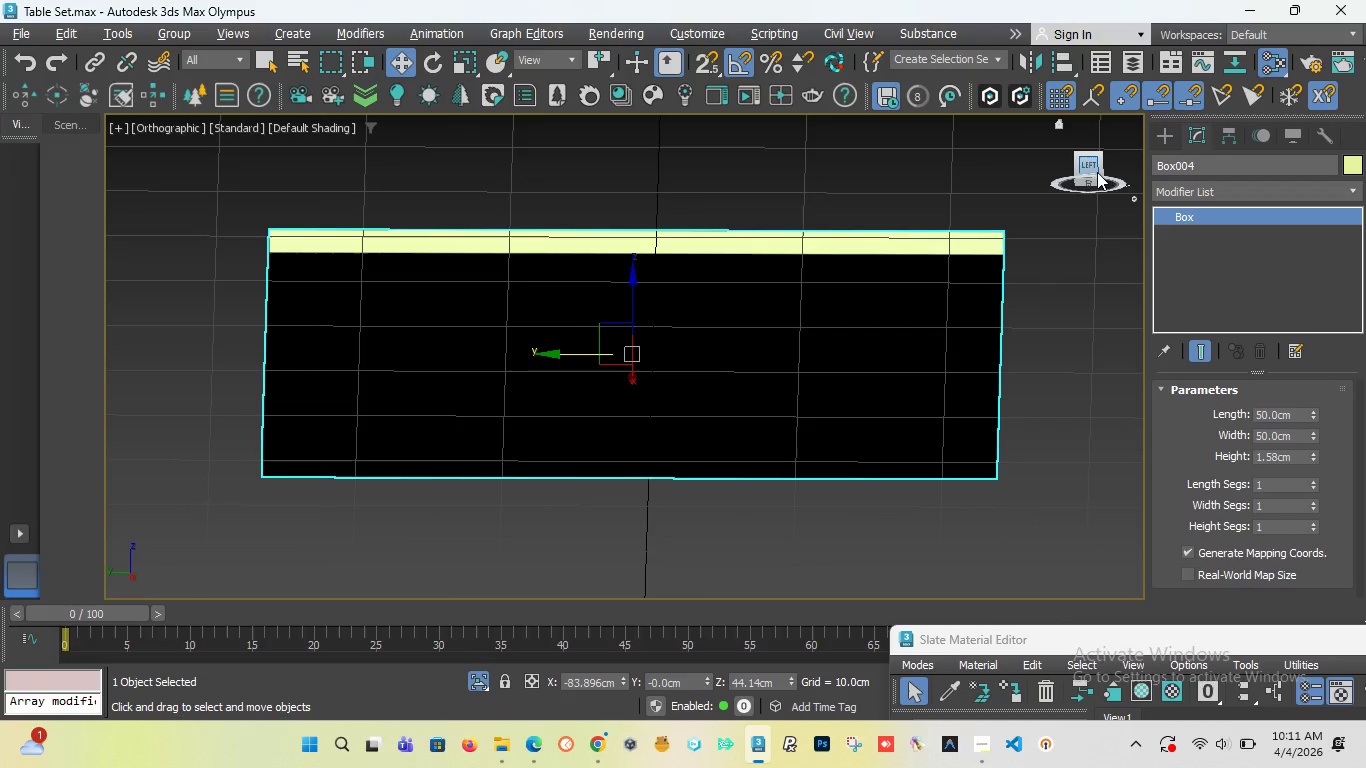 
left_click_drag(start_coordinate=[1091, 164], to_coordinate=[1080, 161])
 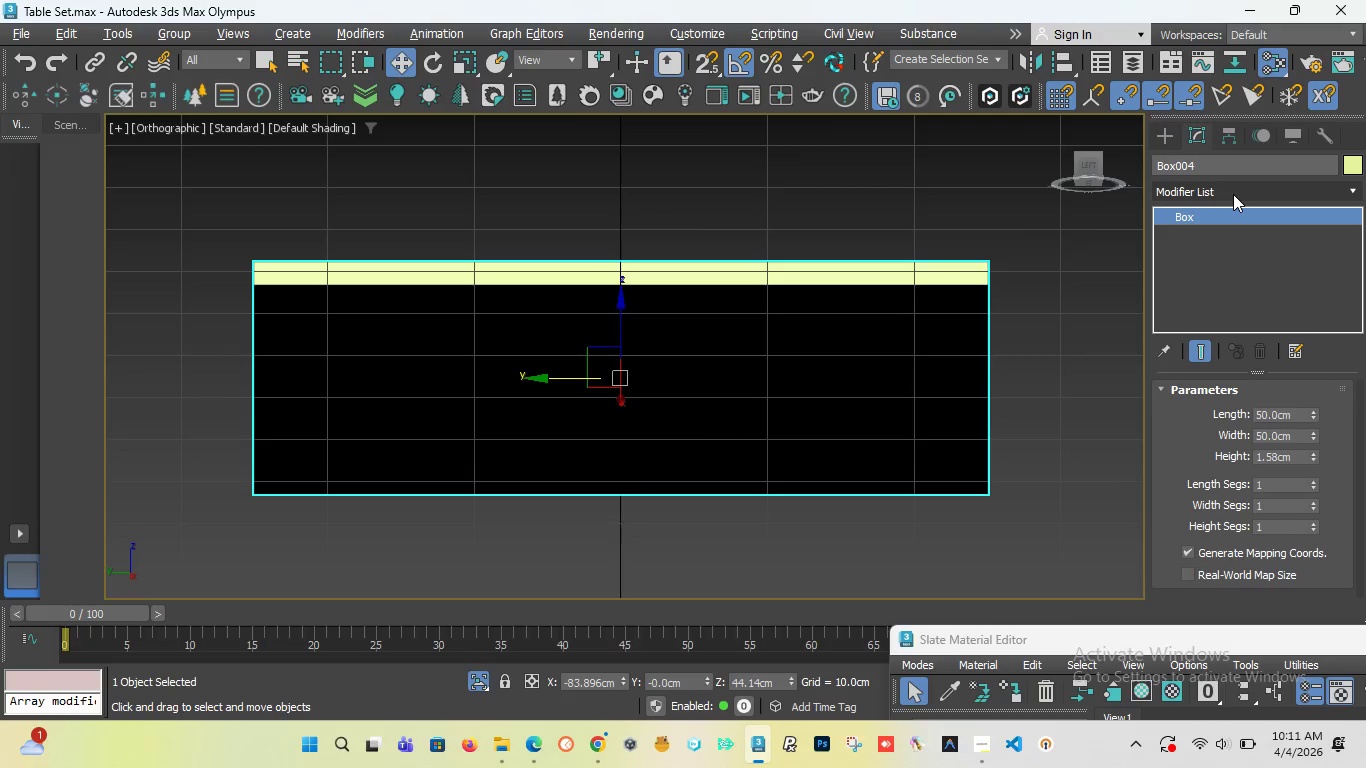 
right_click([1219, 216])
 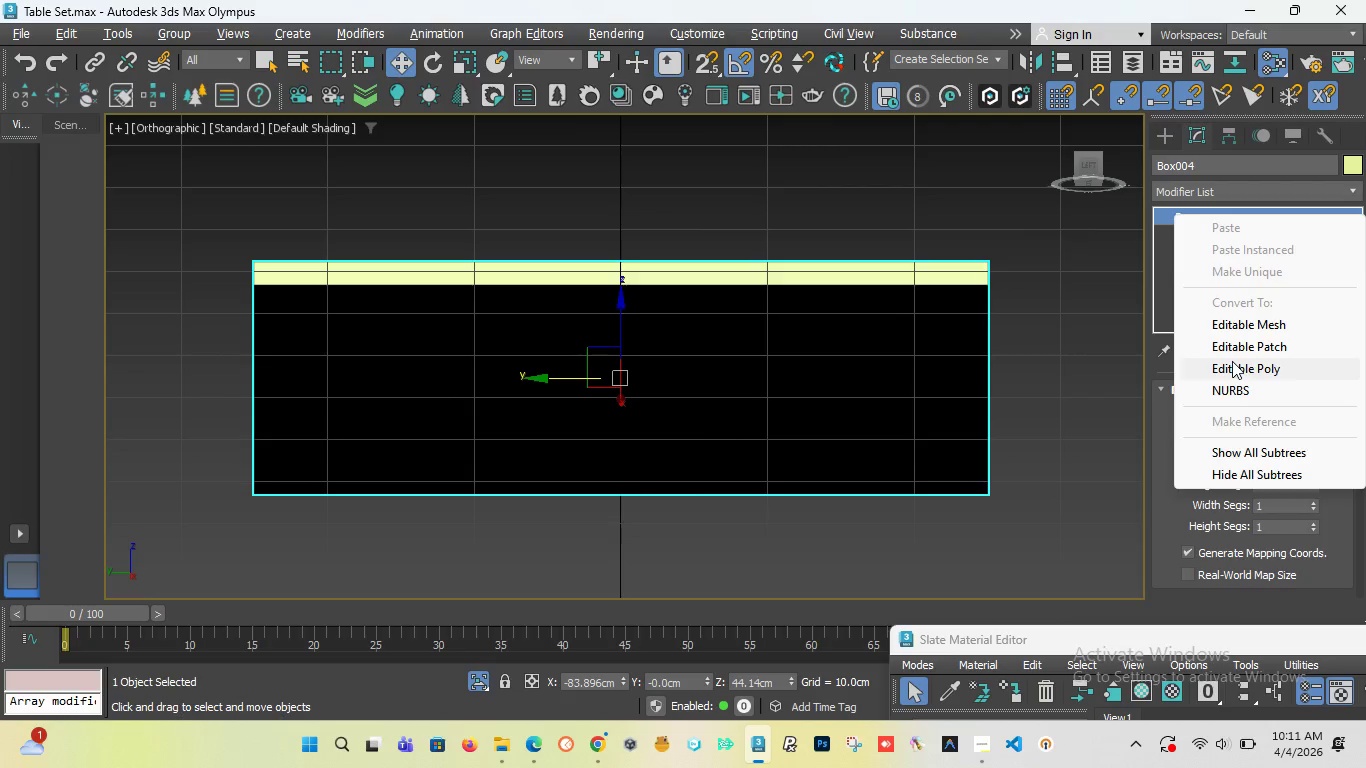 
left_click([1233, 360])
 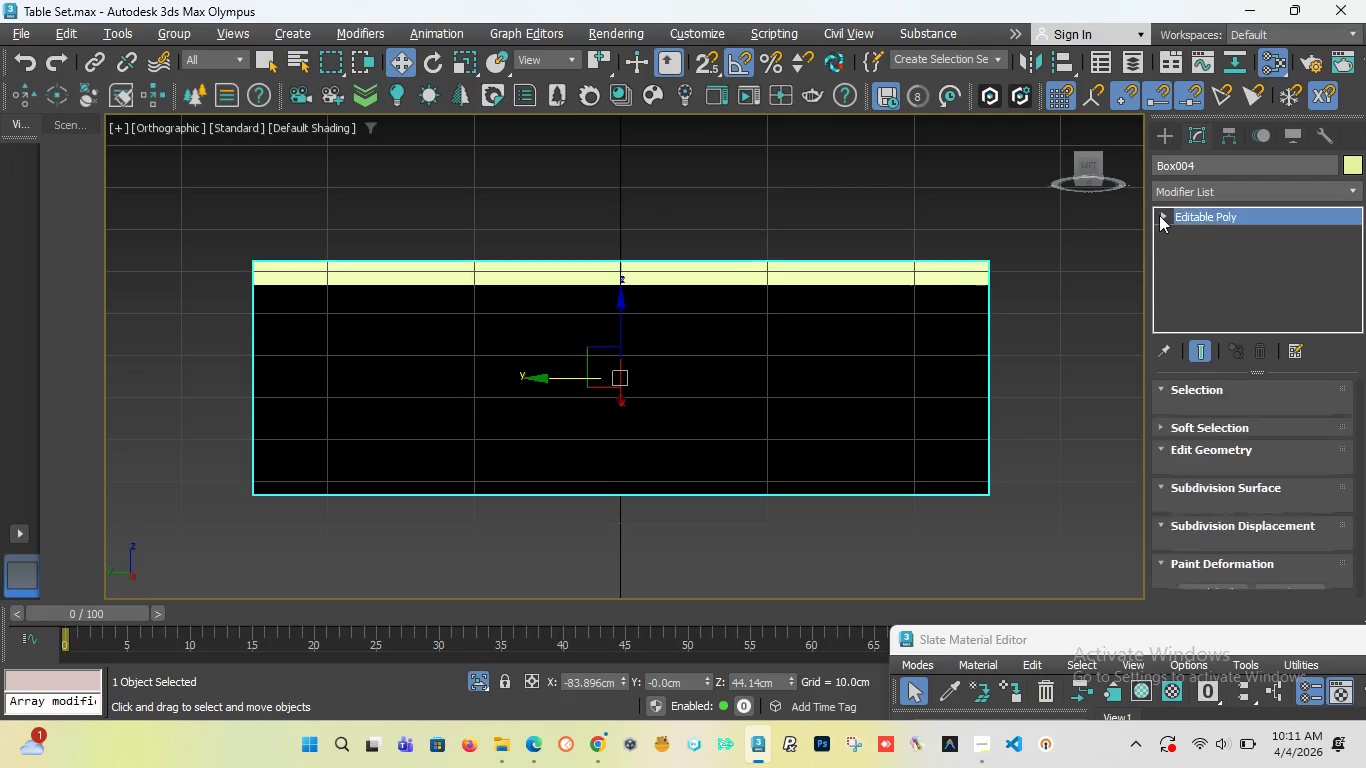 
left_click([1159, 215])
 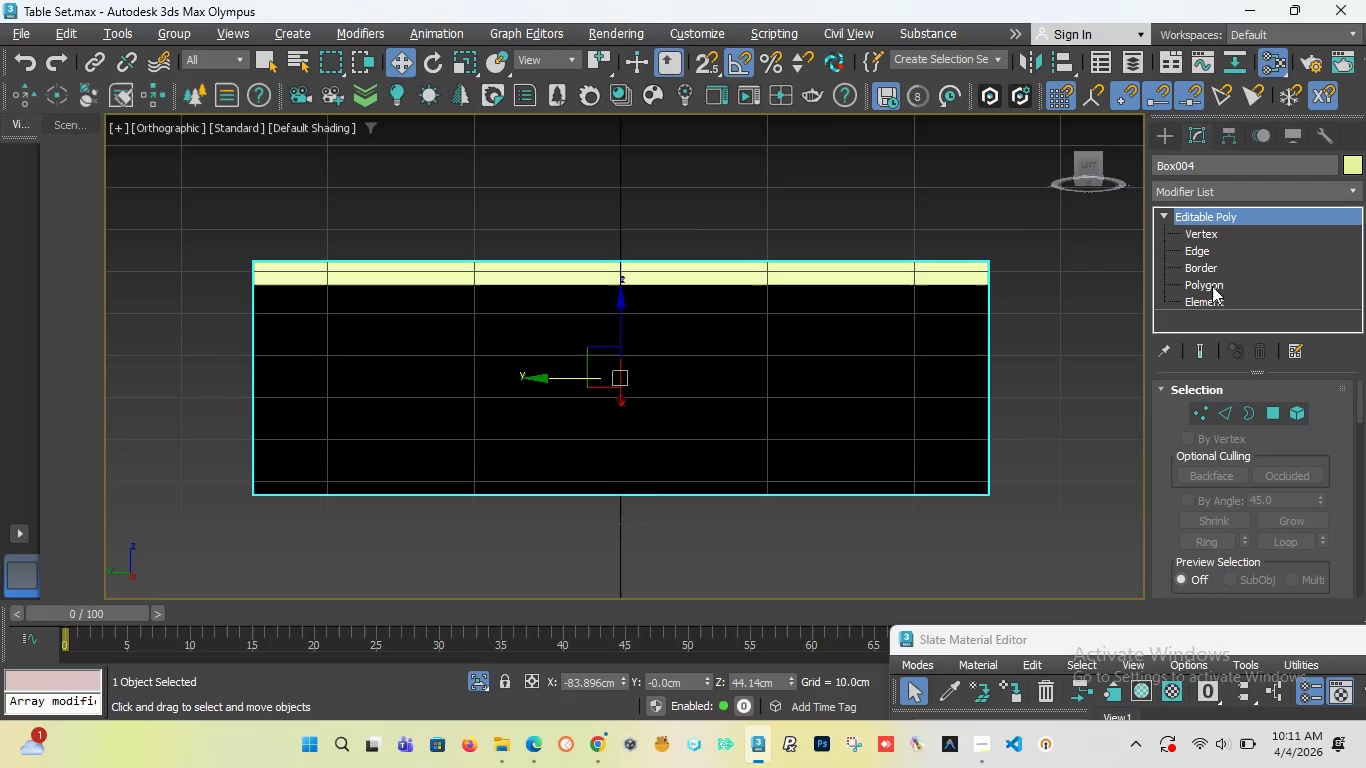 
left_click([1215, 282])
 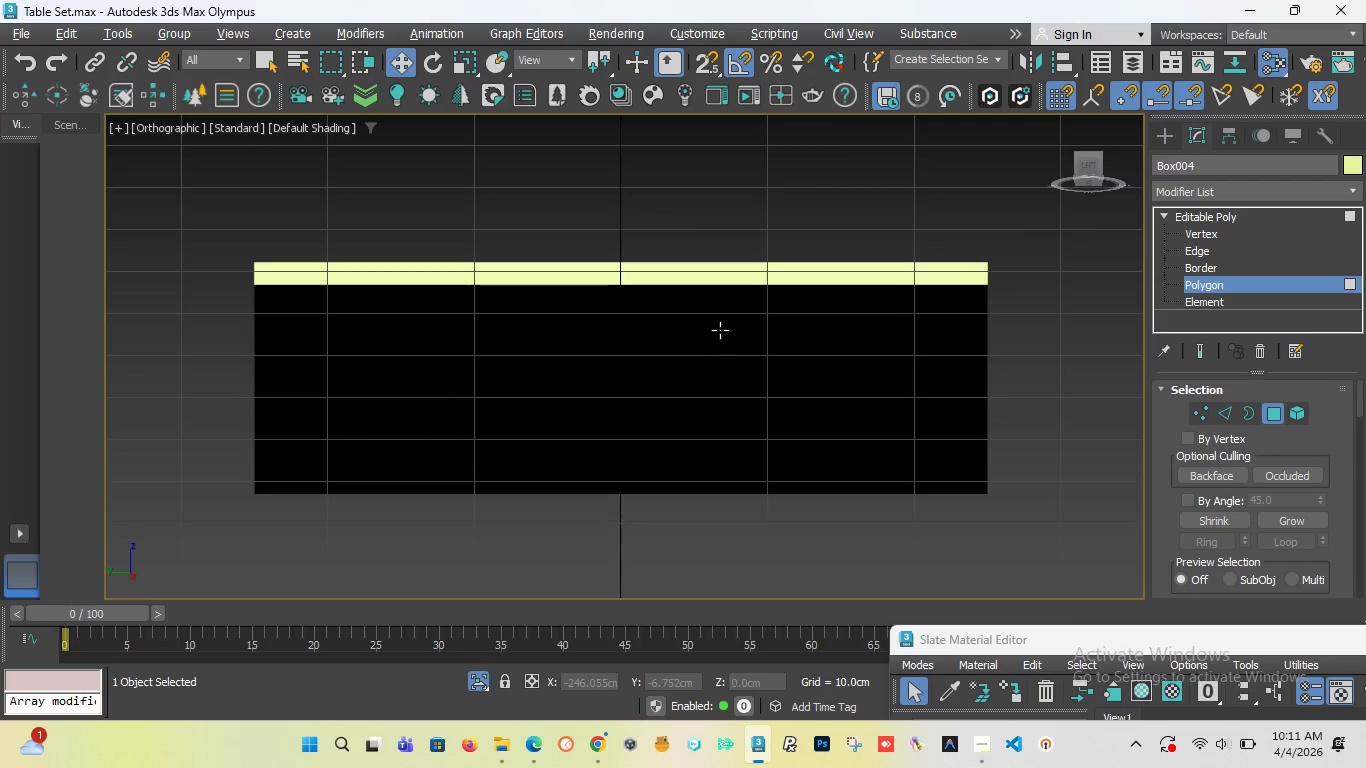 
left_click([720, 330])
 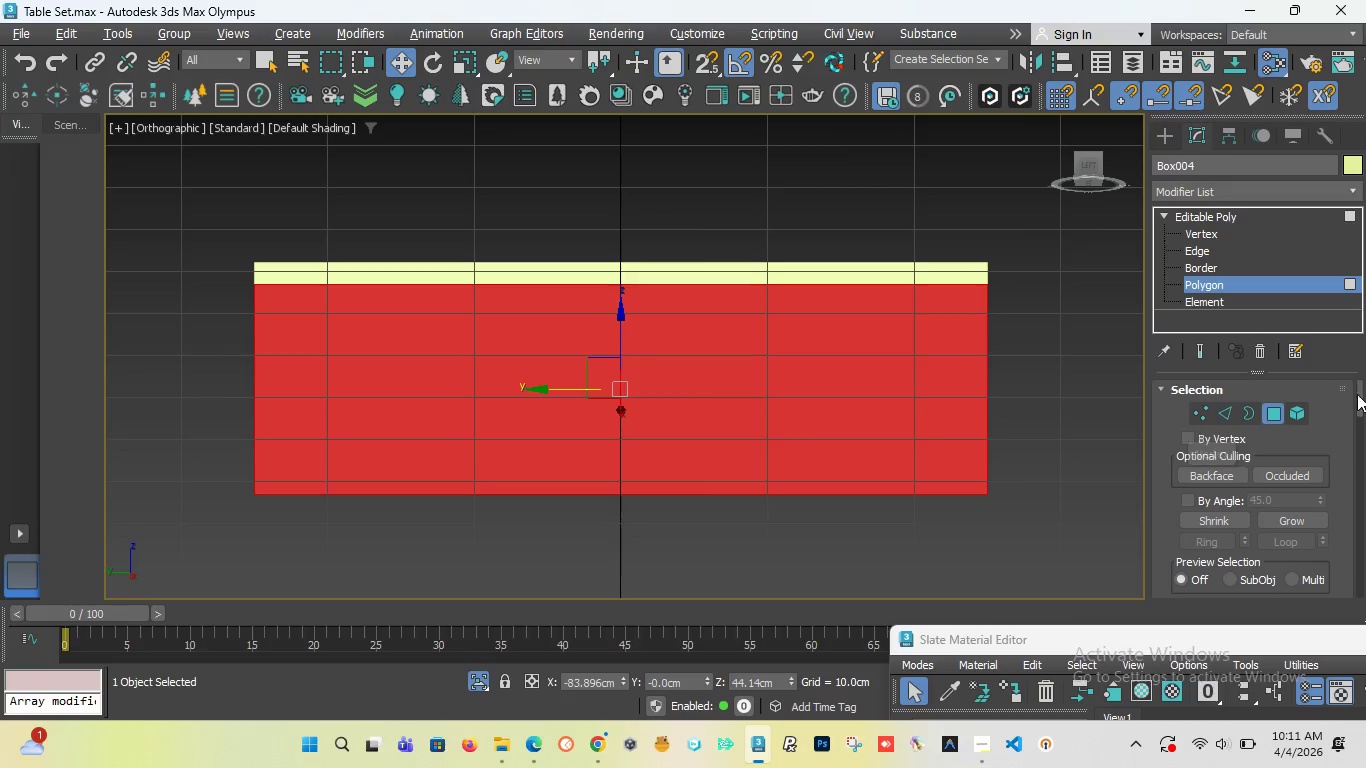 
left_click_drag(start_coordinate=[1358, 396], to_coordinate=[1357, 421])
 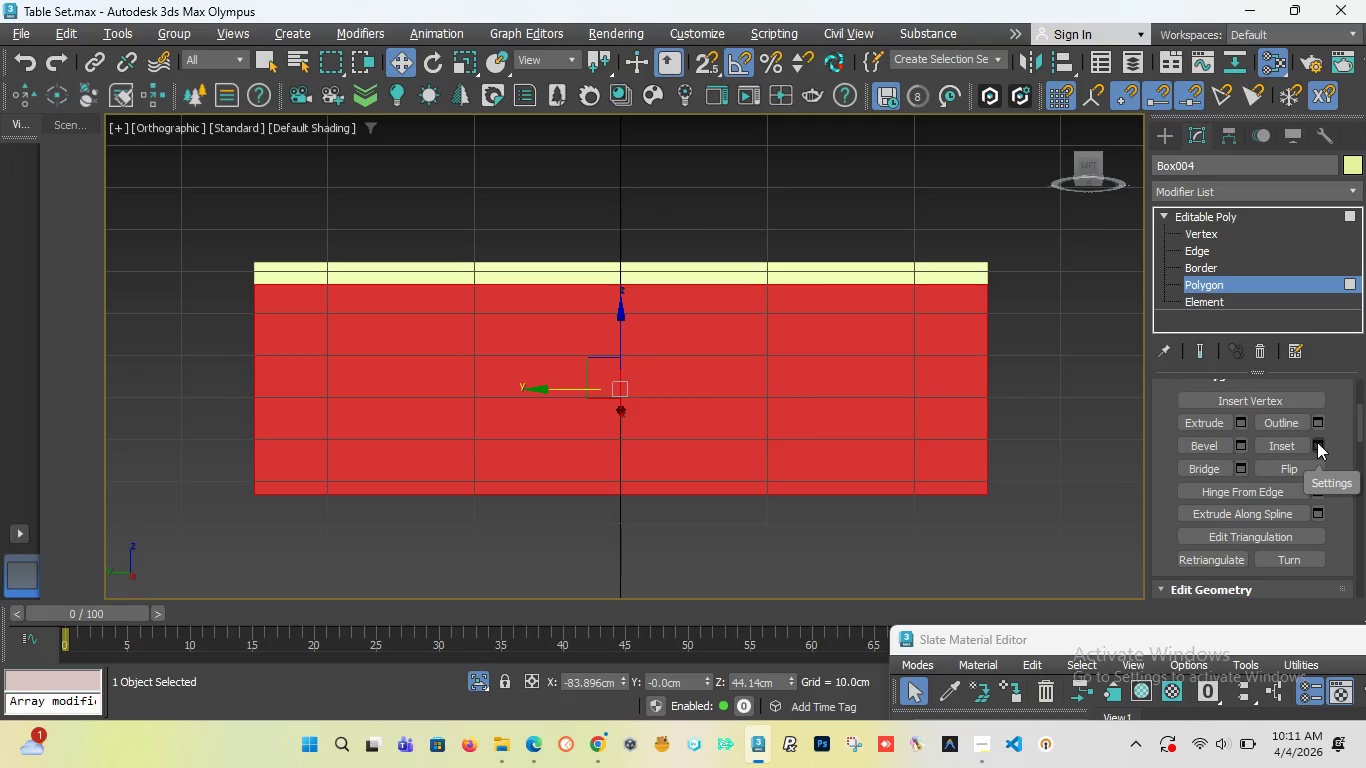 
left_click([1317, 442])
 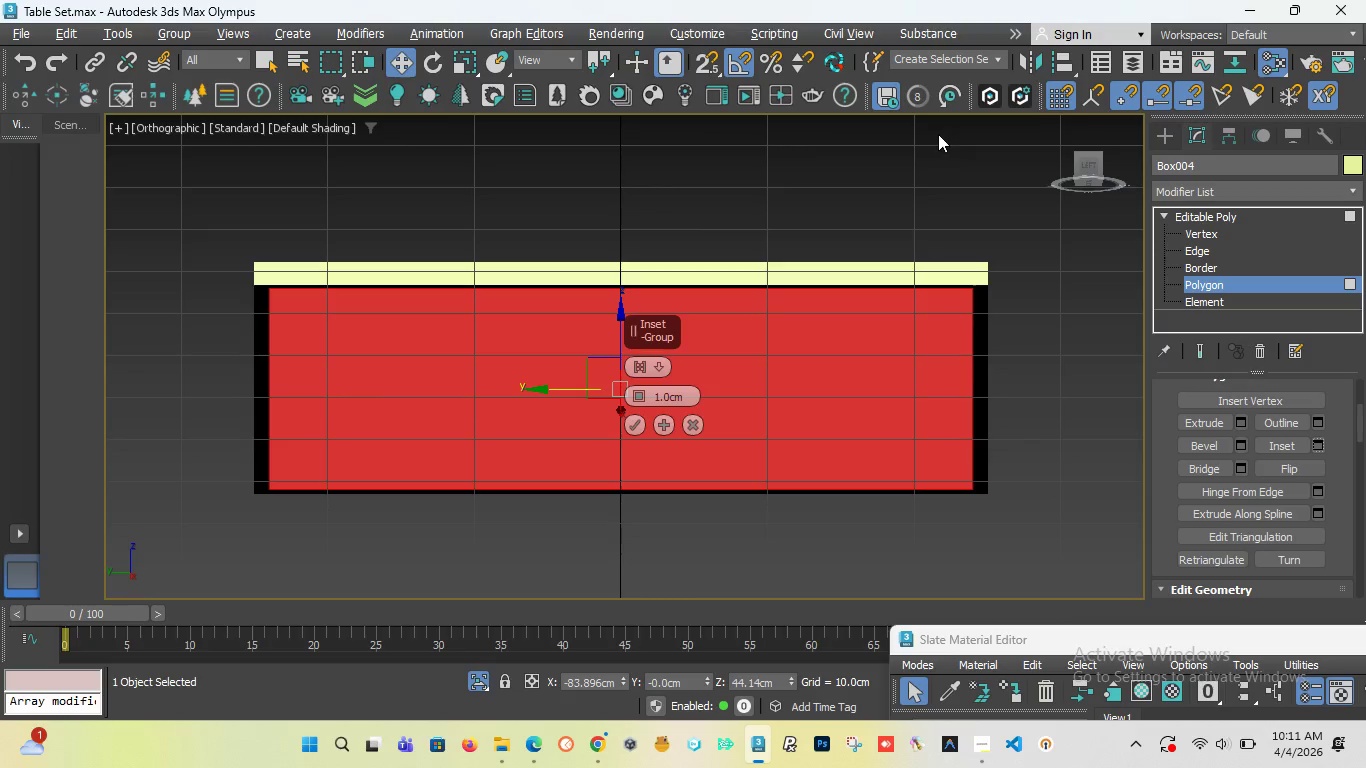 
left_click_drag(start_coordinate=[1082, 161], to_coordinate=[1073, 156])
 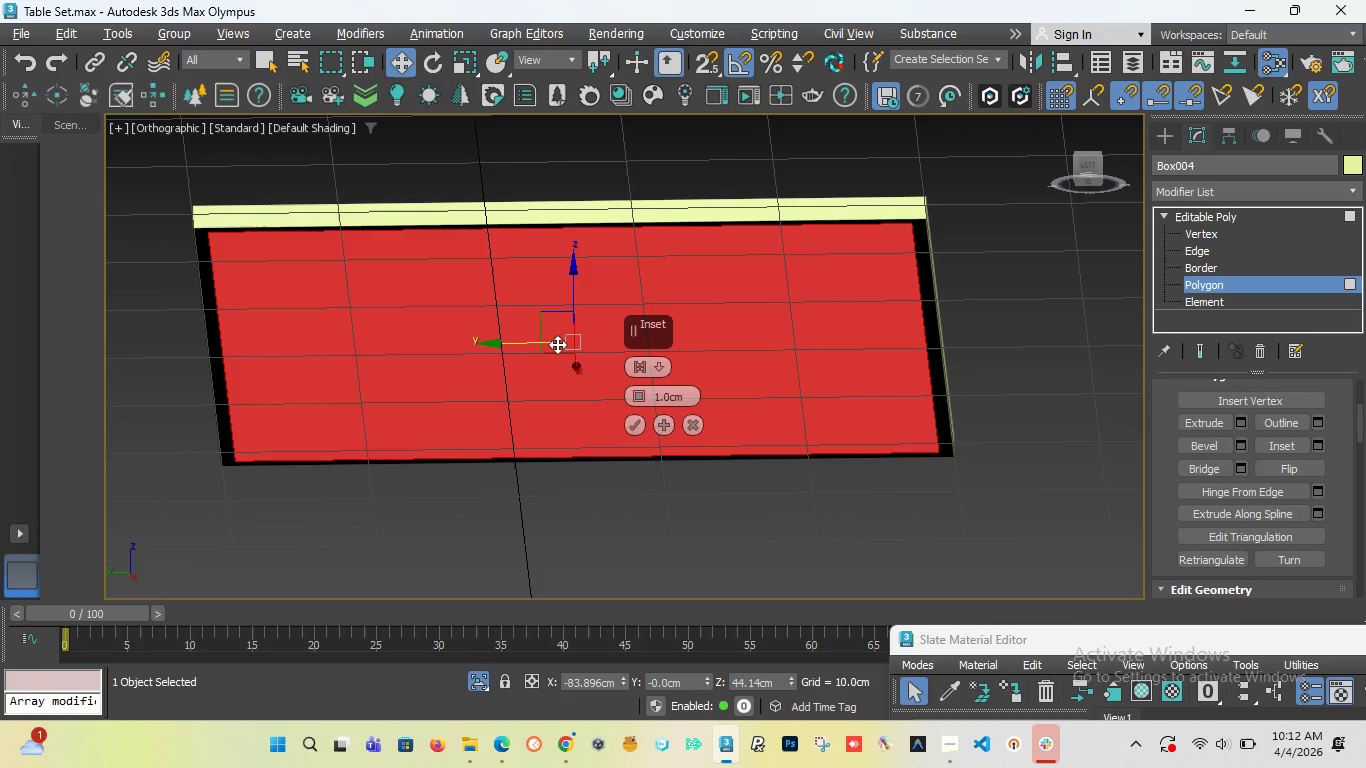 
key(L)
 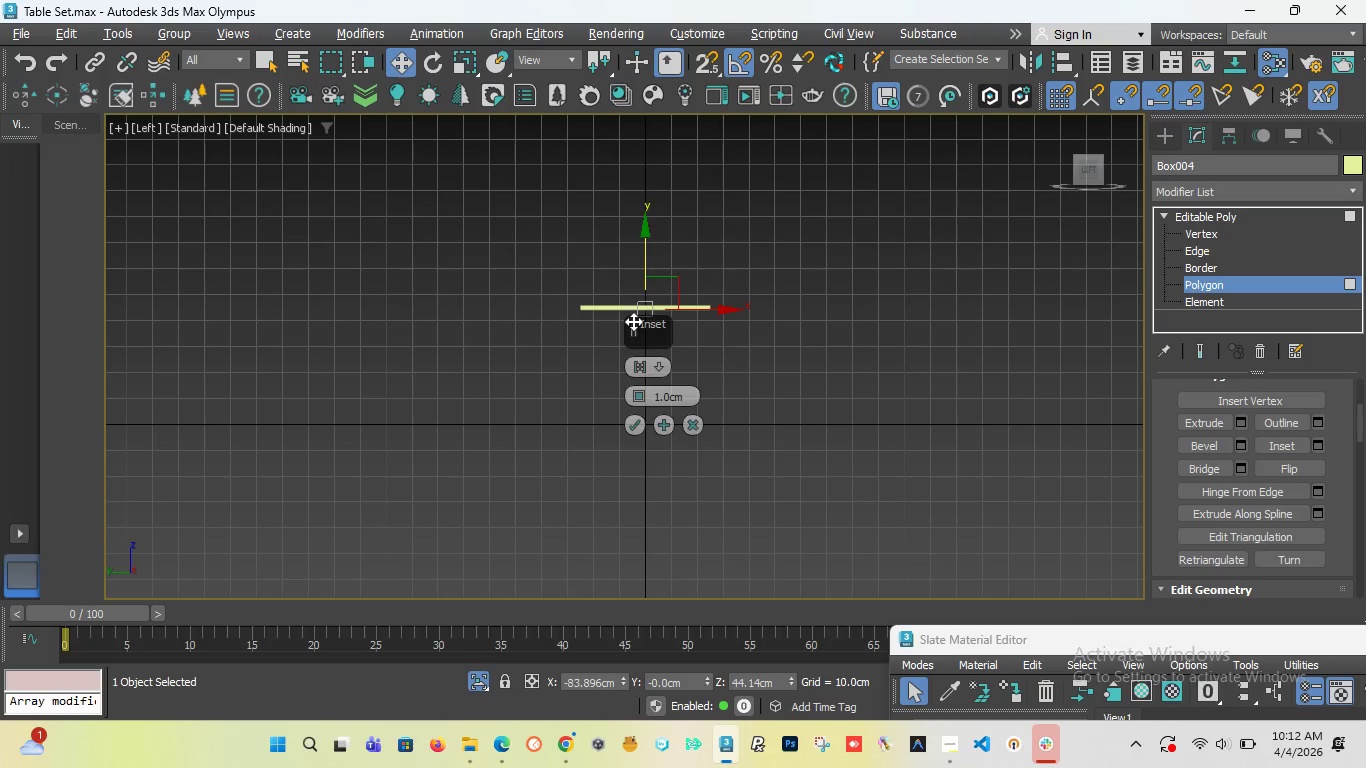 
scroll: coordinate [634, 320], scroll_direction: up, amount: 3.0
 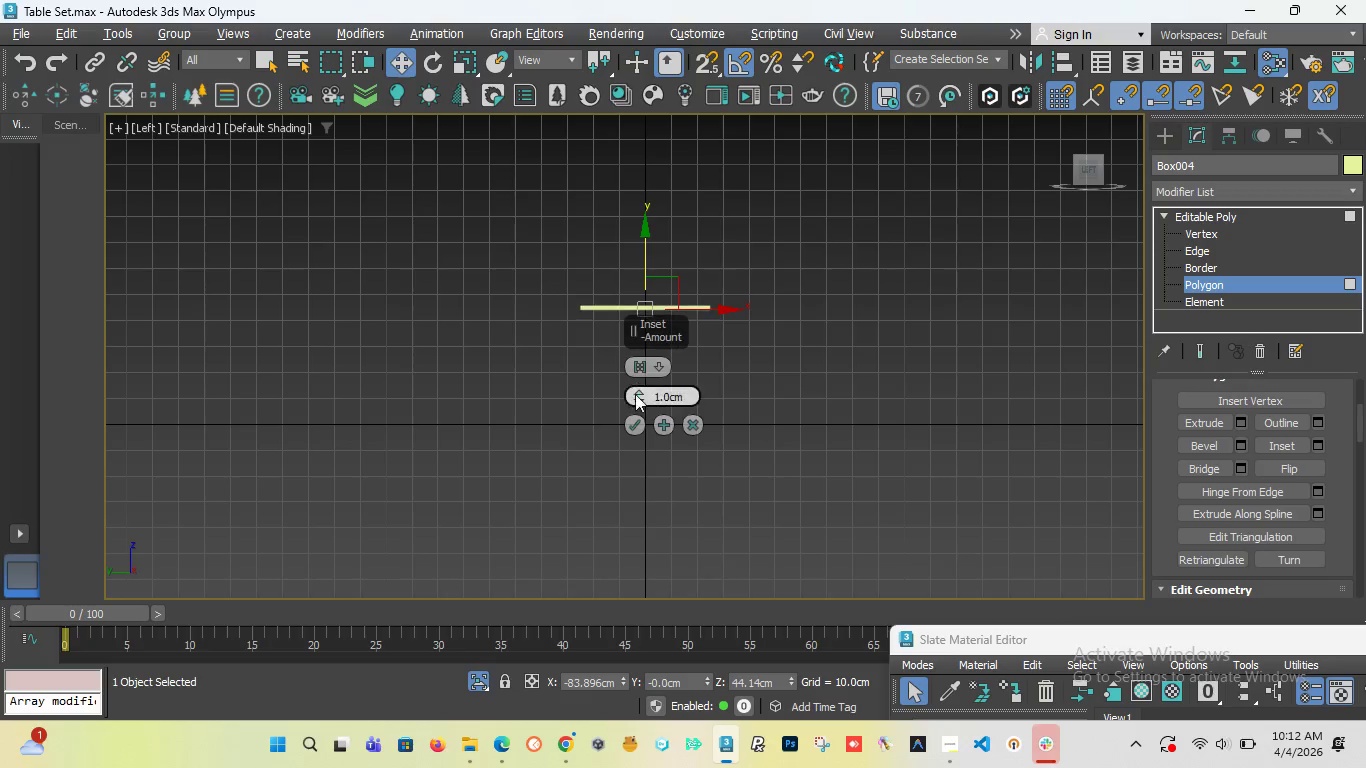 
left_click_drag(start_coordinate=[634, 395], to_coordinate=[630, 427])
 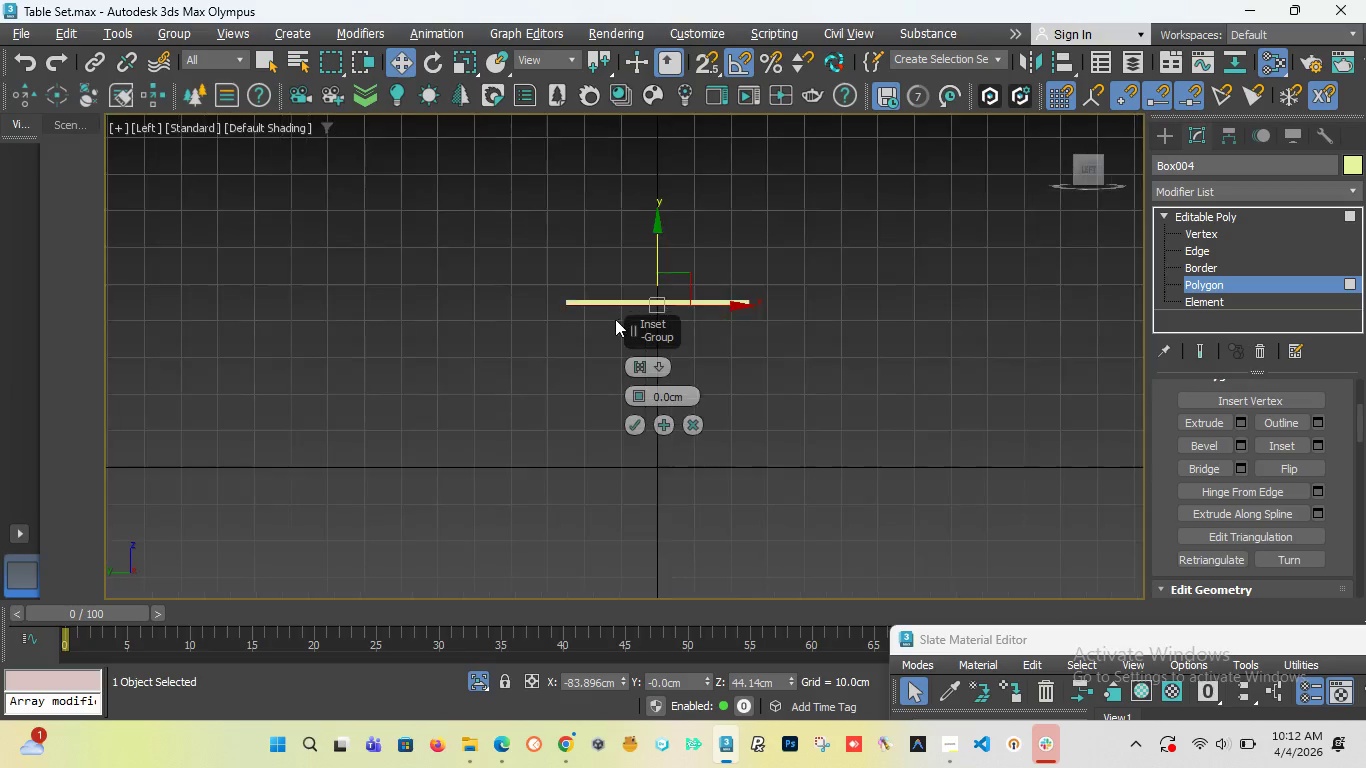 
scroll: coordinate [590, 261], scroll_direction: up, amount: 7.0
 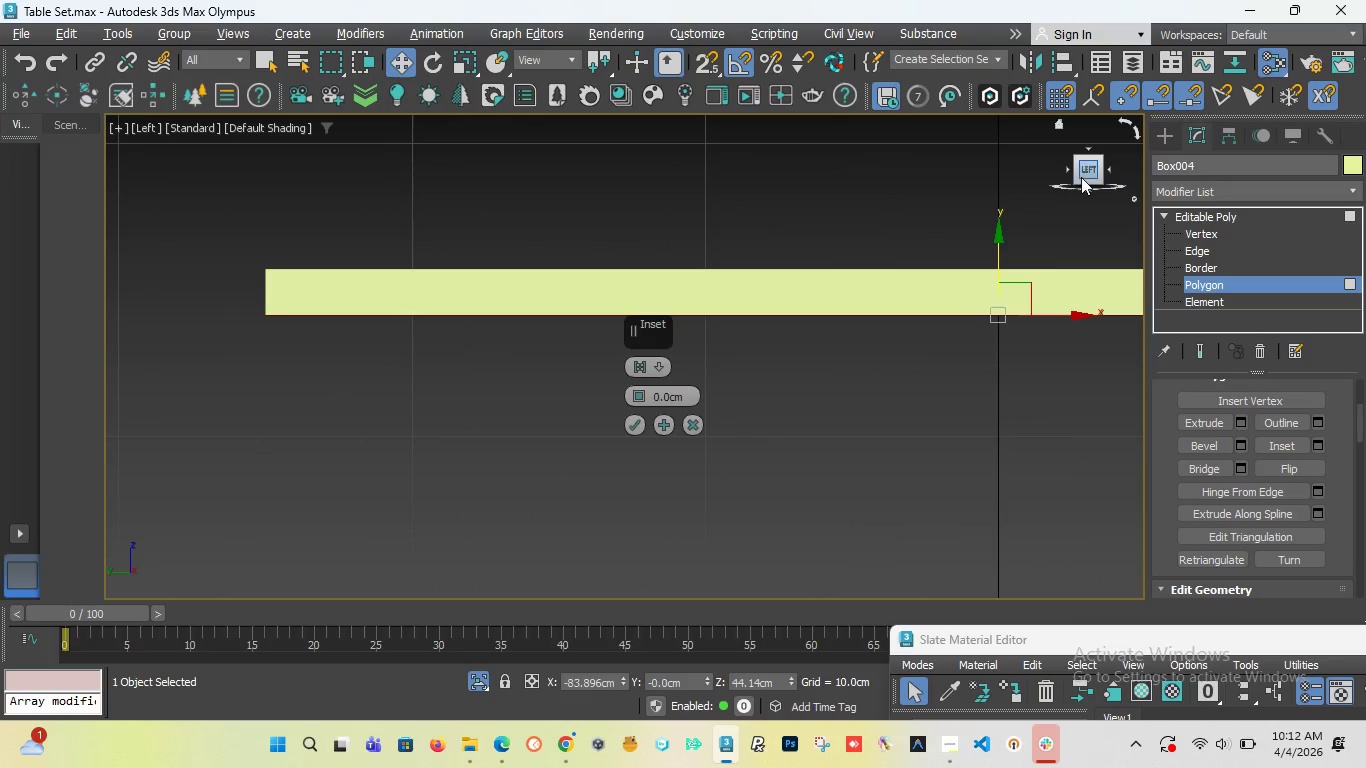 
left_click_drag(start_coordinate=[1081, 177], to_coordinate=[1079, 170])
 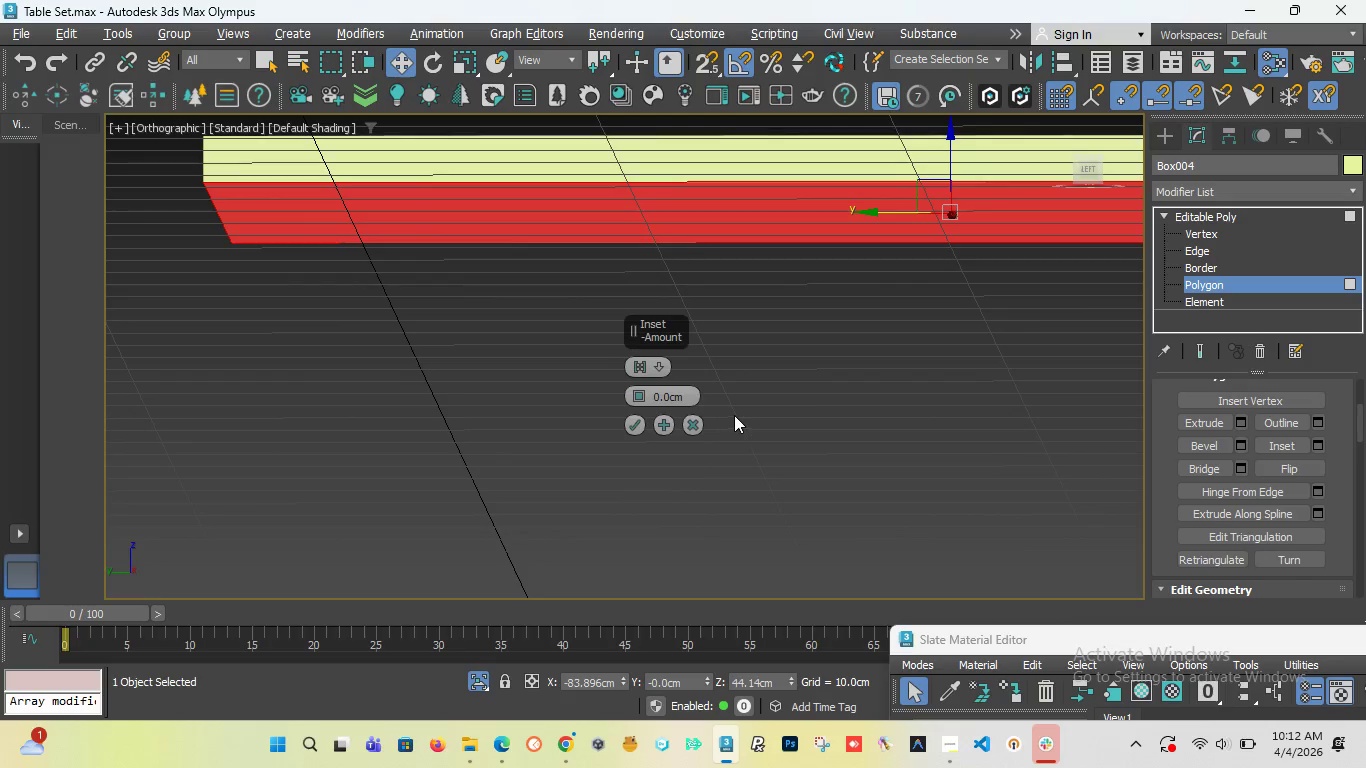 
key(Control+Z)
 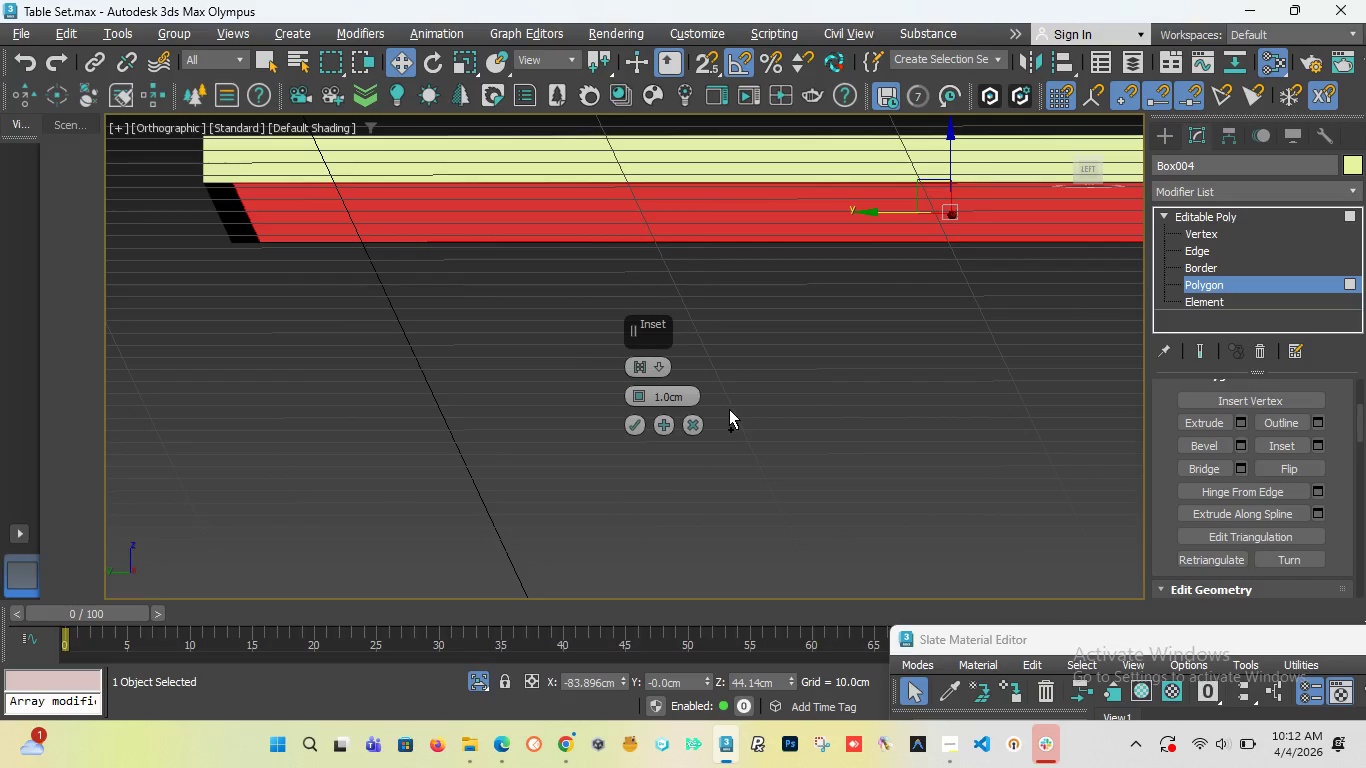 
key(Control+Z)
 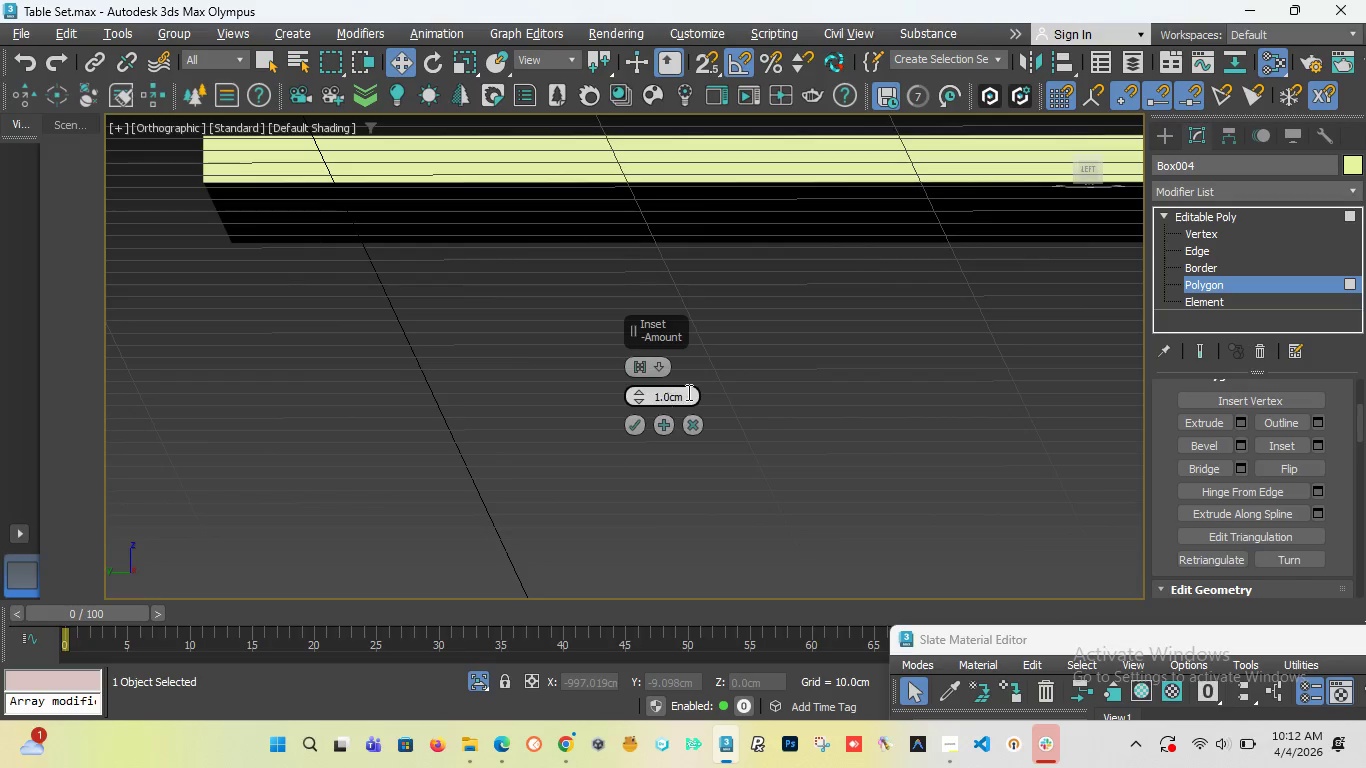 
hold_key(key=ControlLeft, duration=0.5)
 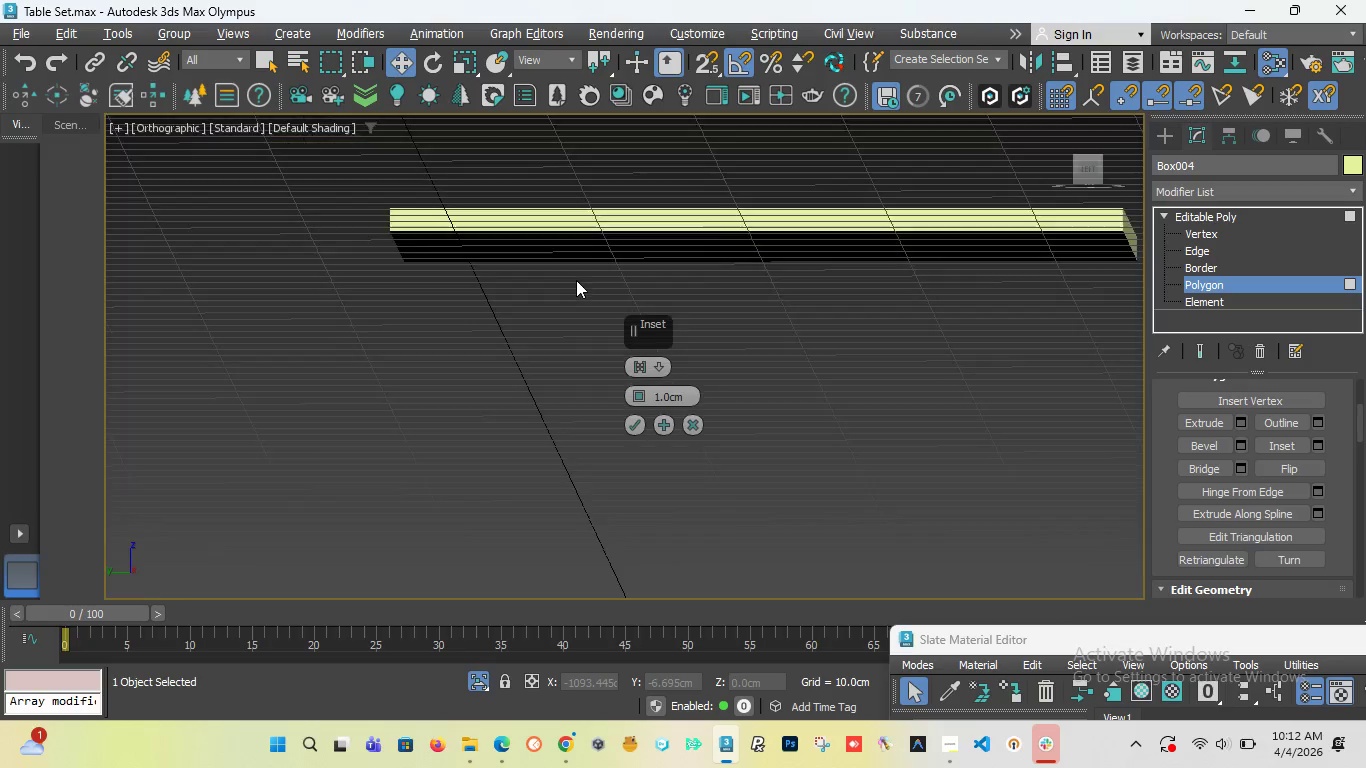 
scroll: coordinate [576, 280], scroll_direction: none, amount: 0.0
 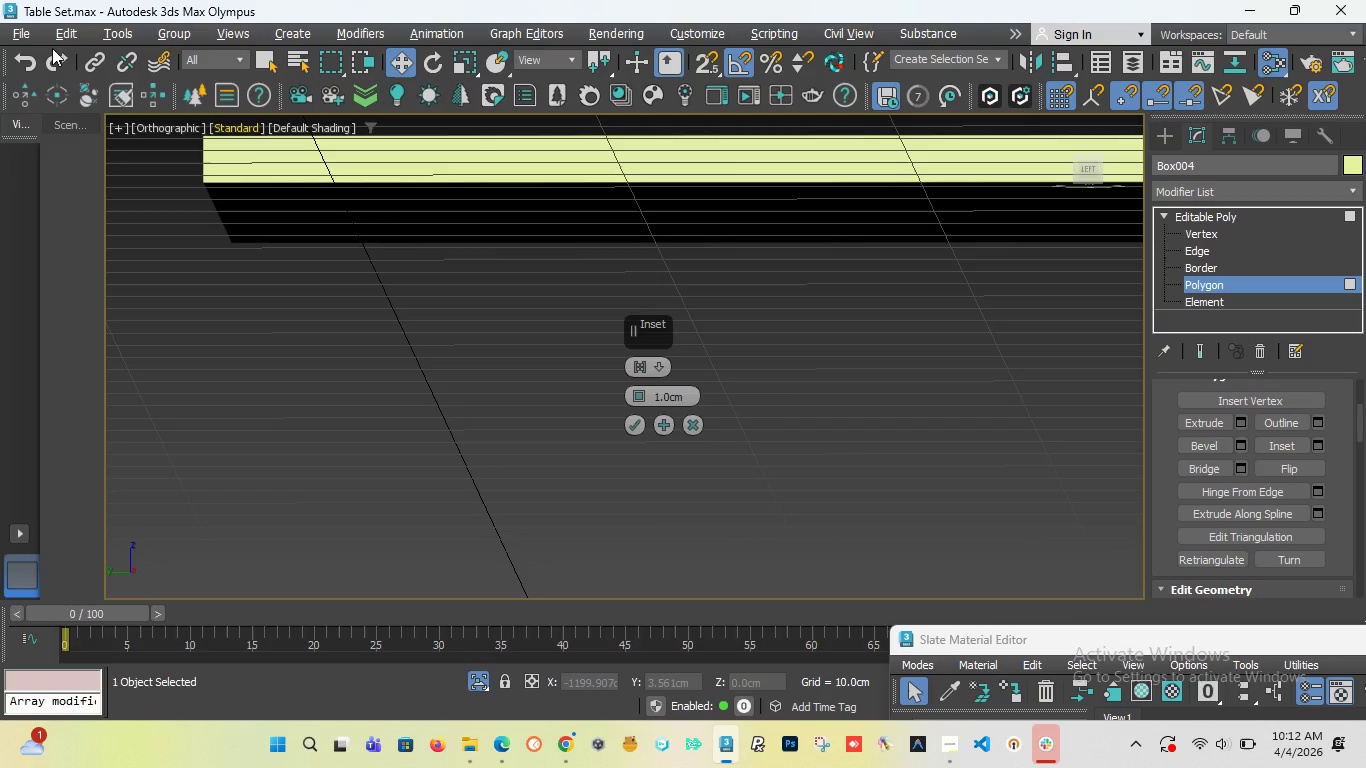 
left_click([53, 57])
 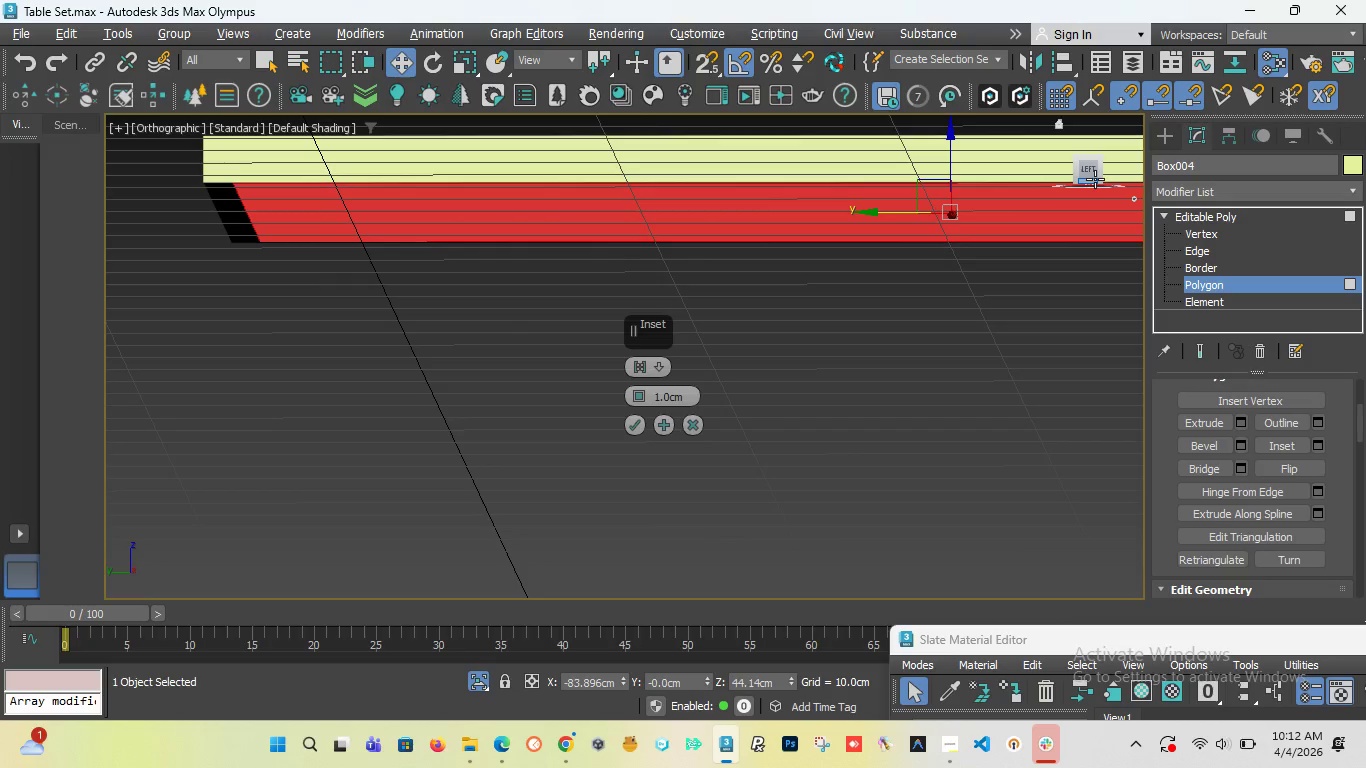 
left_click_drag(start_coordinate=[1089, 169], to_coordinate=[1088, 156])
 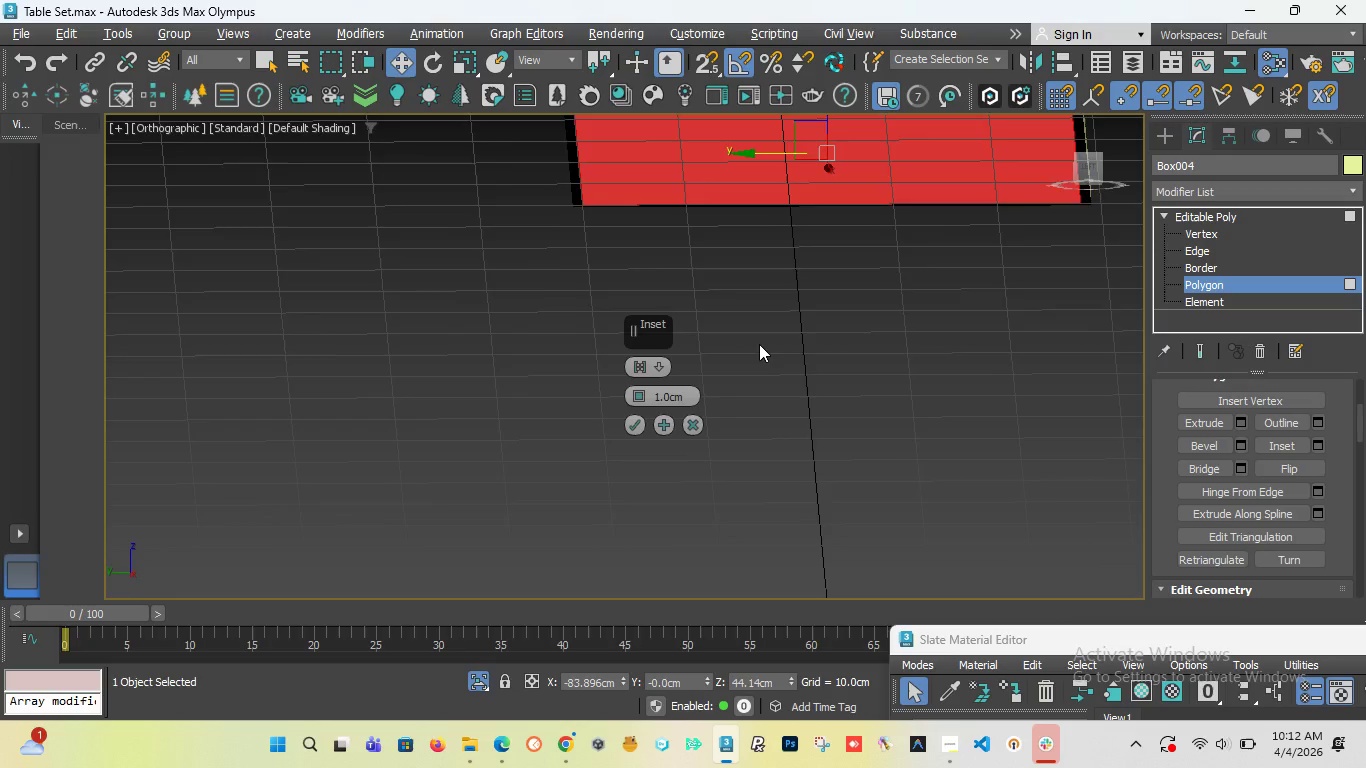 
scroll: coordinate [759, 344], scroll_direction: down, amount: 5.0
 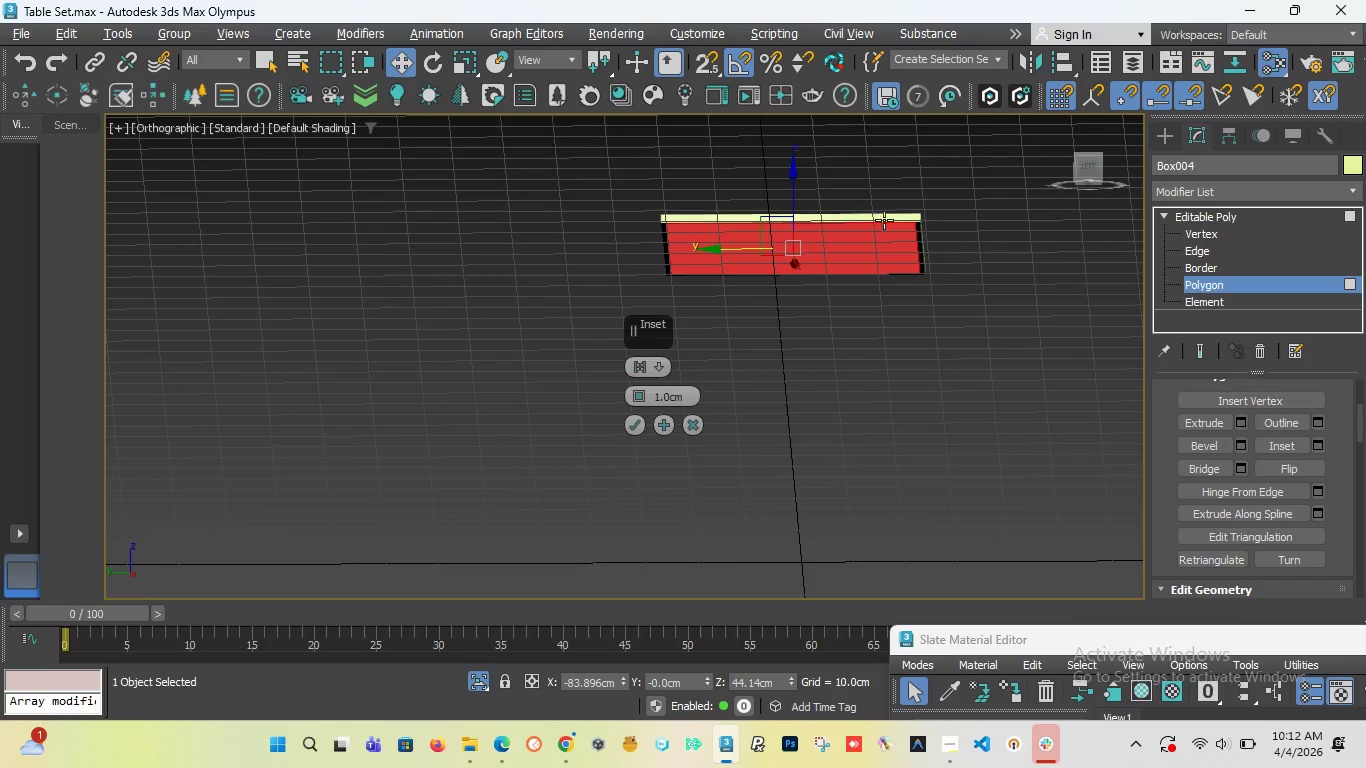 
scroll: coordinate [939, 226], scroll_direction: up, amount: 6.0
 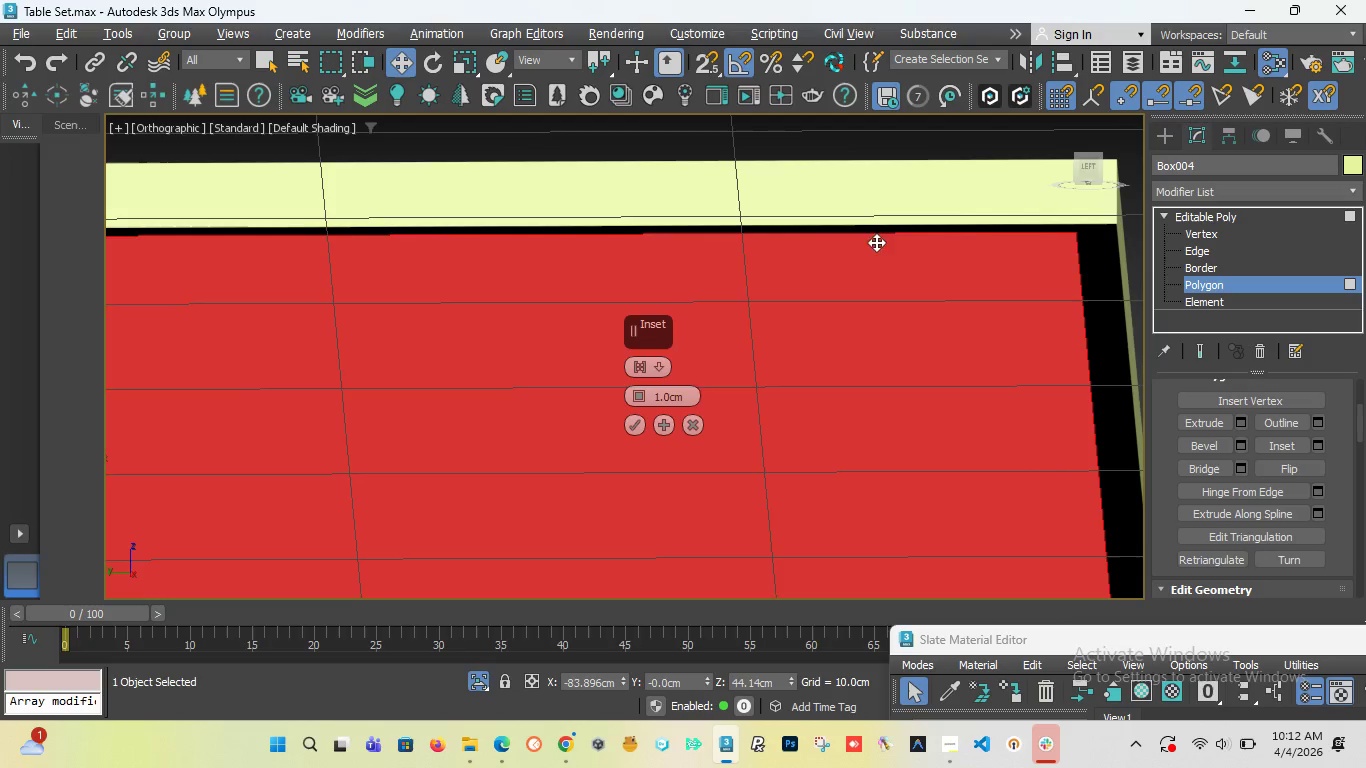 
scroll: coordinate [732, 289], scroll_direction: down, amount: 2.0
 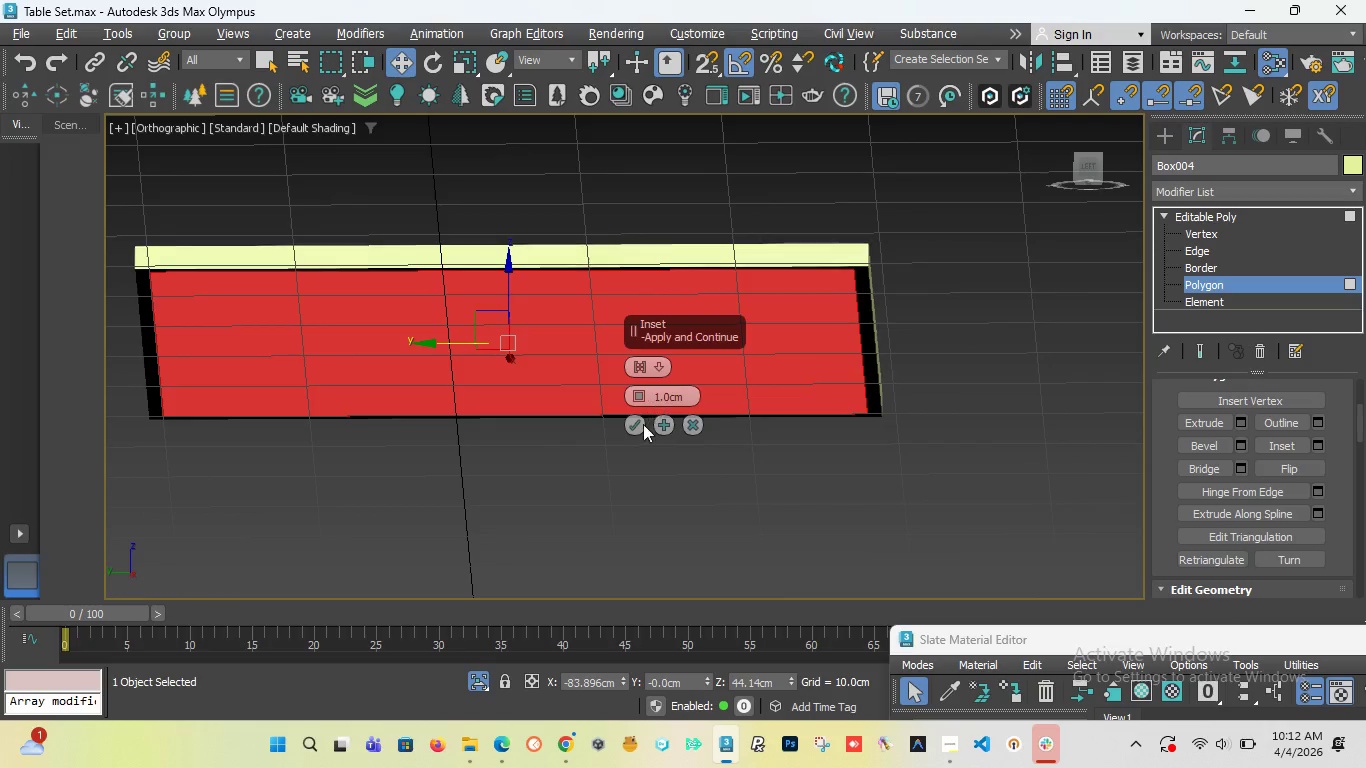 
left_click([638, 427])
 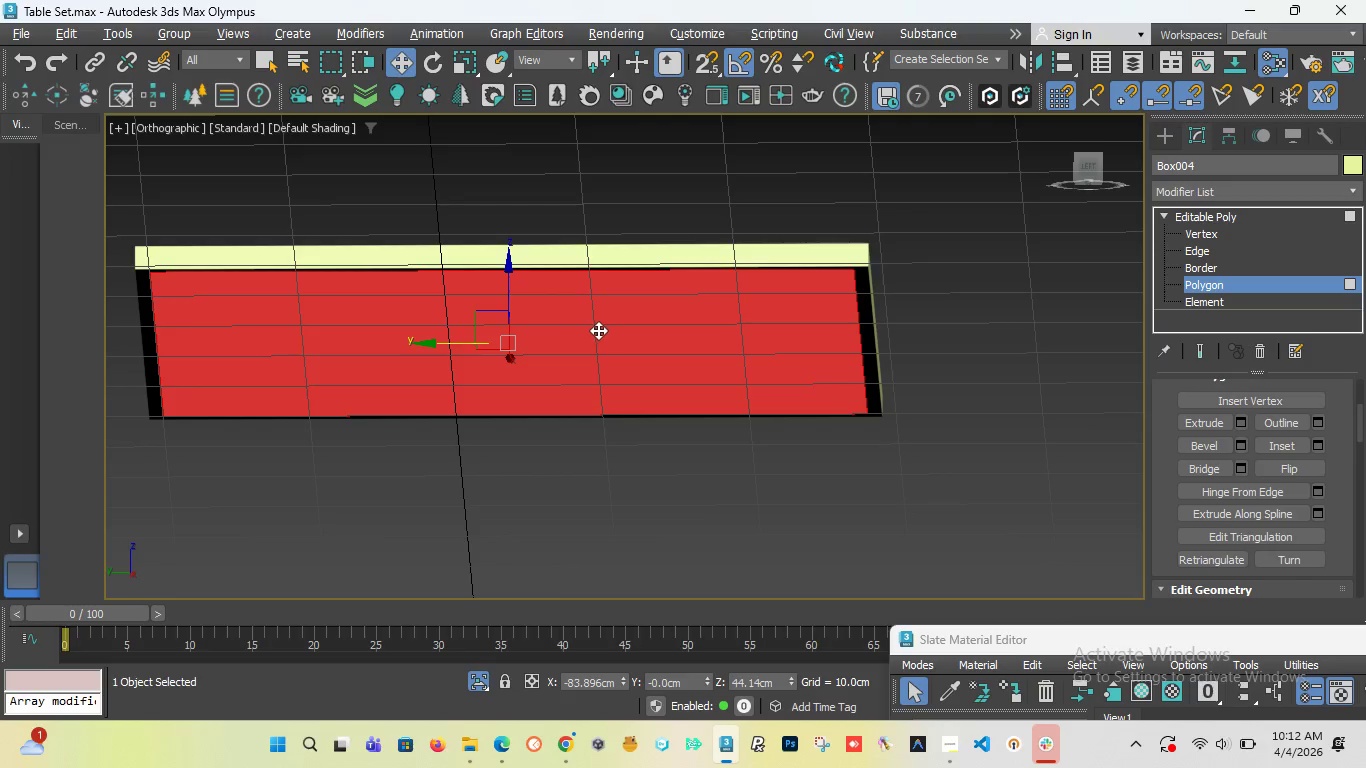 
key(L)
 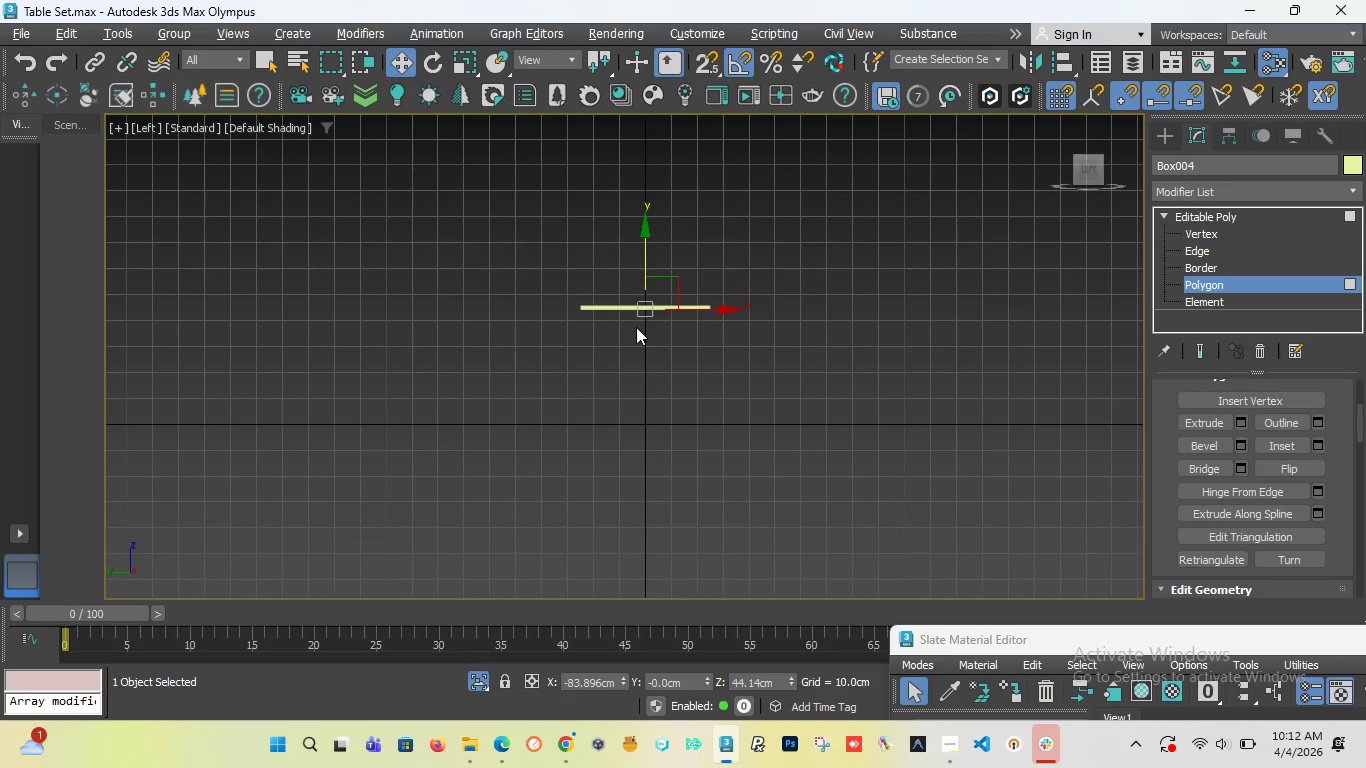 
scroll: coordinate [644, 312], scroll_direction: up, amount: 6.0
 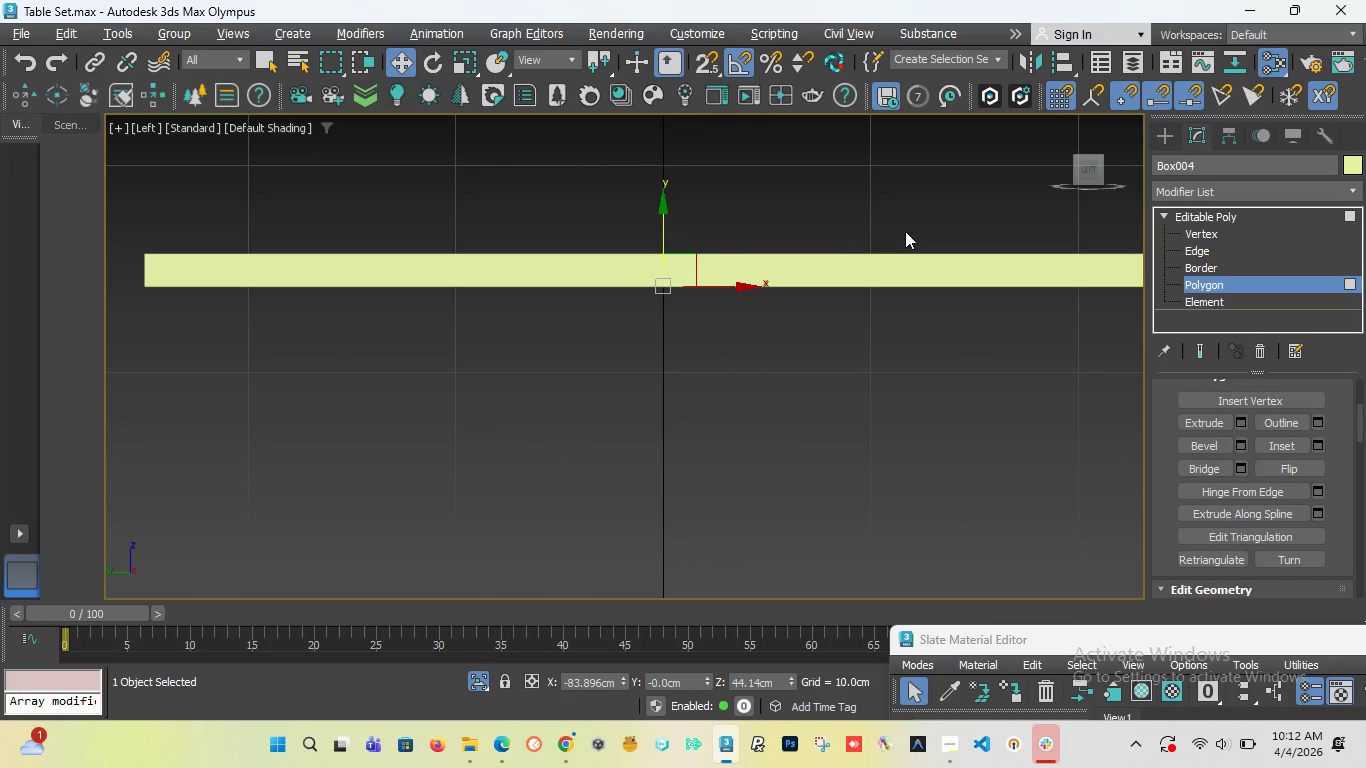 
left_click_drag(start_coordinate=[1092, 173], to_coordinate=[1089, 185])
 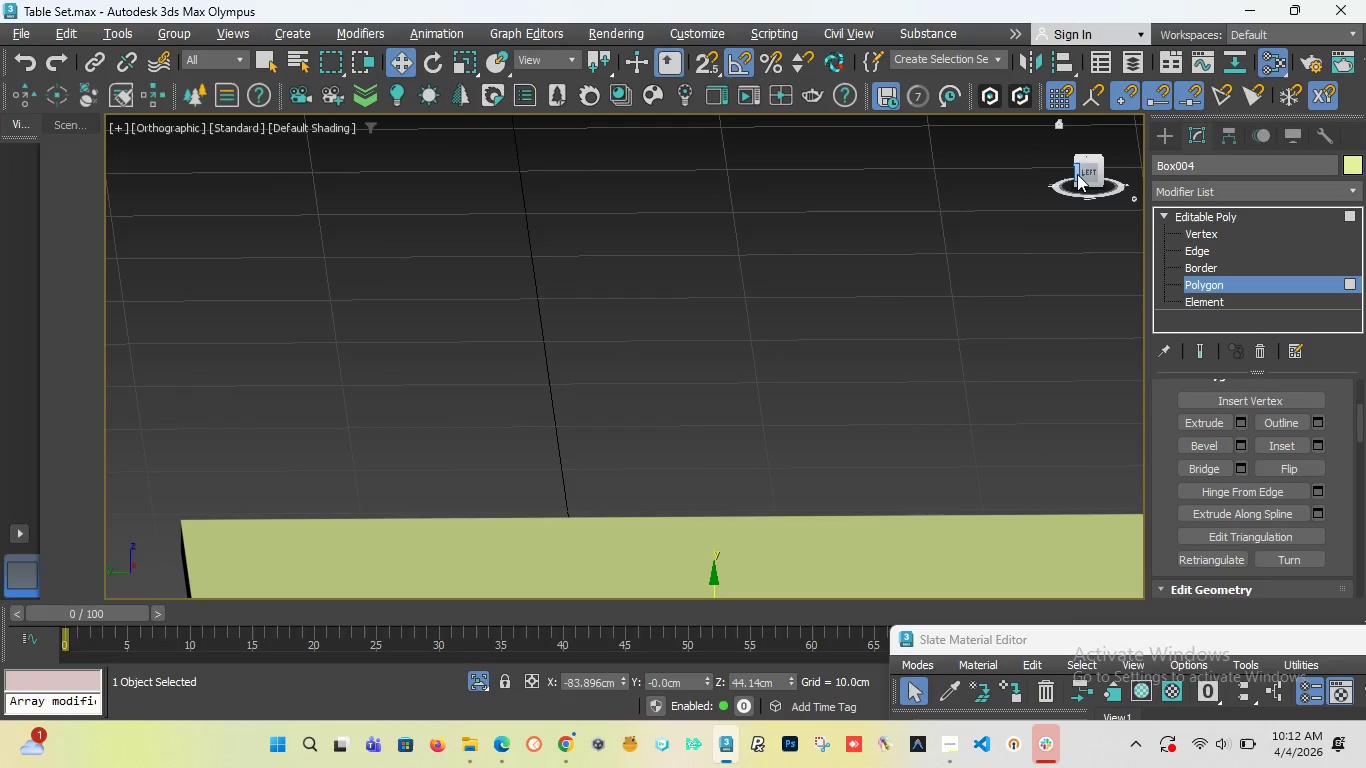 
key(L)
 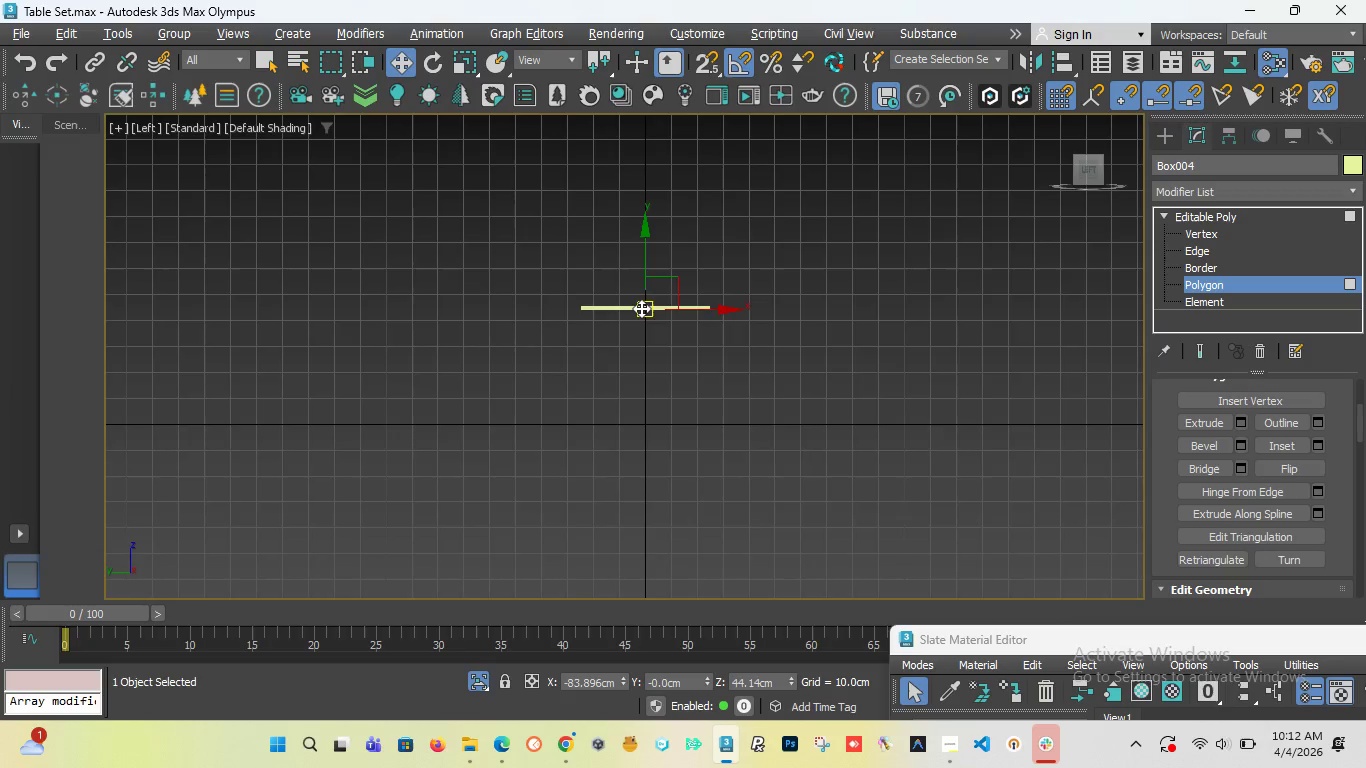 
scroll: coordinate [639, 309], scroll_direction: up, amount: 3.0
 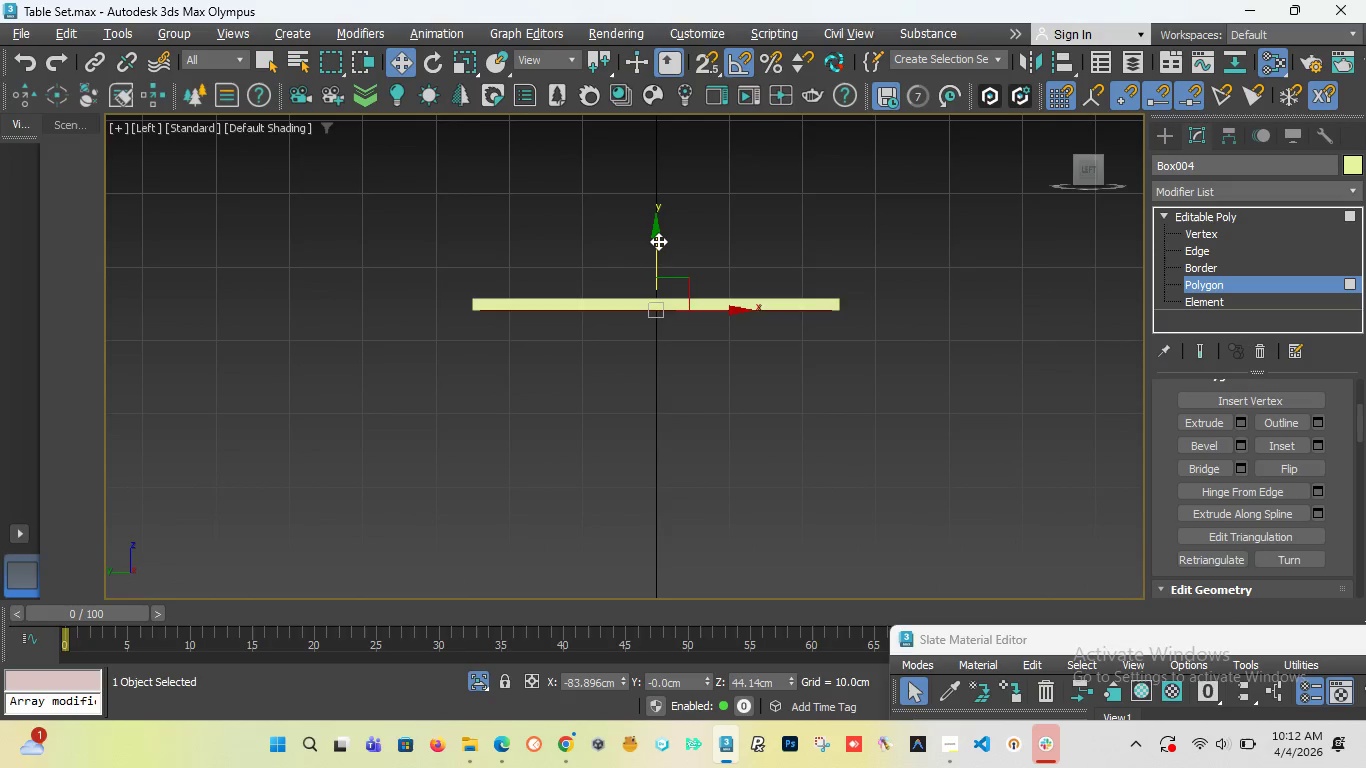 
hold_key(key=ShiftLeft, duration=1.52)
left_click_drag(start_coordinate=[658, 241], to_coordinate=[657, 249])
 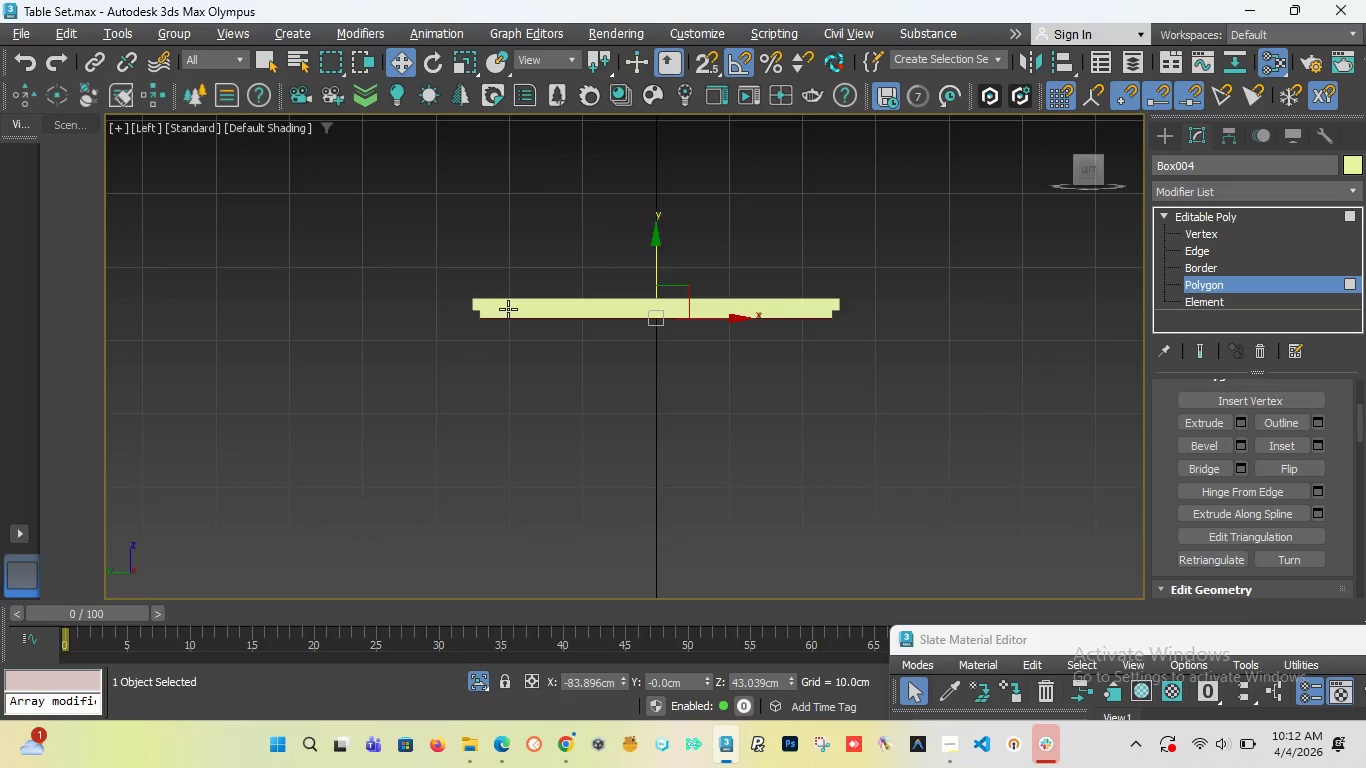 
hold_key(key=ShiftLeft, duration=0.66)
 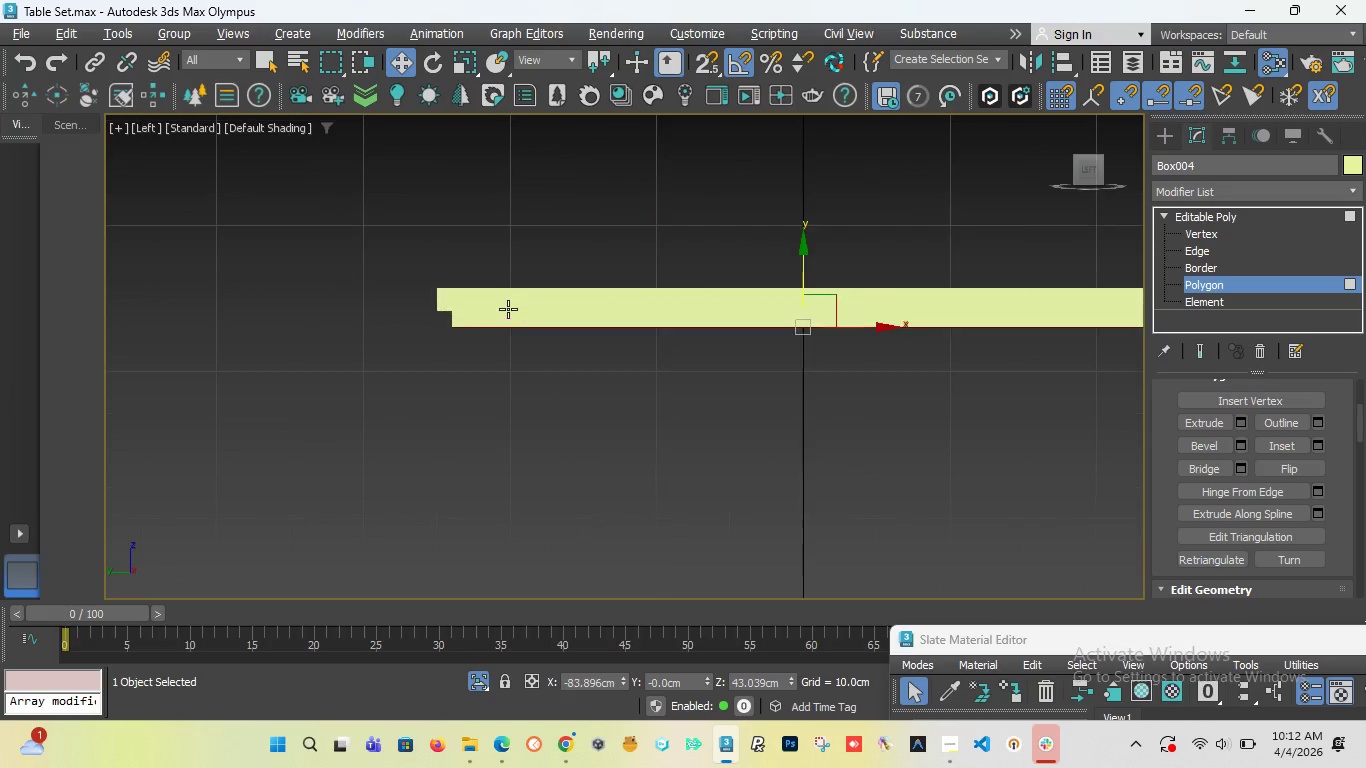 
scroll: coordinate [459, 311], scroll_direction: up, amount: 3.0
 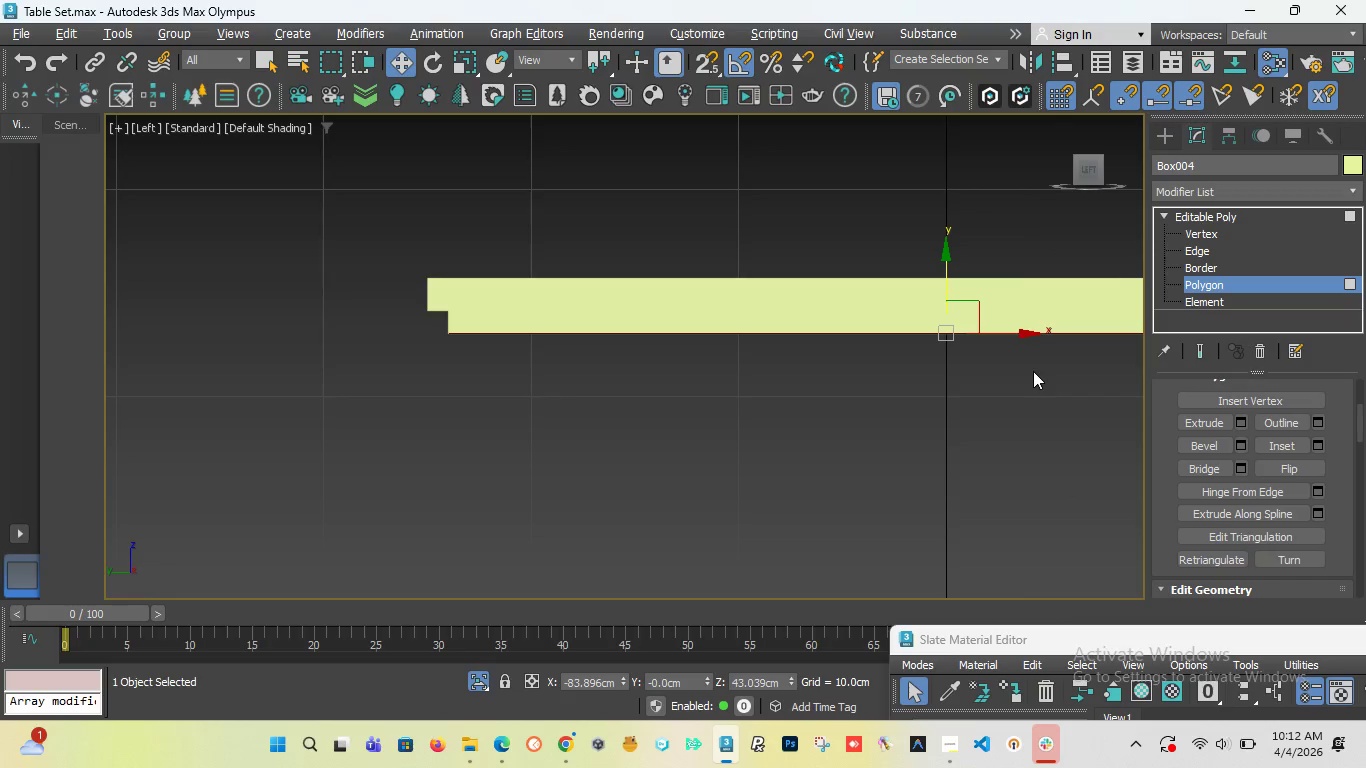 
wait(9.52)
 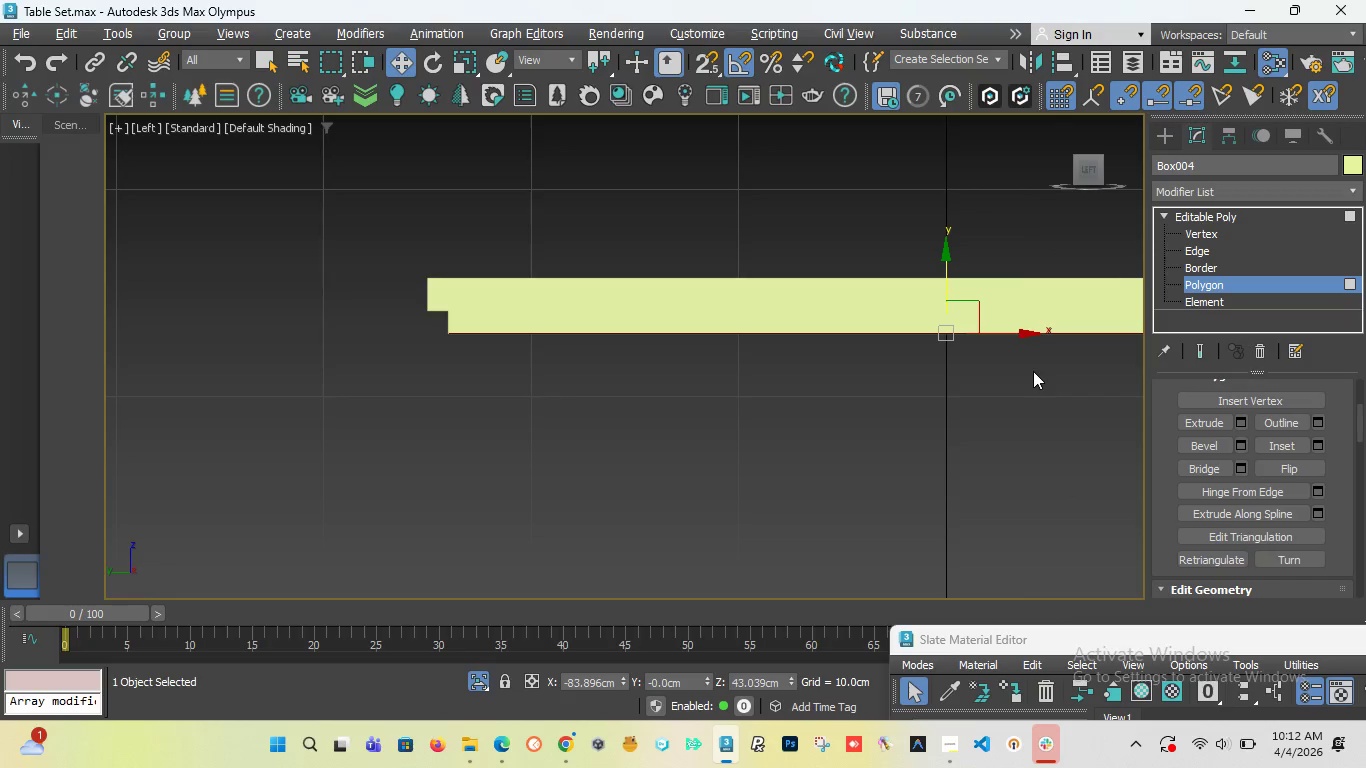 
left_click([1201, 250])
 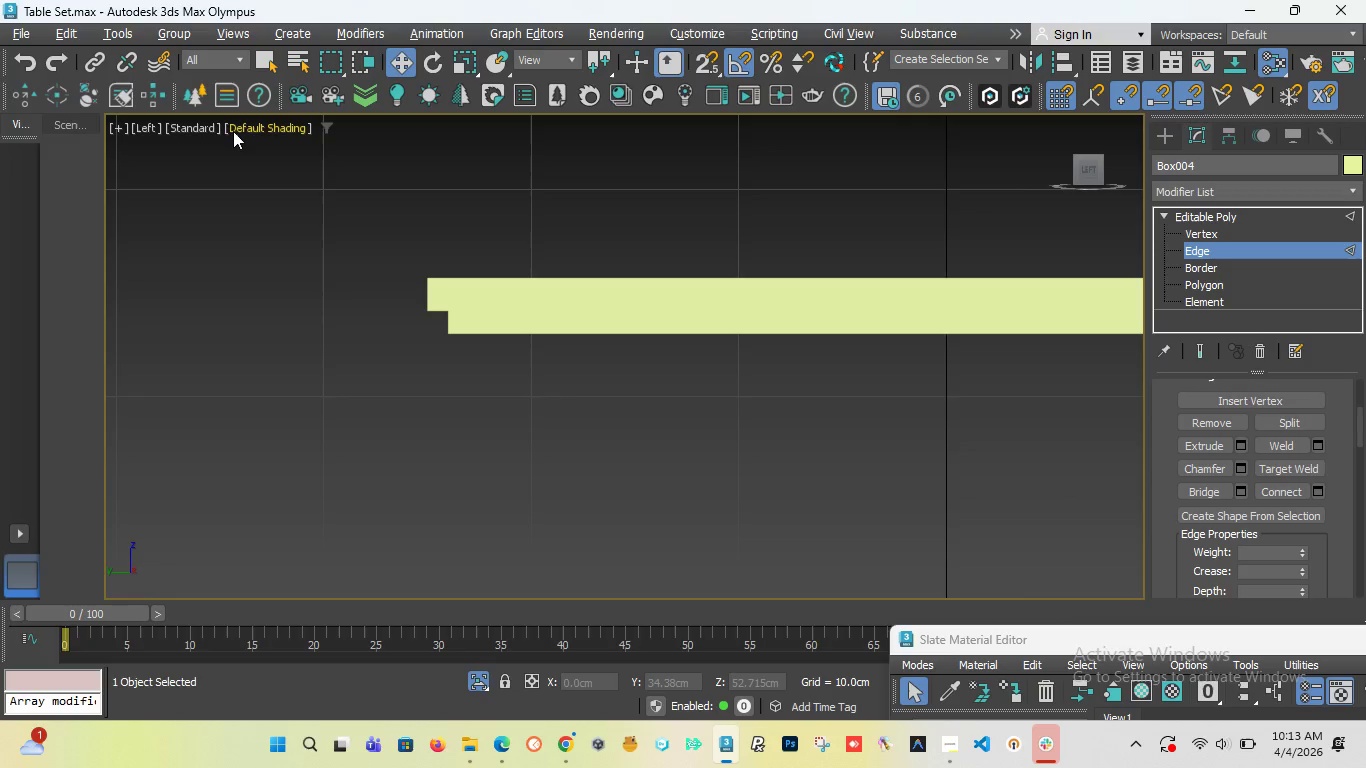 
scroll: coordinate [243, 316], scroll_direction: down, amount: 2.0
 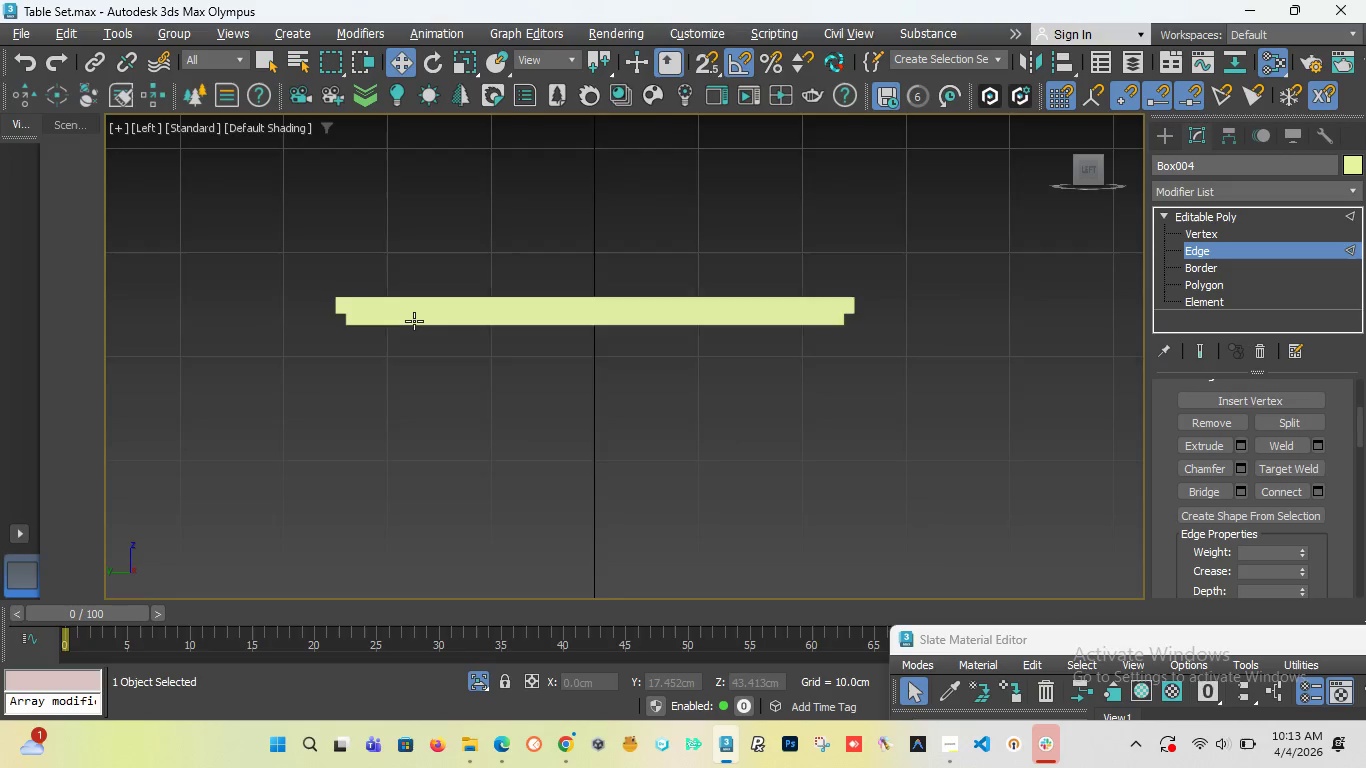 
scroll: coordinate [414, 321], scroll_direction: up, amount: 1.0
 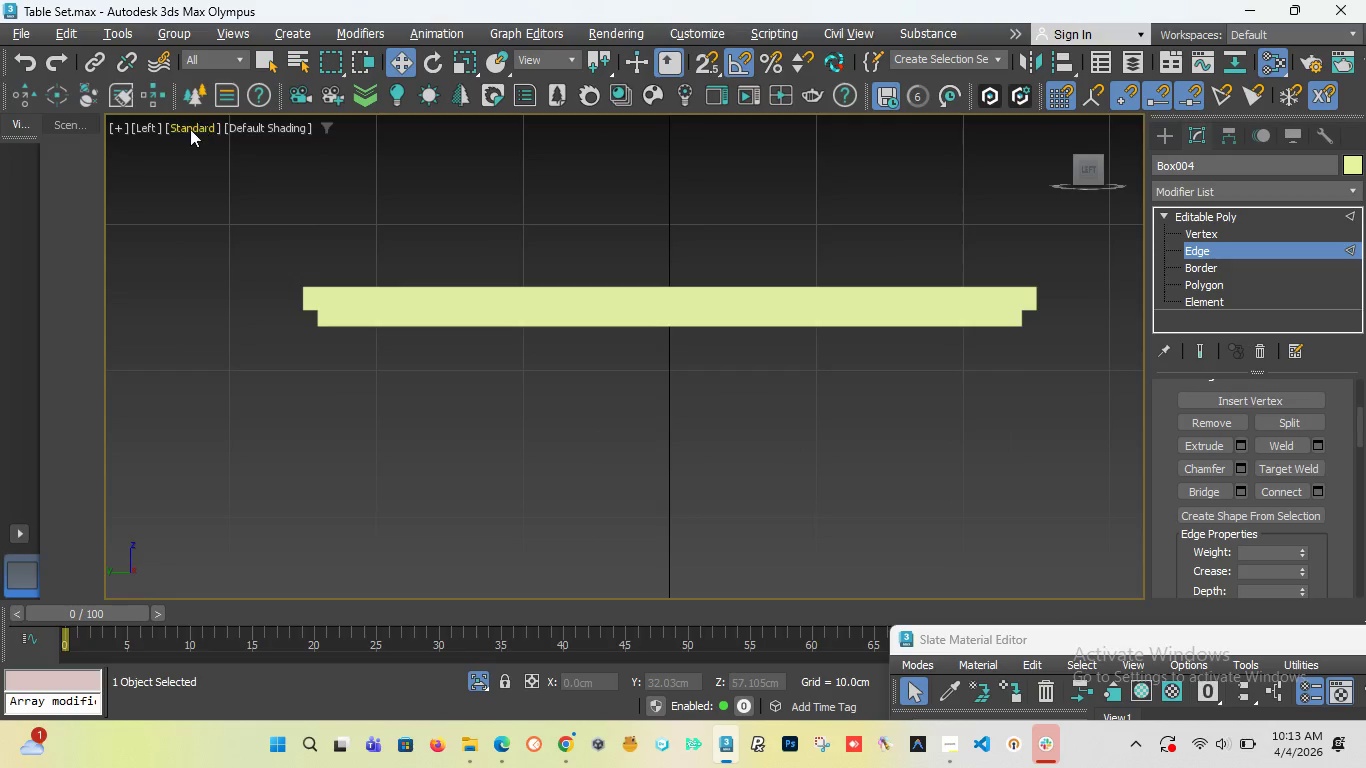 
left_click([190, 129])
 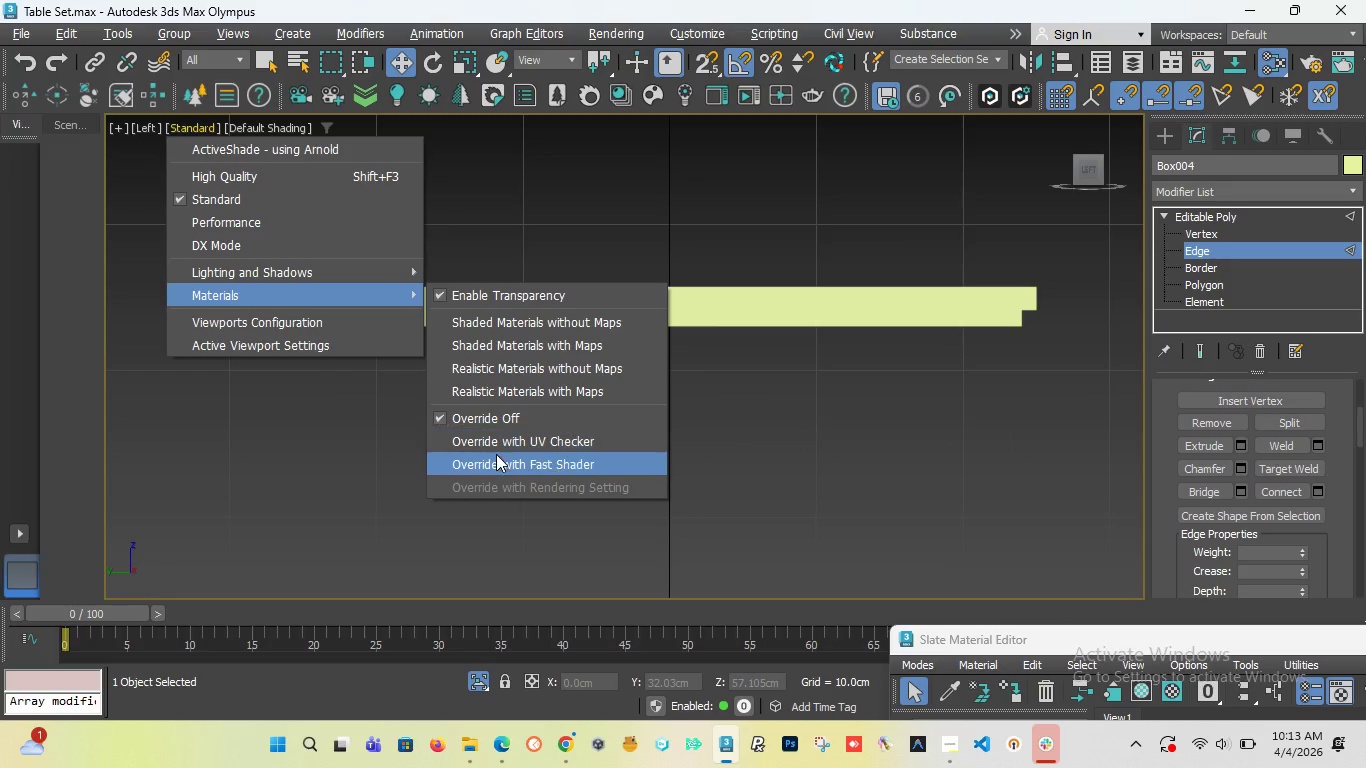 
left_click([498, 444])
 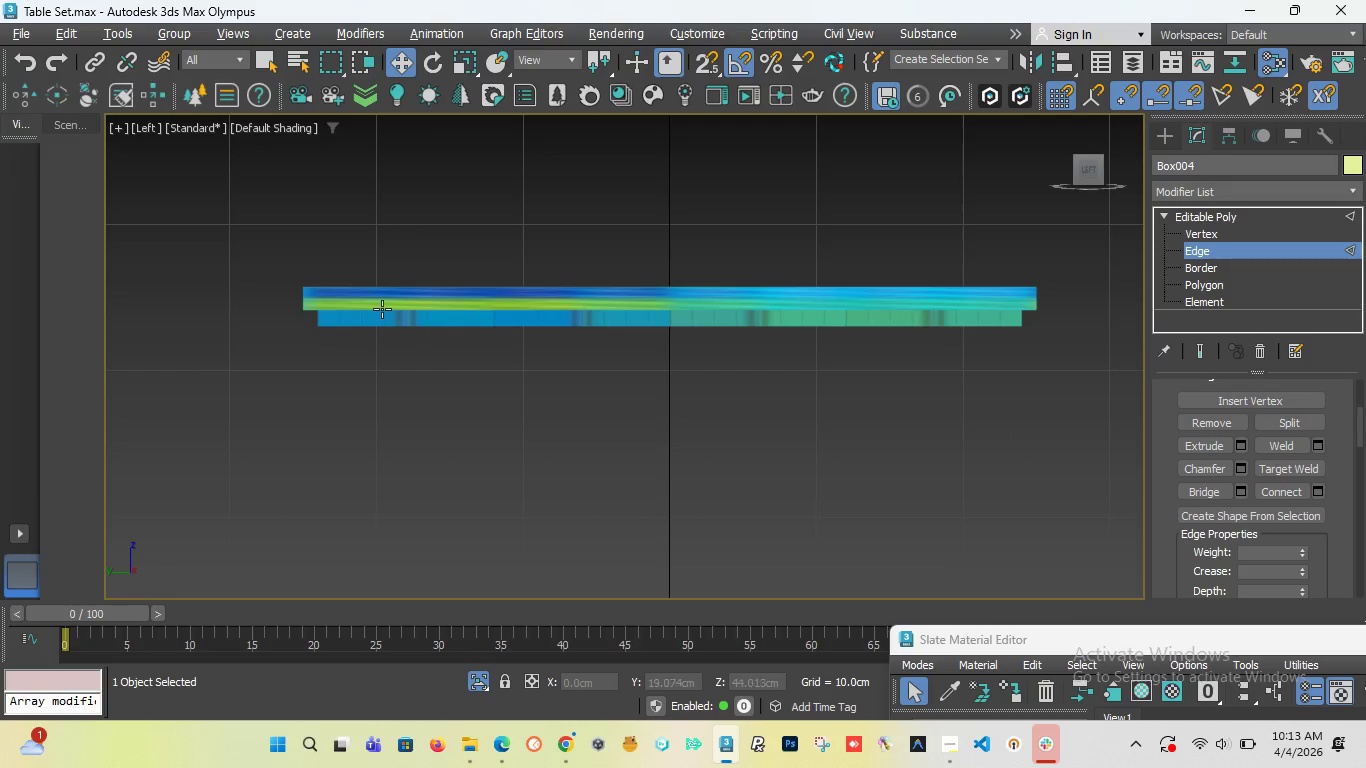 
scroll: coordinate [381, 309], scroll_direction: up, amount: 2.0
 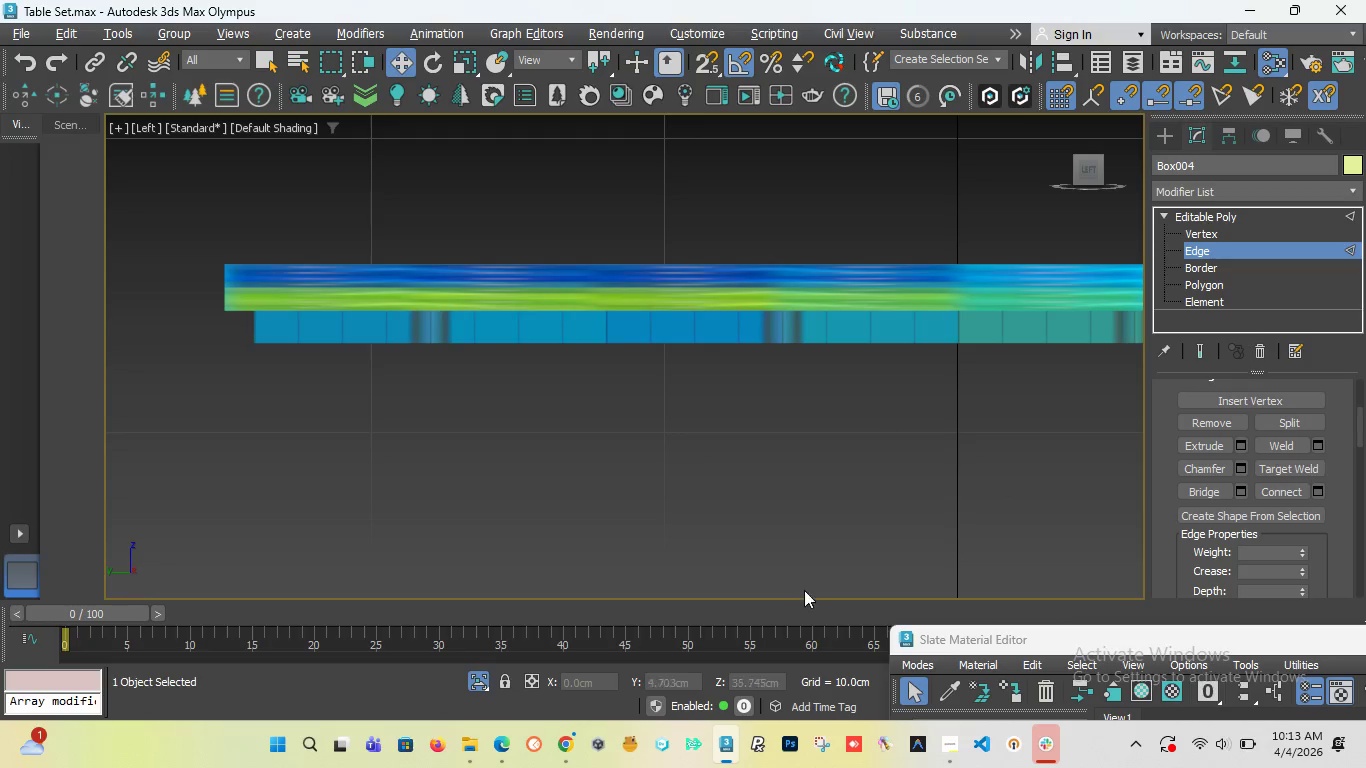 
wait(5.72)
 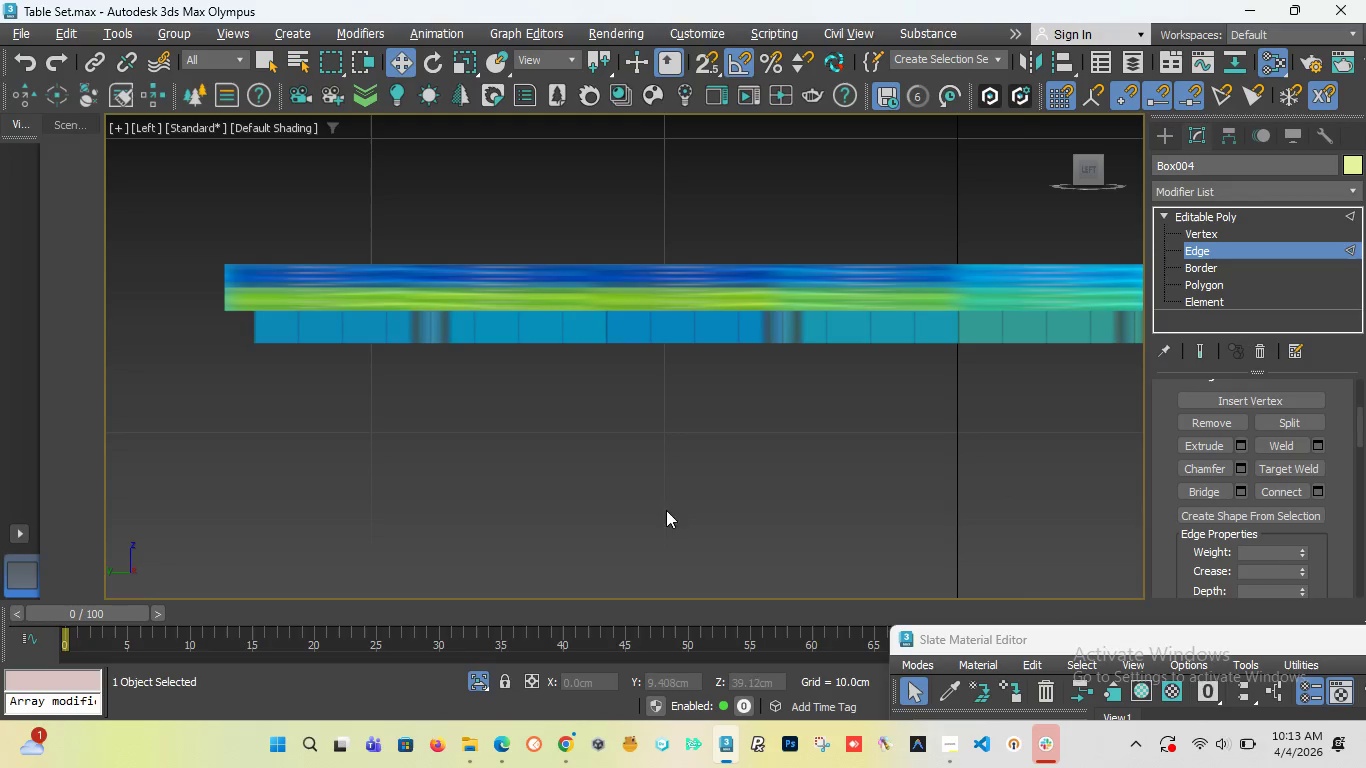 
left_click([1234, 234])
 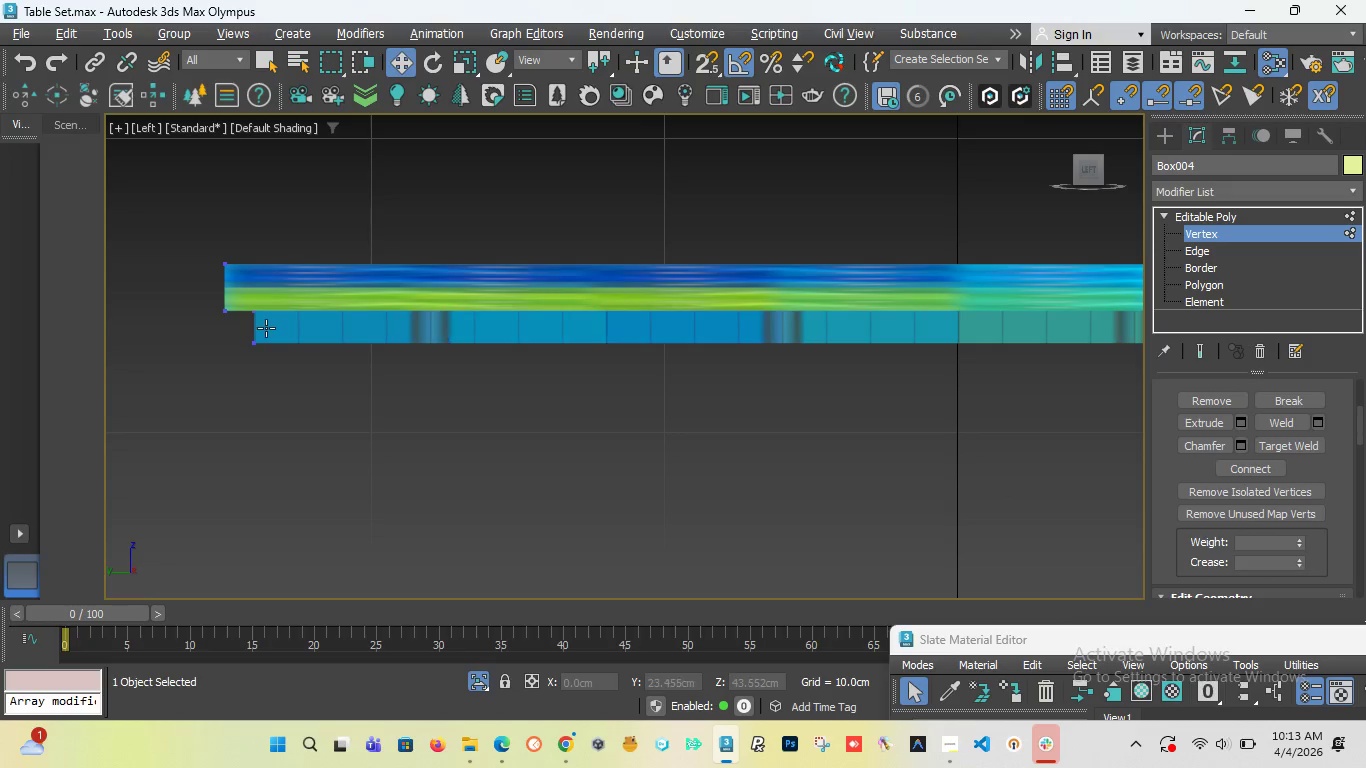 
scroll: coordinate [264, 328], scroll_direction: down, amount: 2.0
 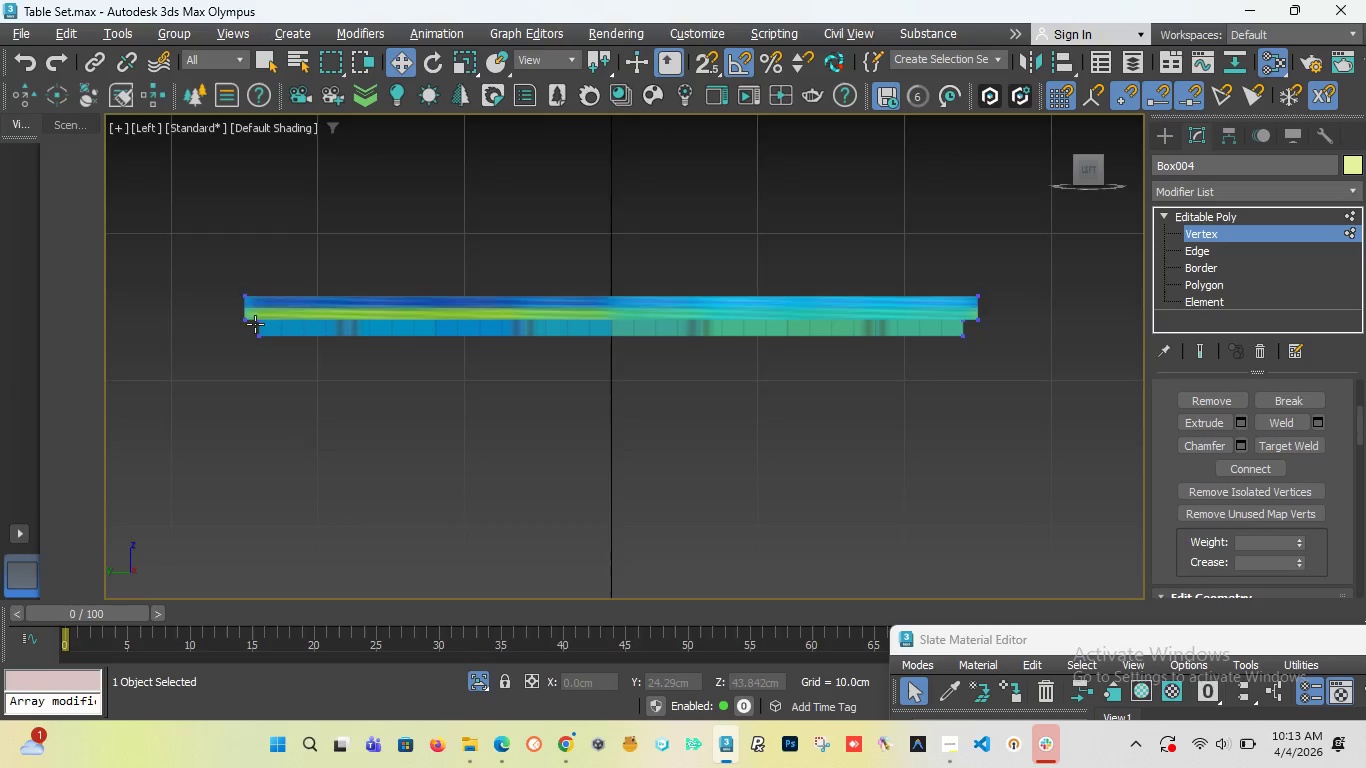 
scroll: coordinate [255, 324], scroll_direction: up, amount: 1.0
 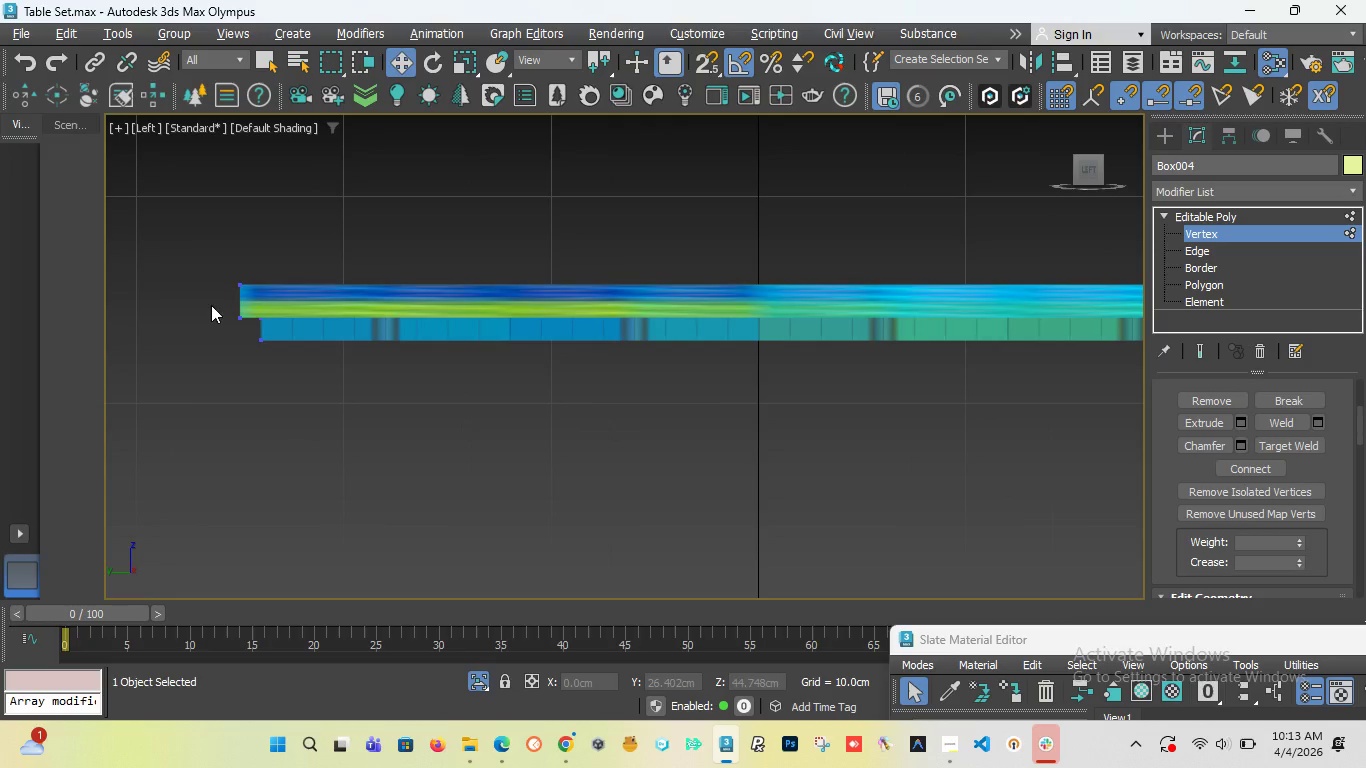 
left_click_drag(start_coordinate=[211, 308], to_coordinate=[1240, 474])
 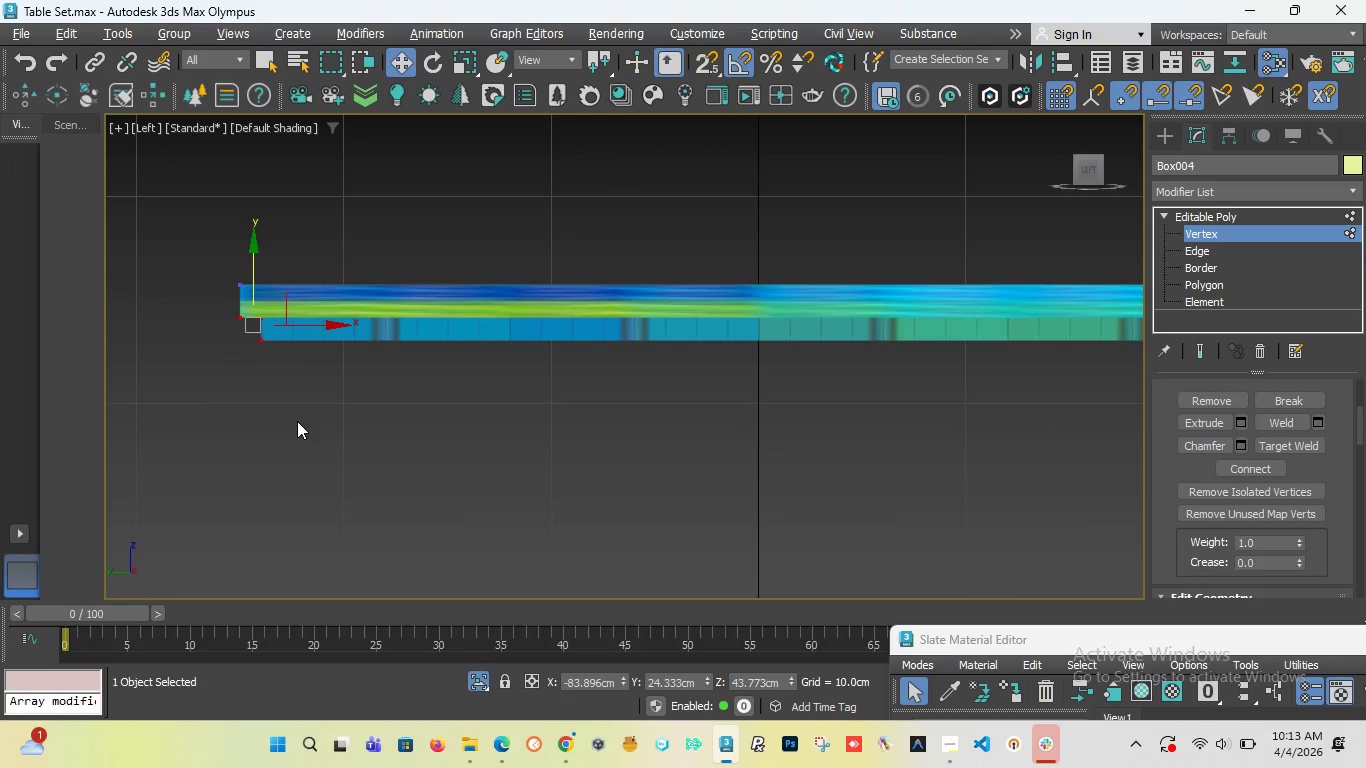 
scroll: coordinate [652, 449], scroll_direction: none, amount: 0.0
 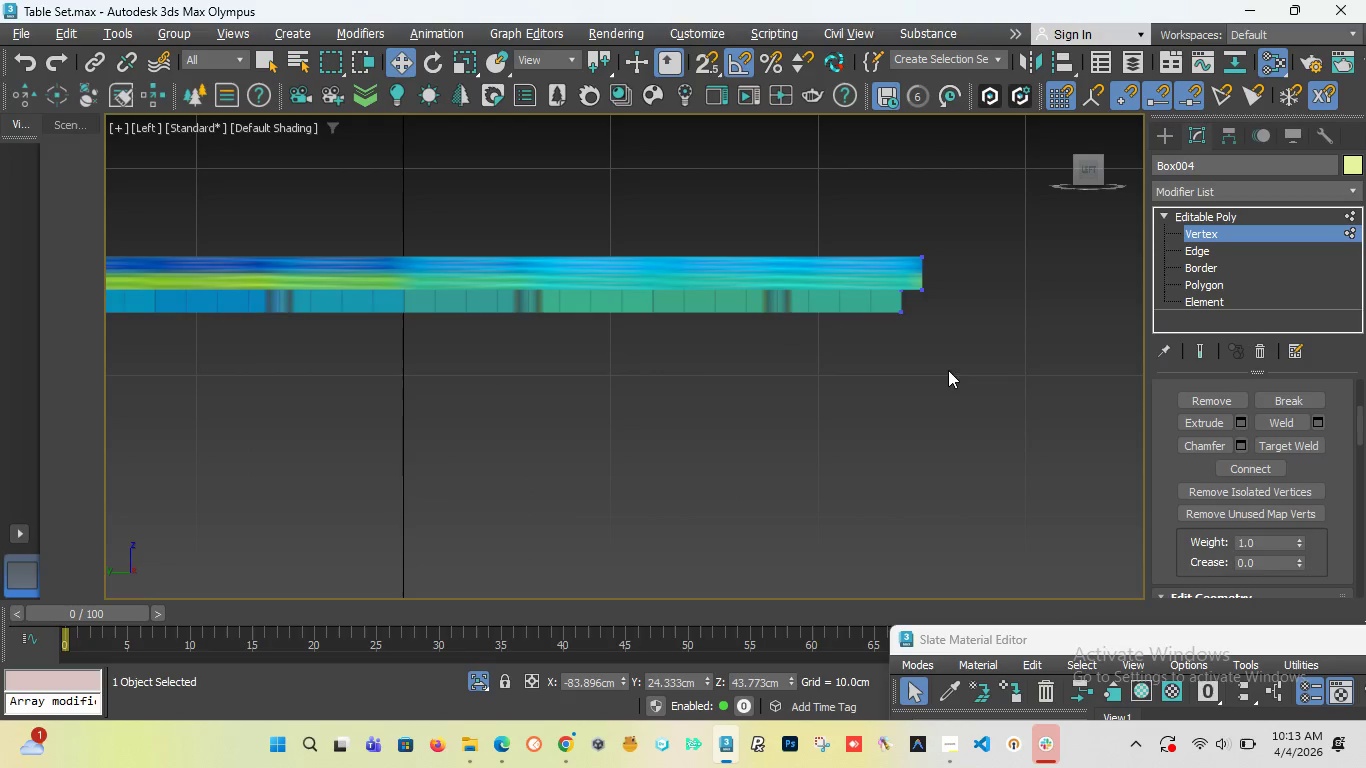 
hold_key(key=ControlLeft, duration=0.77)
left_click_drag(start_coordinate=[961, 371], to_coordinate=[855, 275])
 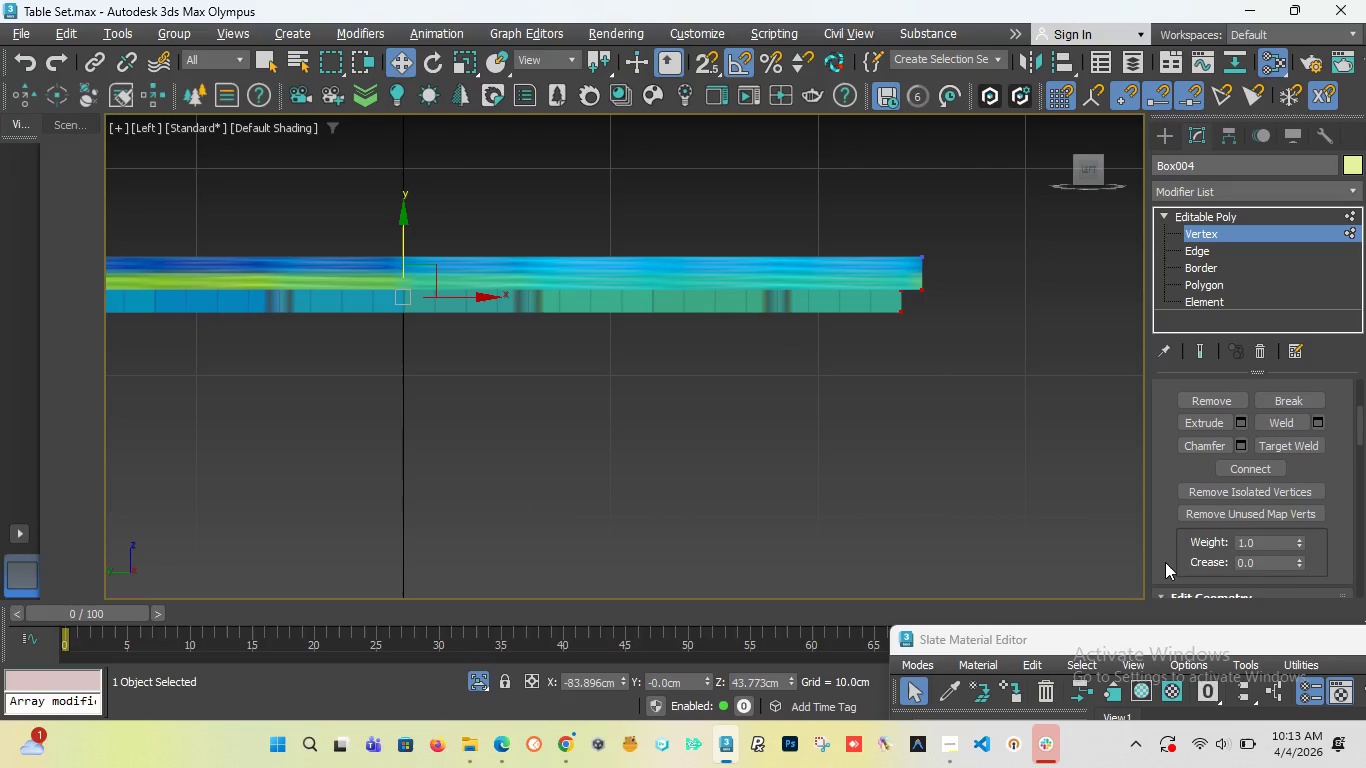 
left_click_drag(start_coordinate=[1139, 642], to_coordinate=[397, 548])
 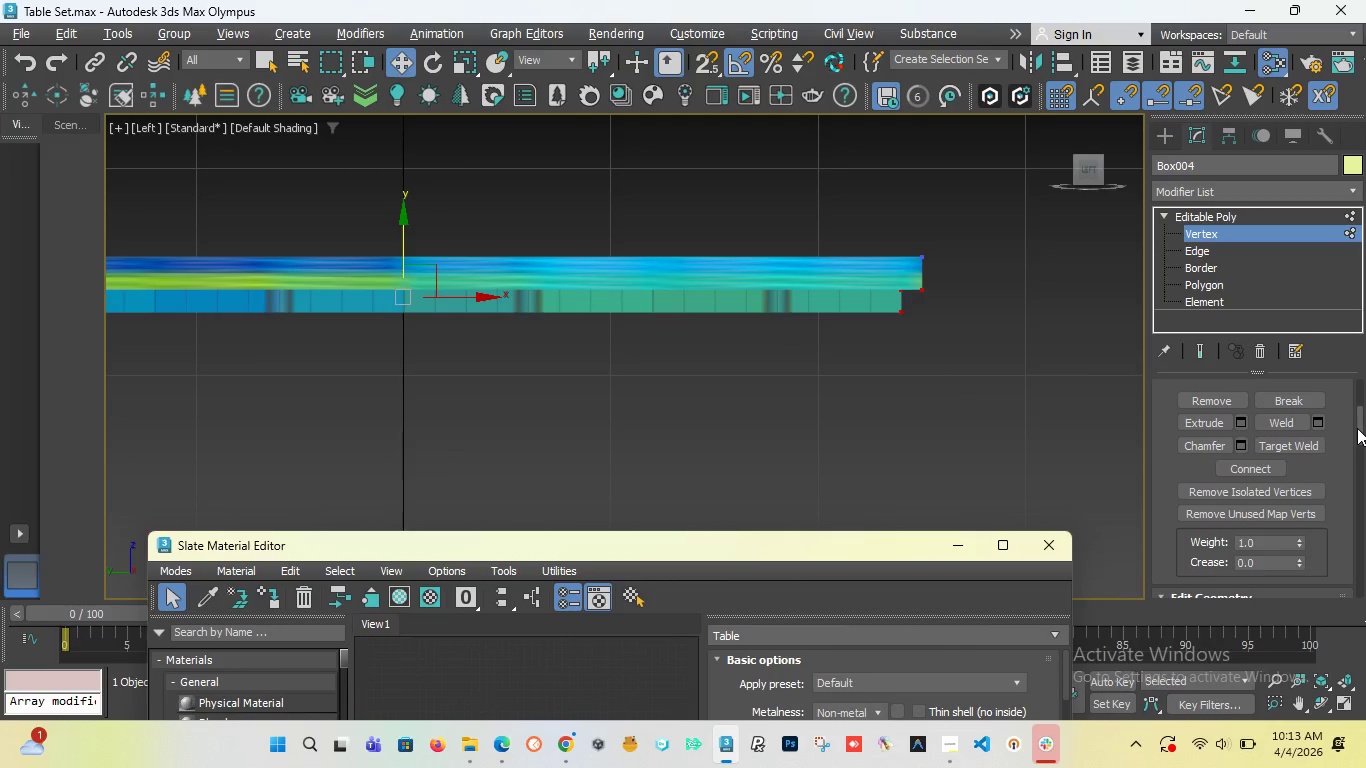 
left_click_drag(start_coordinate=[1357, 428], to_coordinate=[1356, 449])
 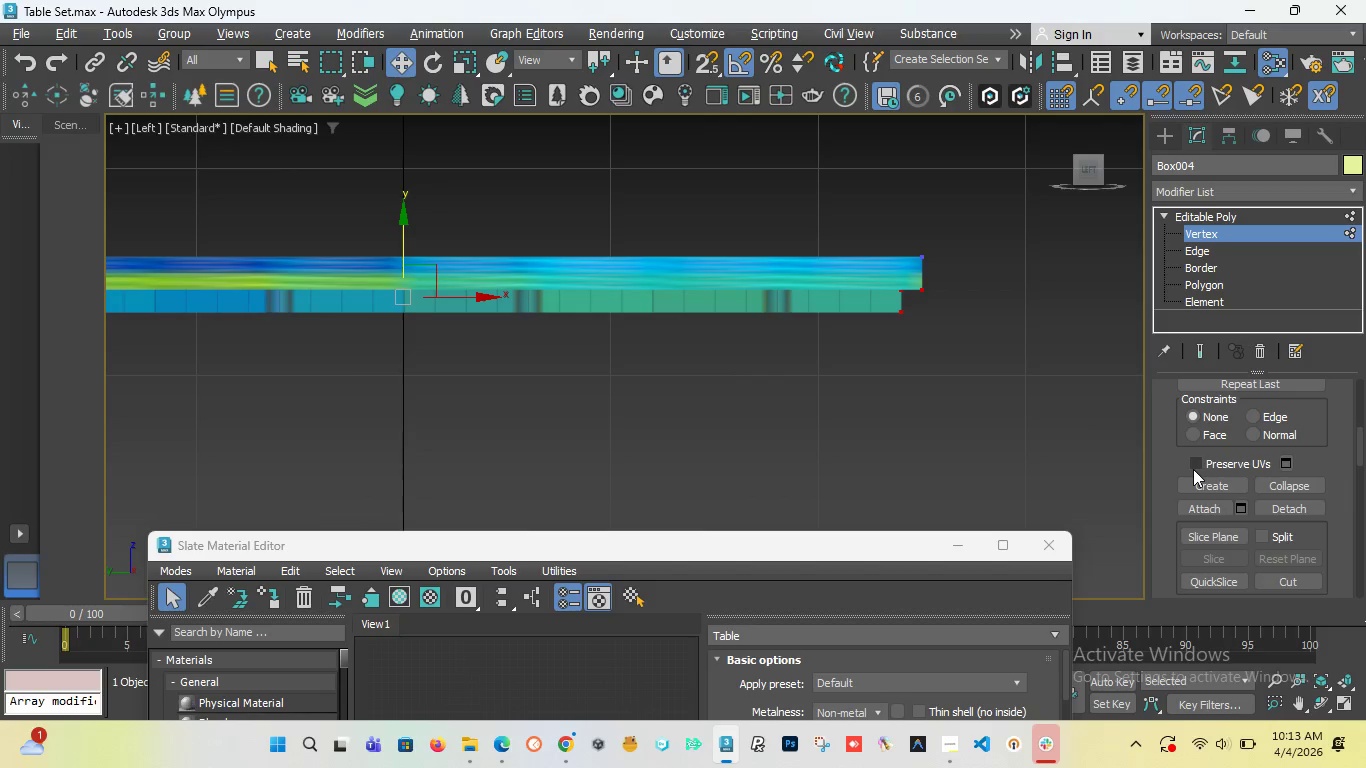 
left_click([1193, 462])
 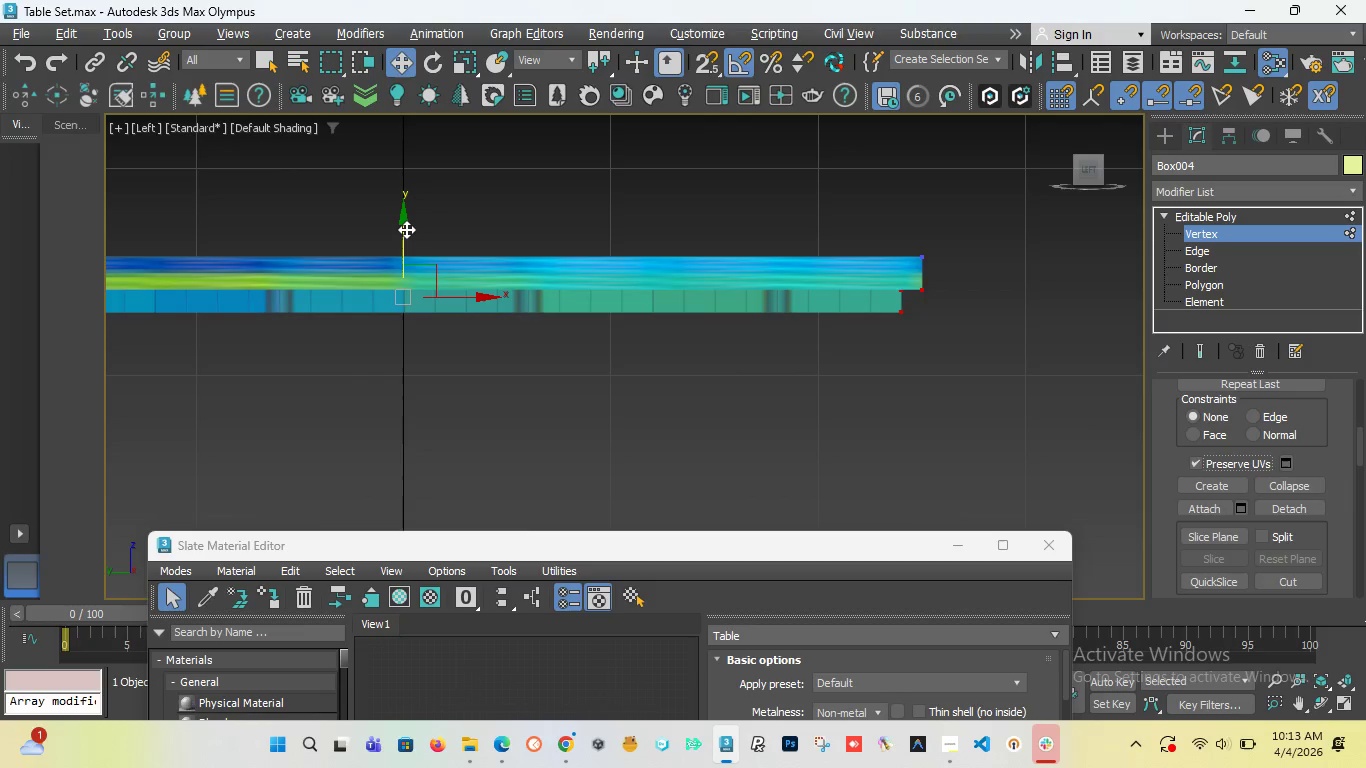 
left_click_drag(start_coordinate=[406, 229], to_coordinate=[402, 253])
 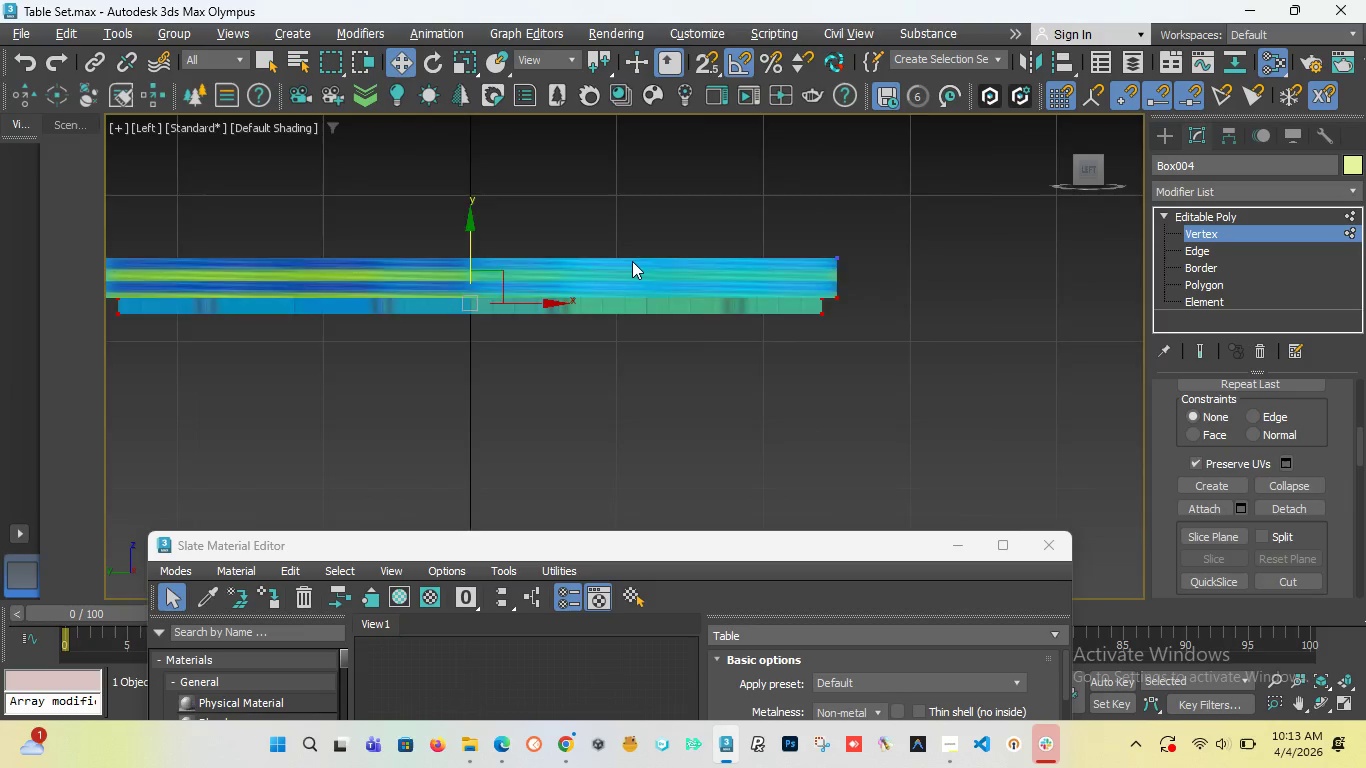 
scroll: coordinate [632, 261], scroll_direction: down, amount: 3.0
 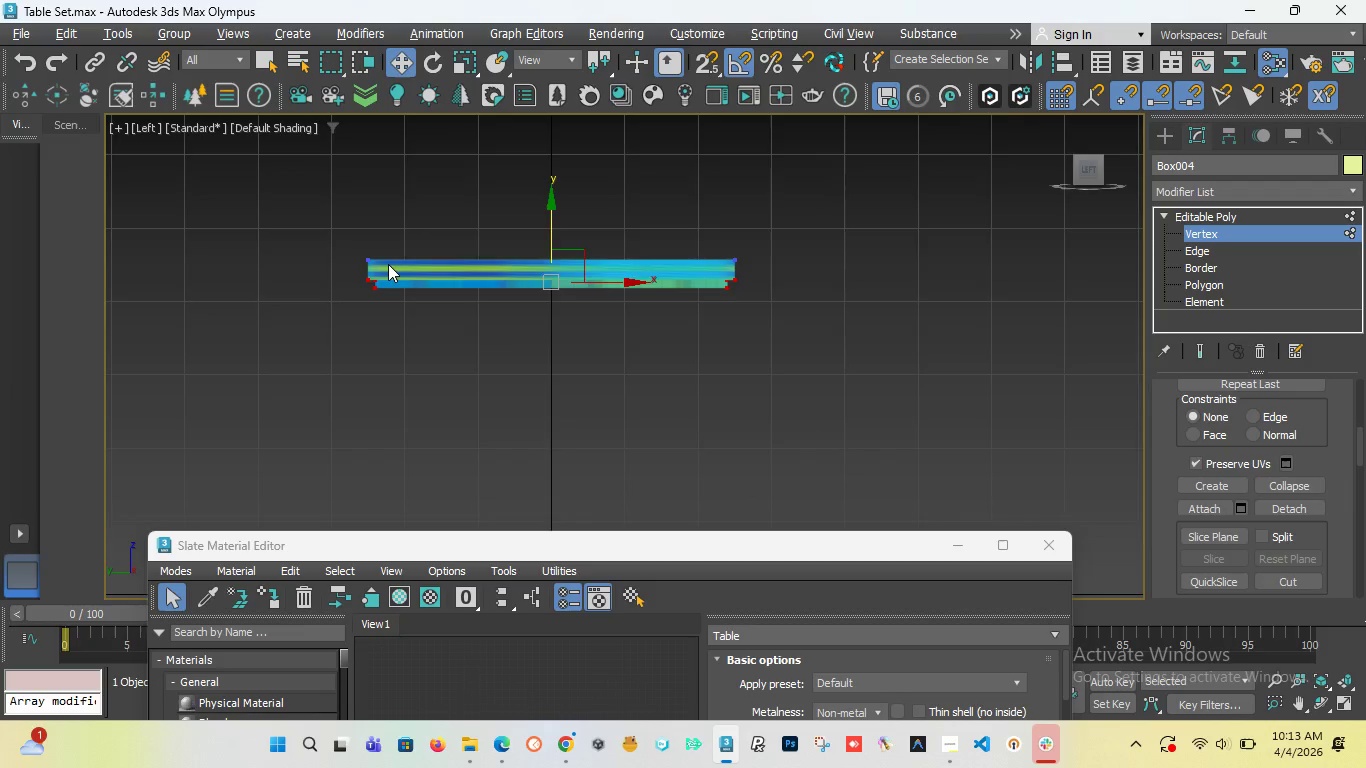 
scroll: coordinate [341, 286], scroll_direction: up, amount: 4.0
 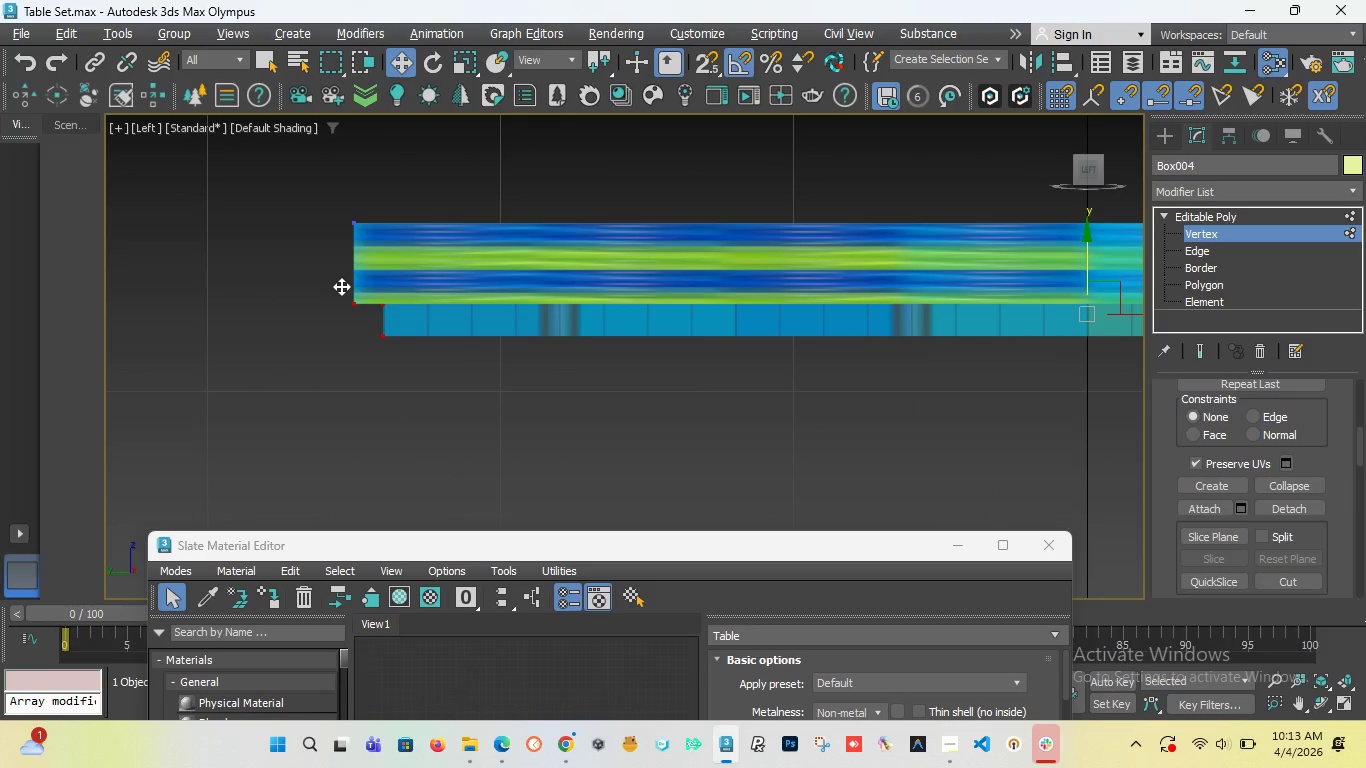 
scroll: coordinate [341, 286], scroll_direction: down, amount: 3.0
 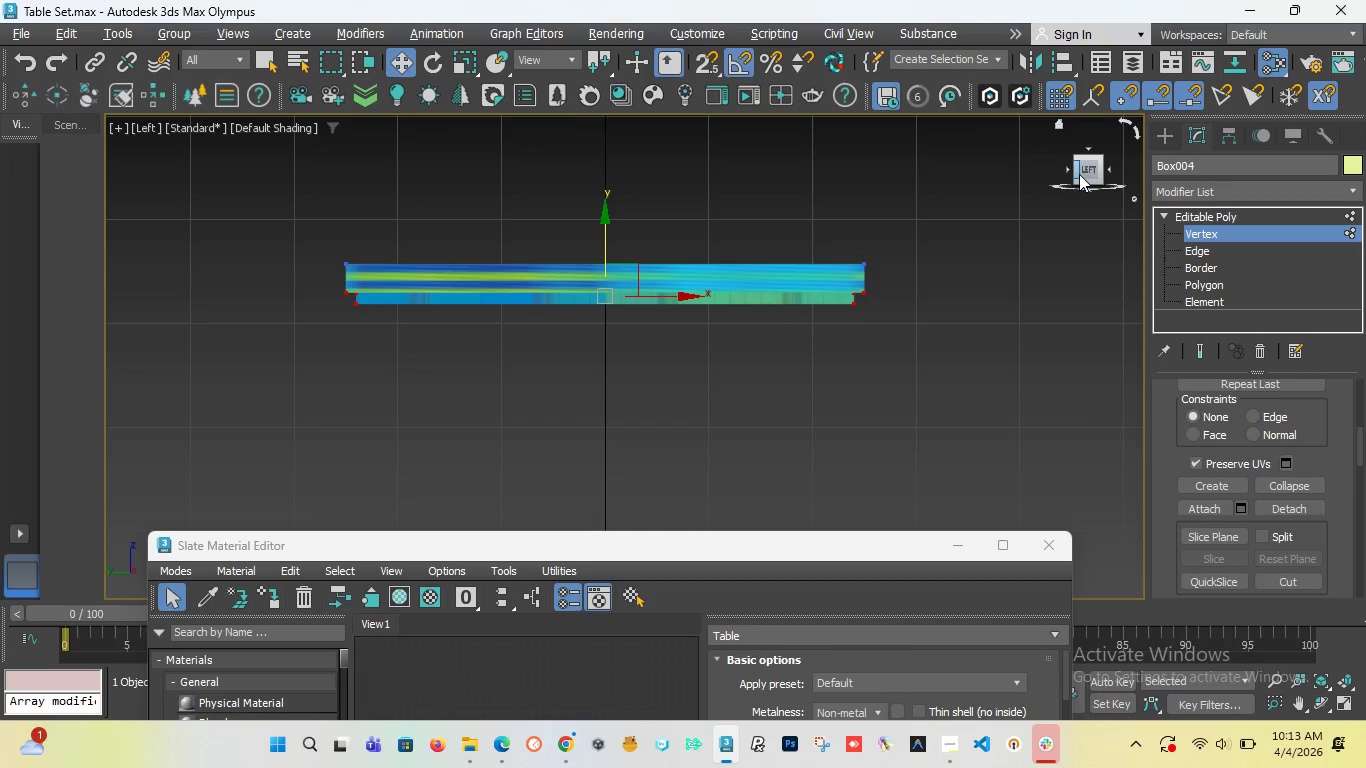 
left_click_drag(start_coordinate=[1087, 175], to_coordinate=[1095, 195])
 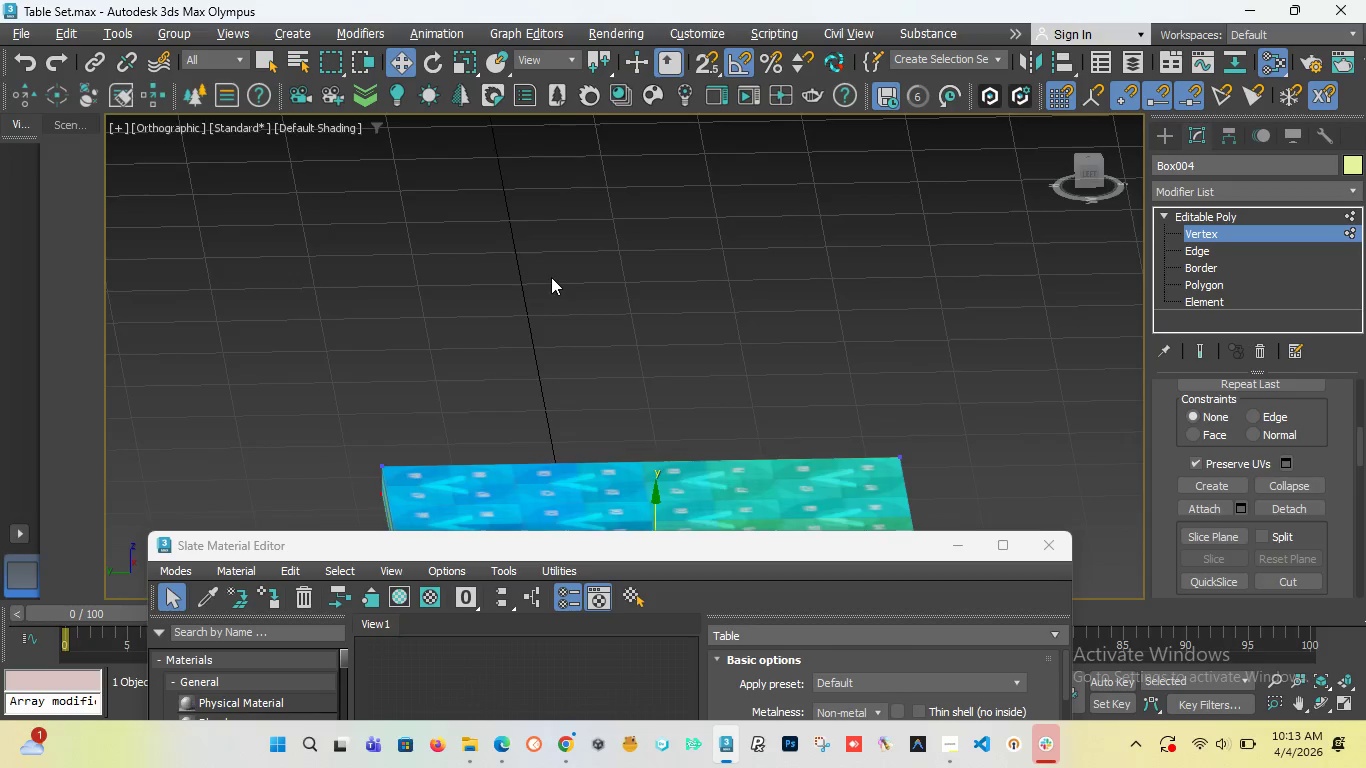 
scroll: coordinate [560, 259], scroll_direction: down, amount: 3.0
 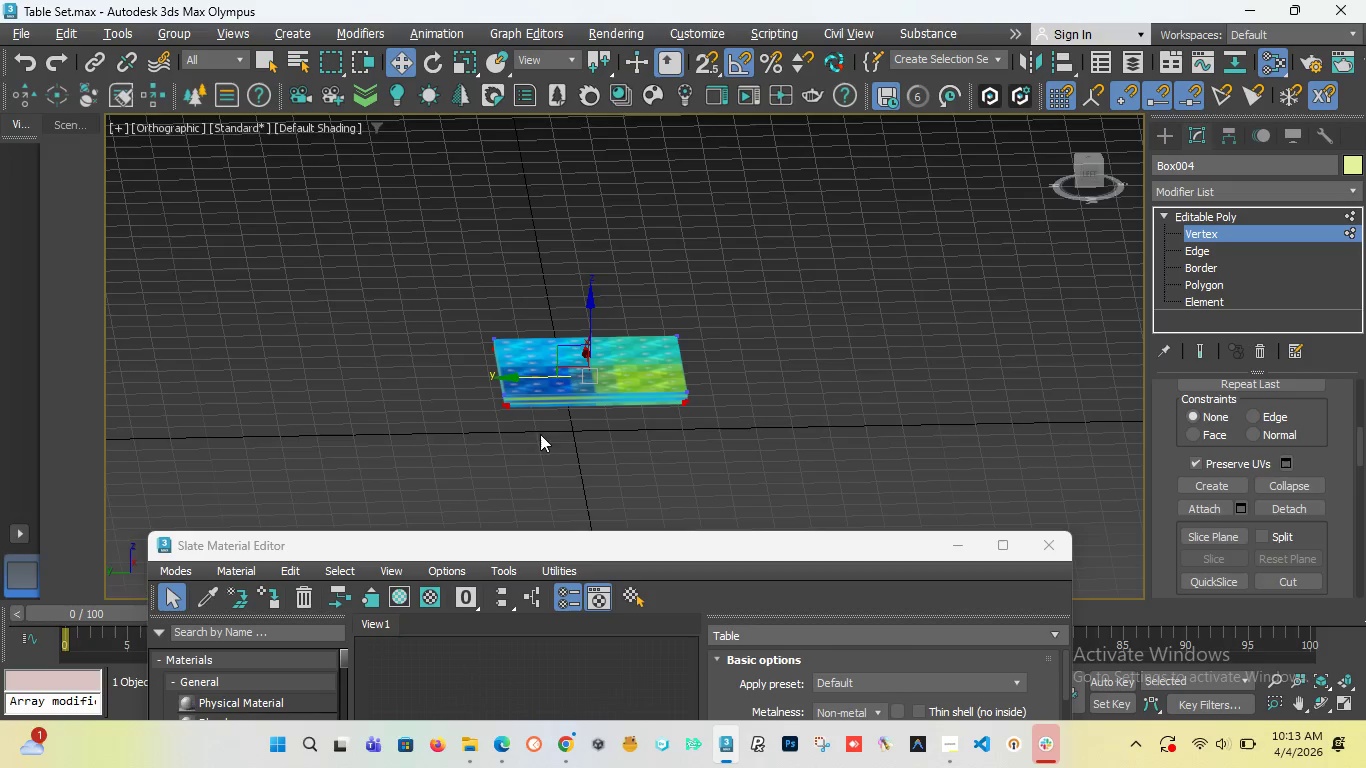 
scroll: coordinate [536, 356], scroll_direction: up, amount: 5.0
 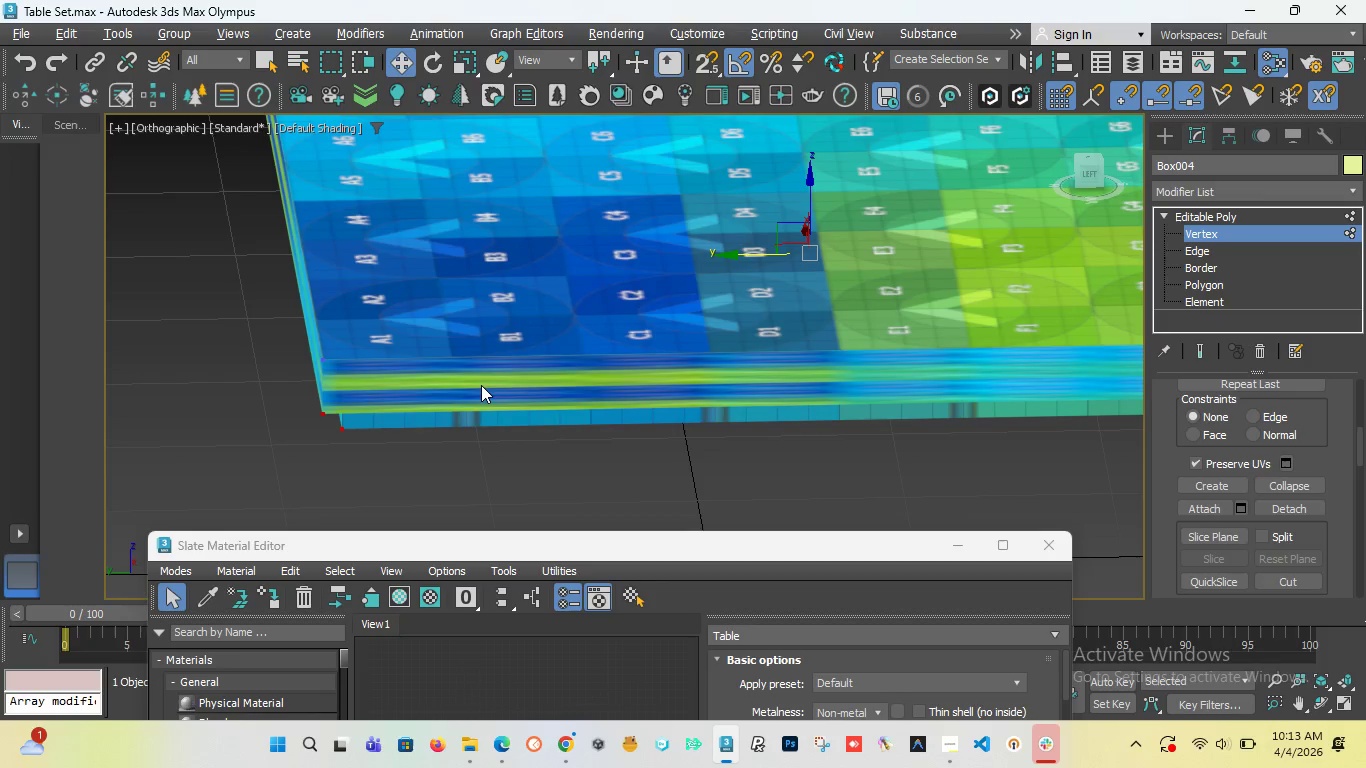 
scroll: coordinate [481, 385], scroll_direction: down, amount: 1.0
 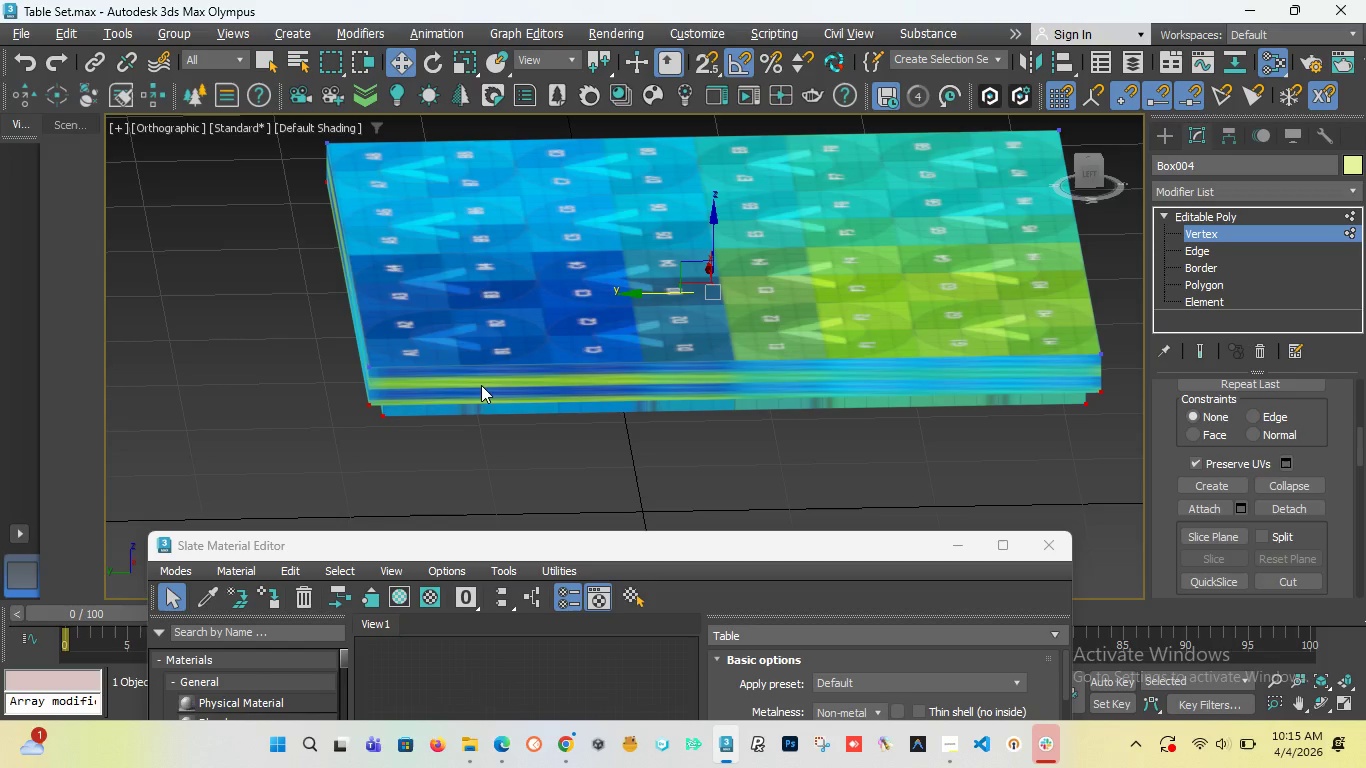 
wait(75.23)
 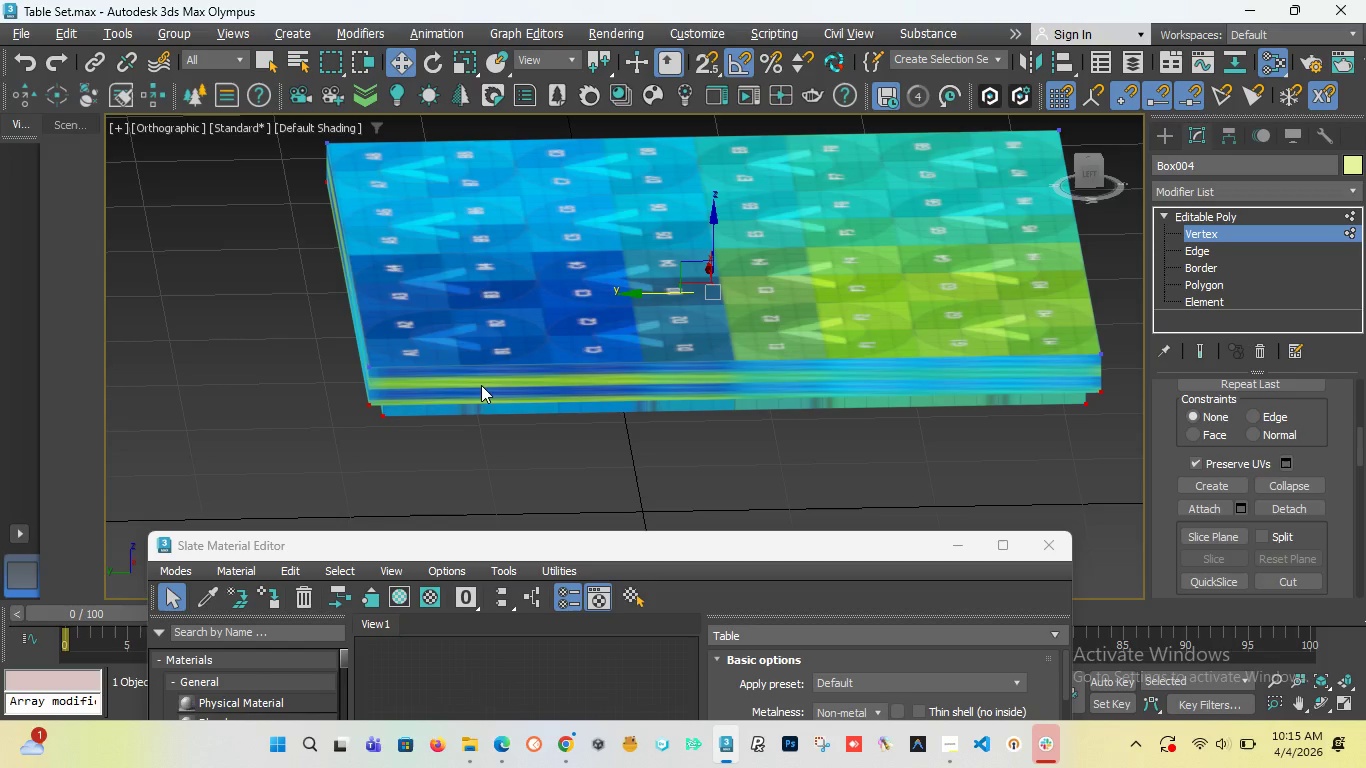 
scroll: coordinate [485, 385], scroll_direction: down, amount: 2.0
 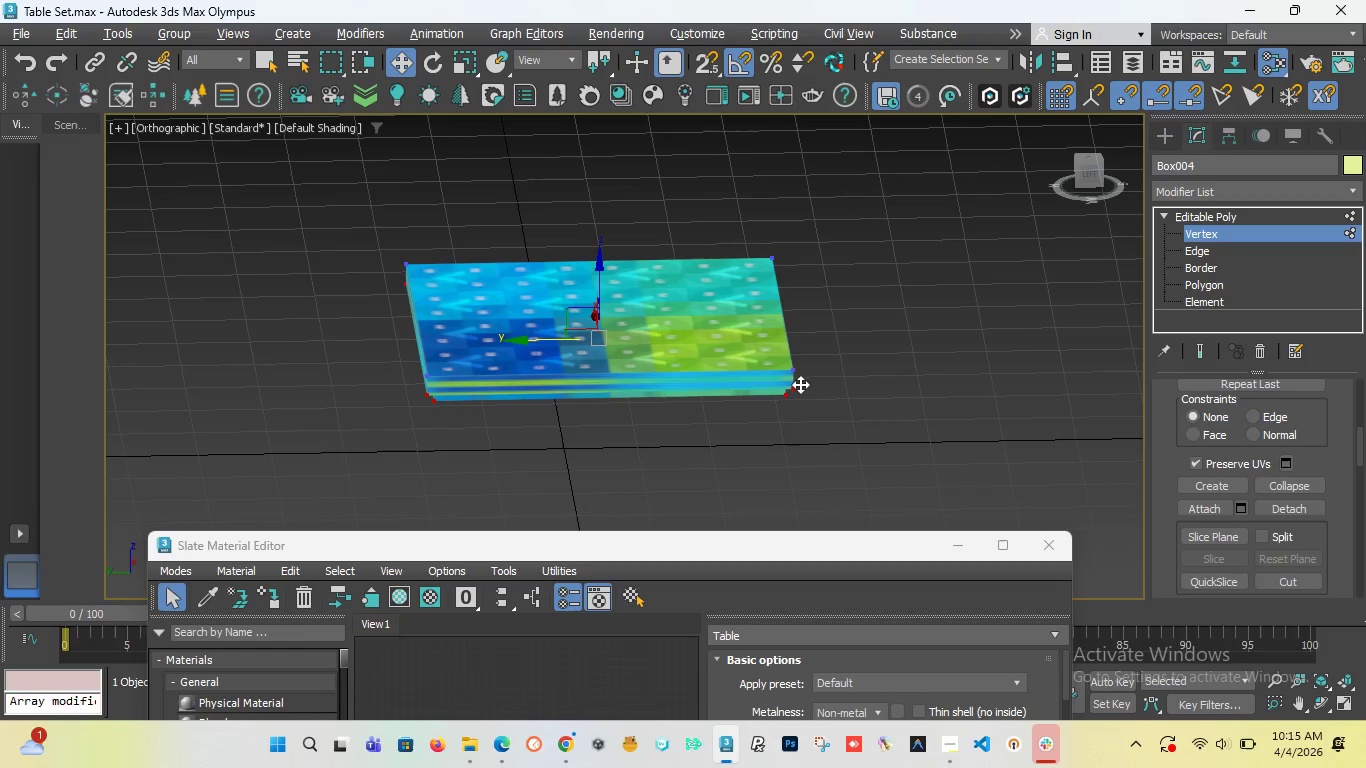 
scroll: coordinate [800, 384], scroll_direction: up, amount: 4.0
 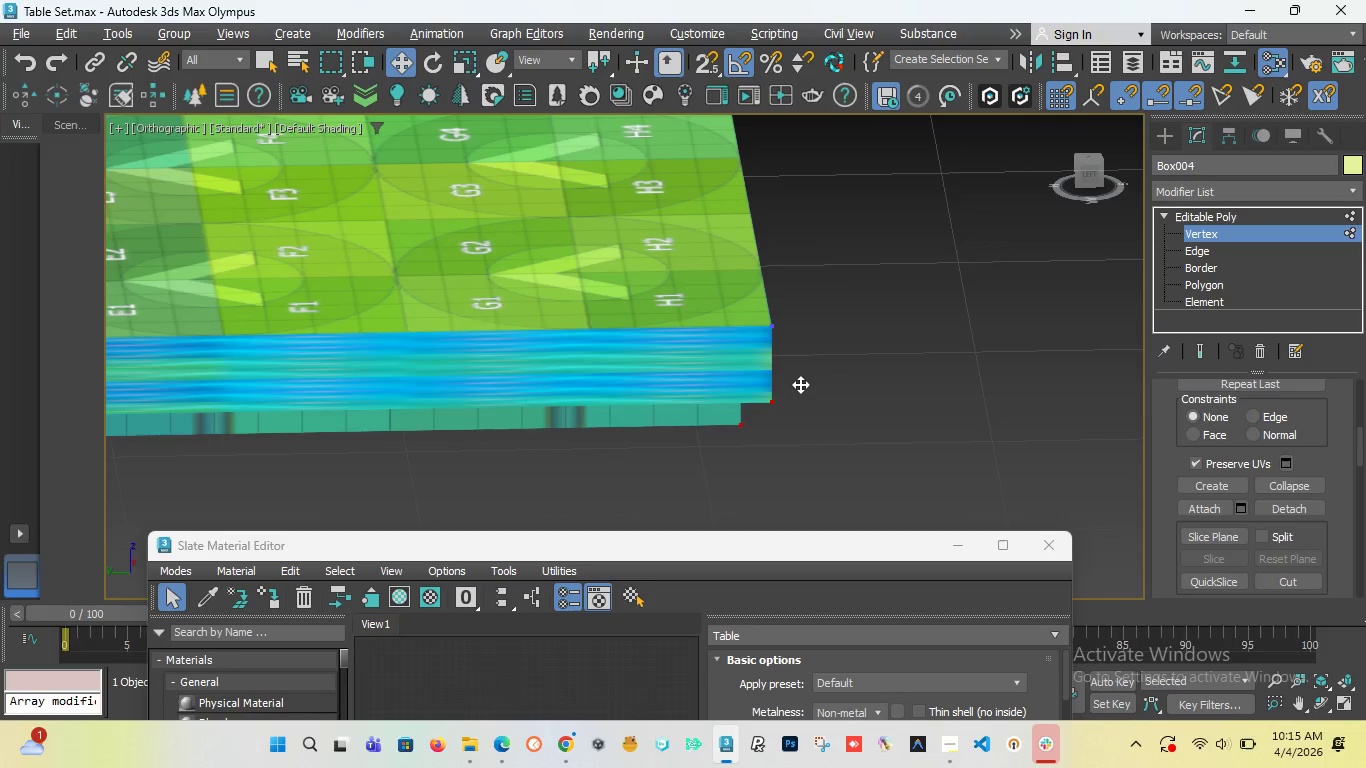 
scroll: coordinate [800, 384], scroll_direction: down, amount: 4.0
 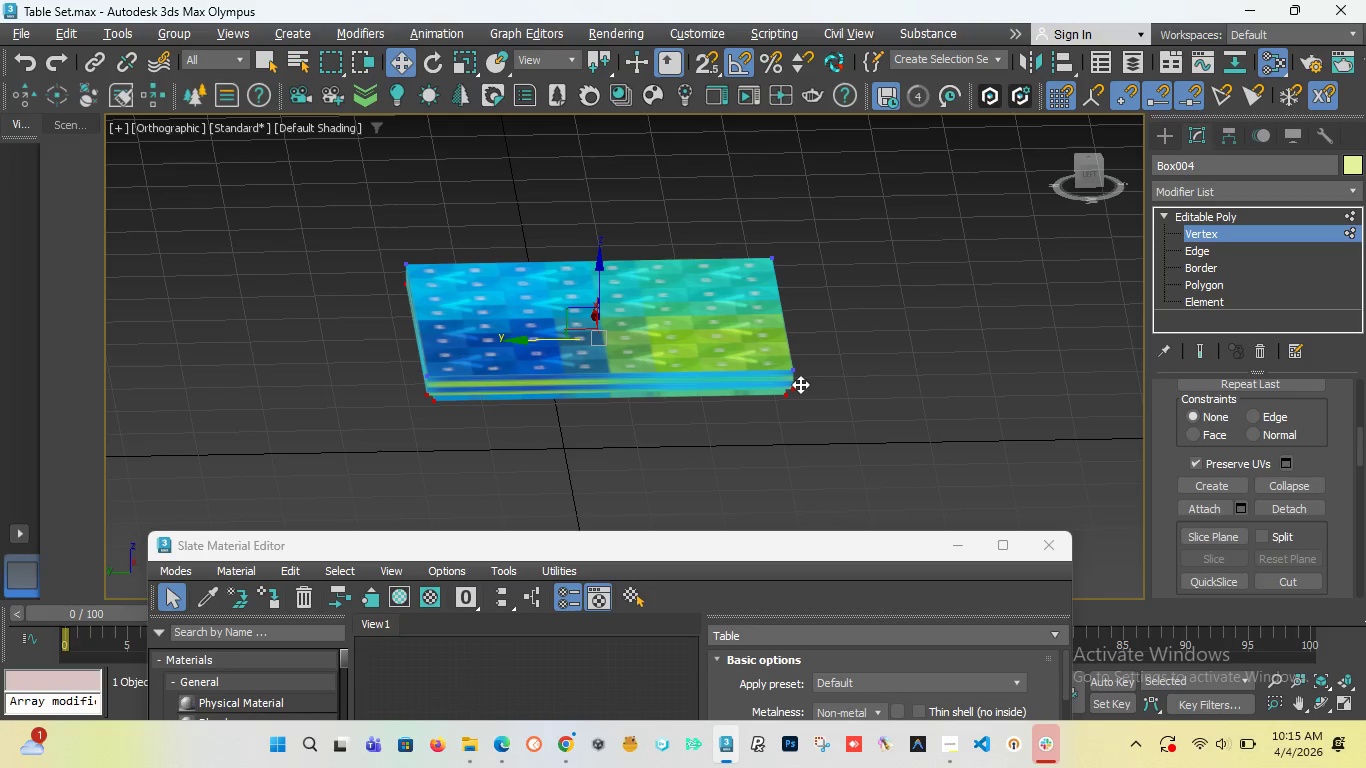 
scroll: coordinate [800, 384], scroll_direction: up, amount: 1.0
 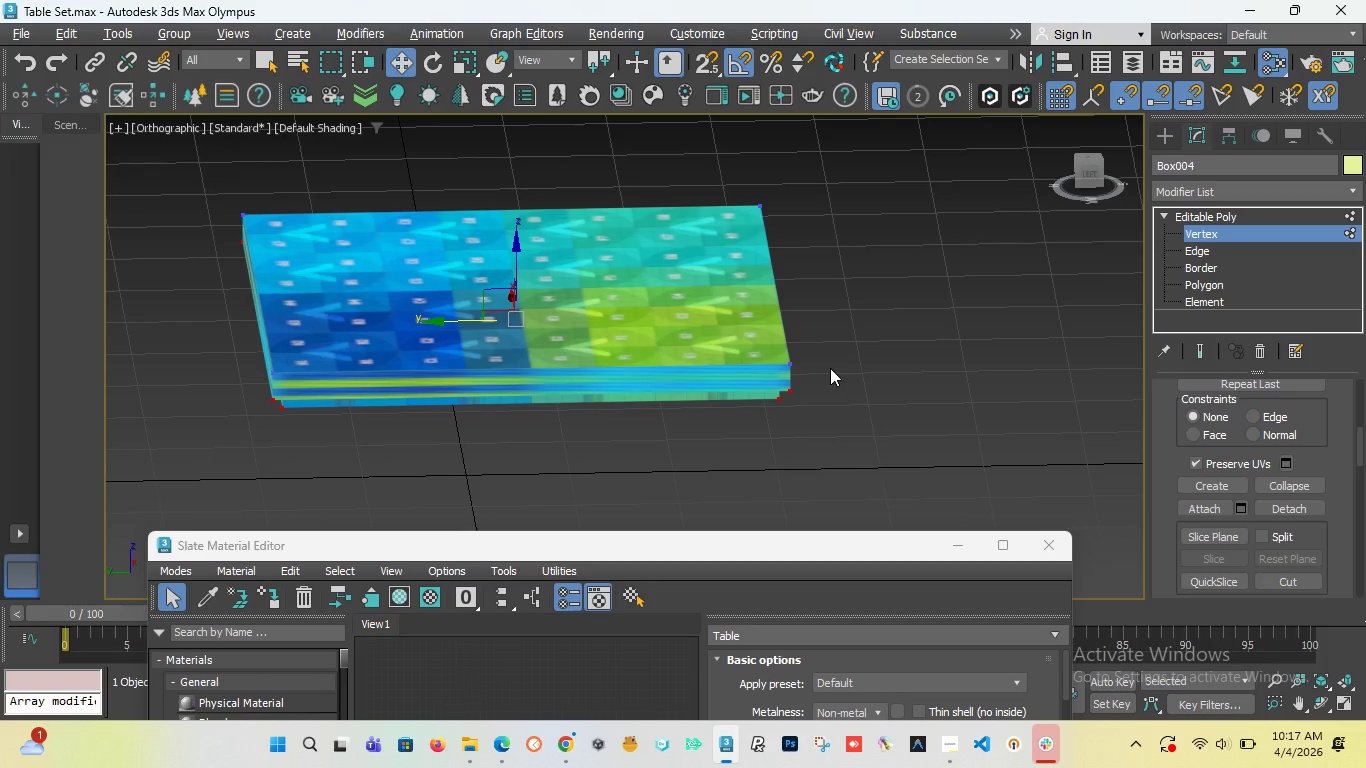 
wait(136.15)
 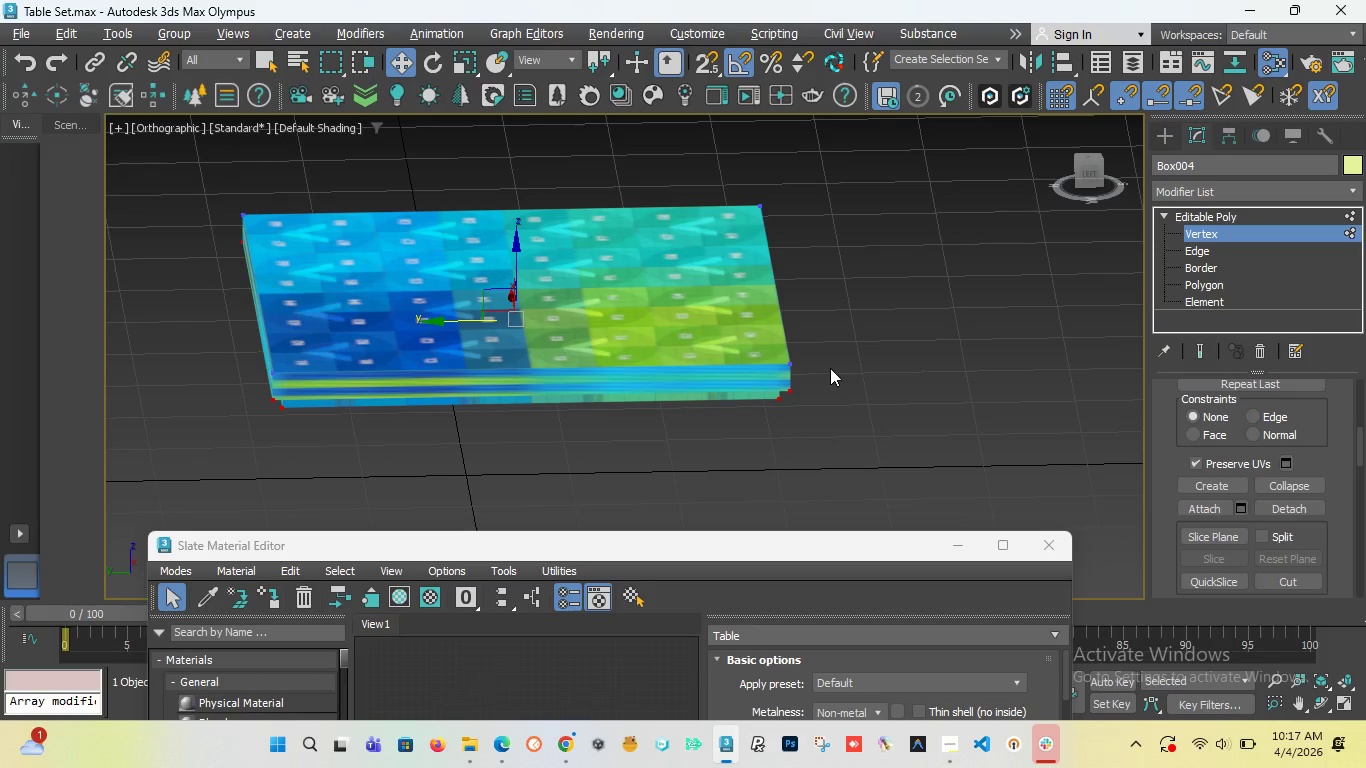 
scroll: coordinate [579, 352], scroll_direction: none, amount: 0.0
 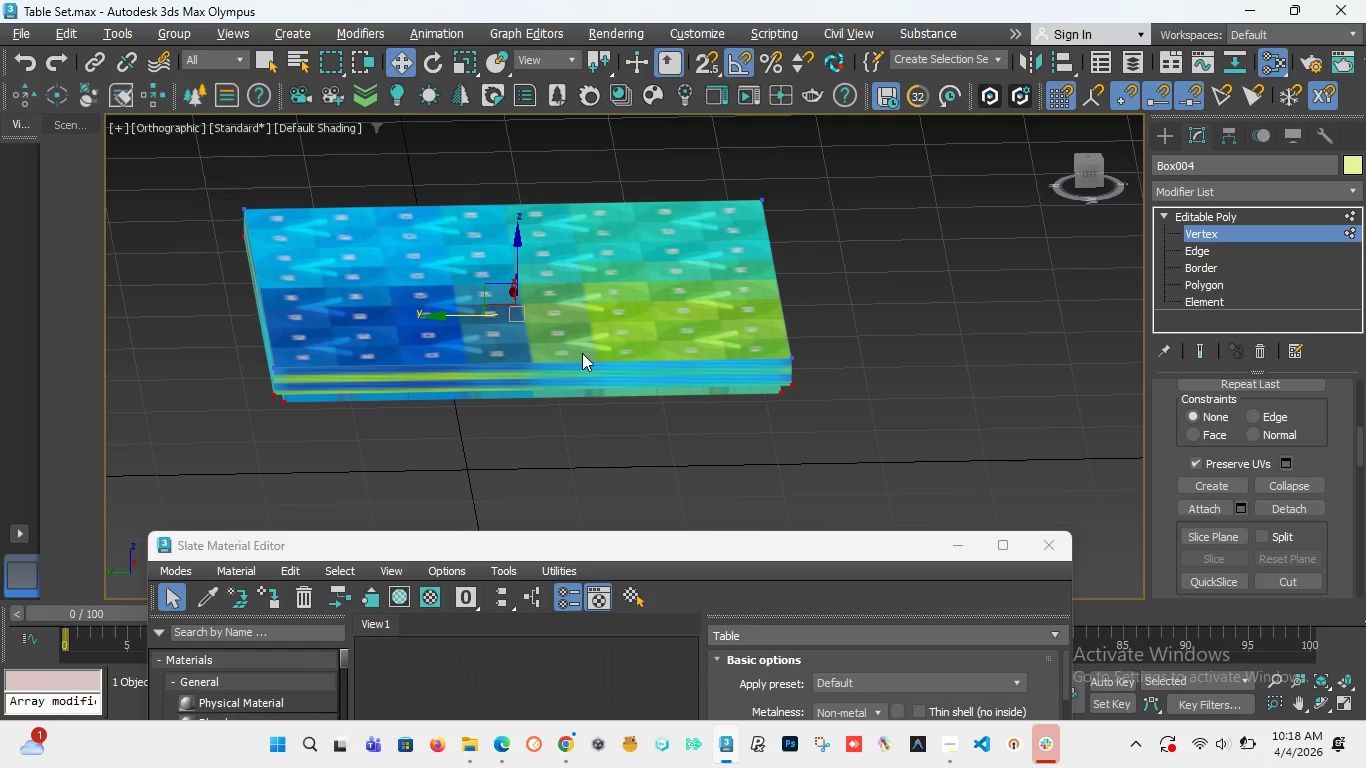 
wait(54.66)
 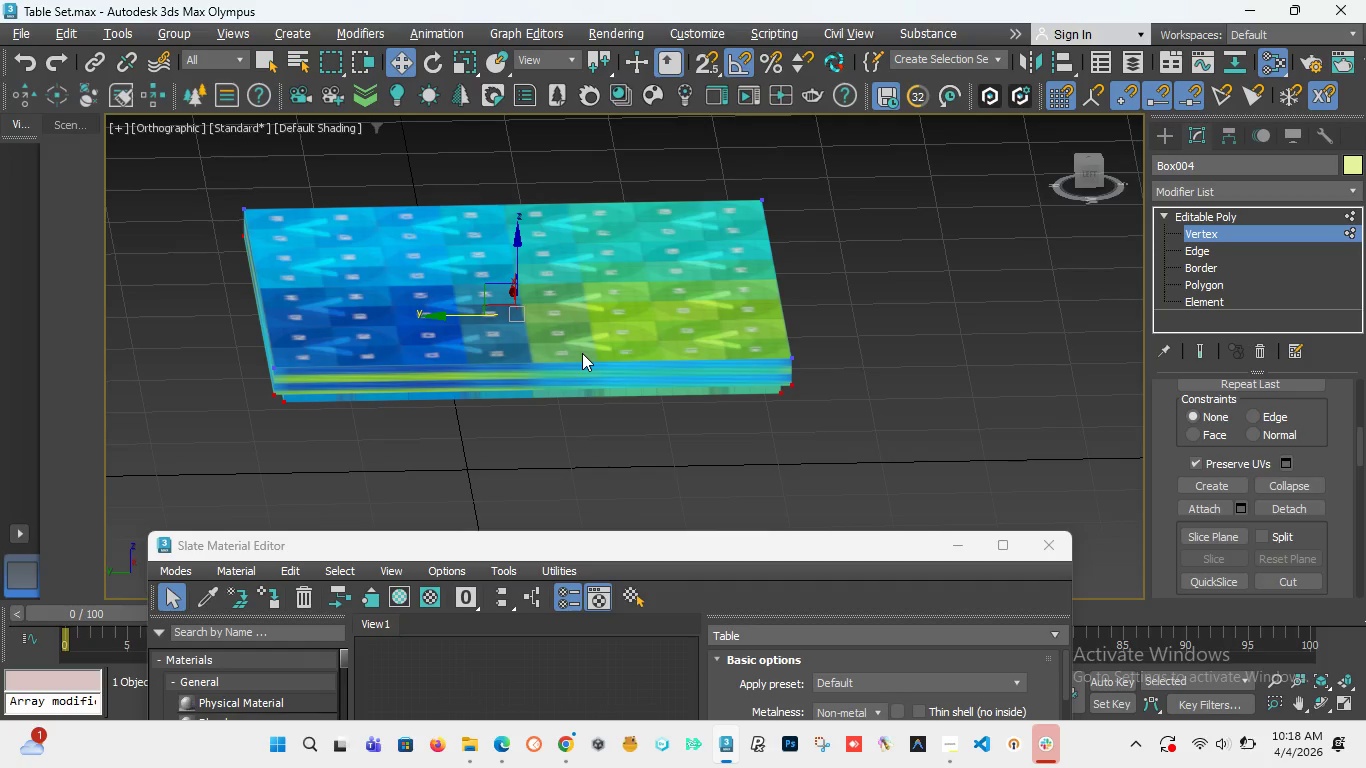 
scroll: coordinate [535, 339], scroll_direction: down, amount: 1.0
 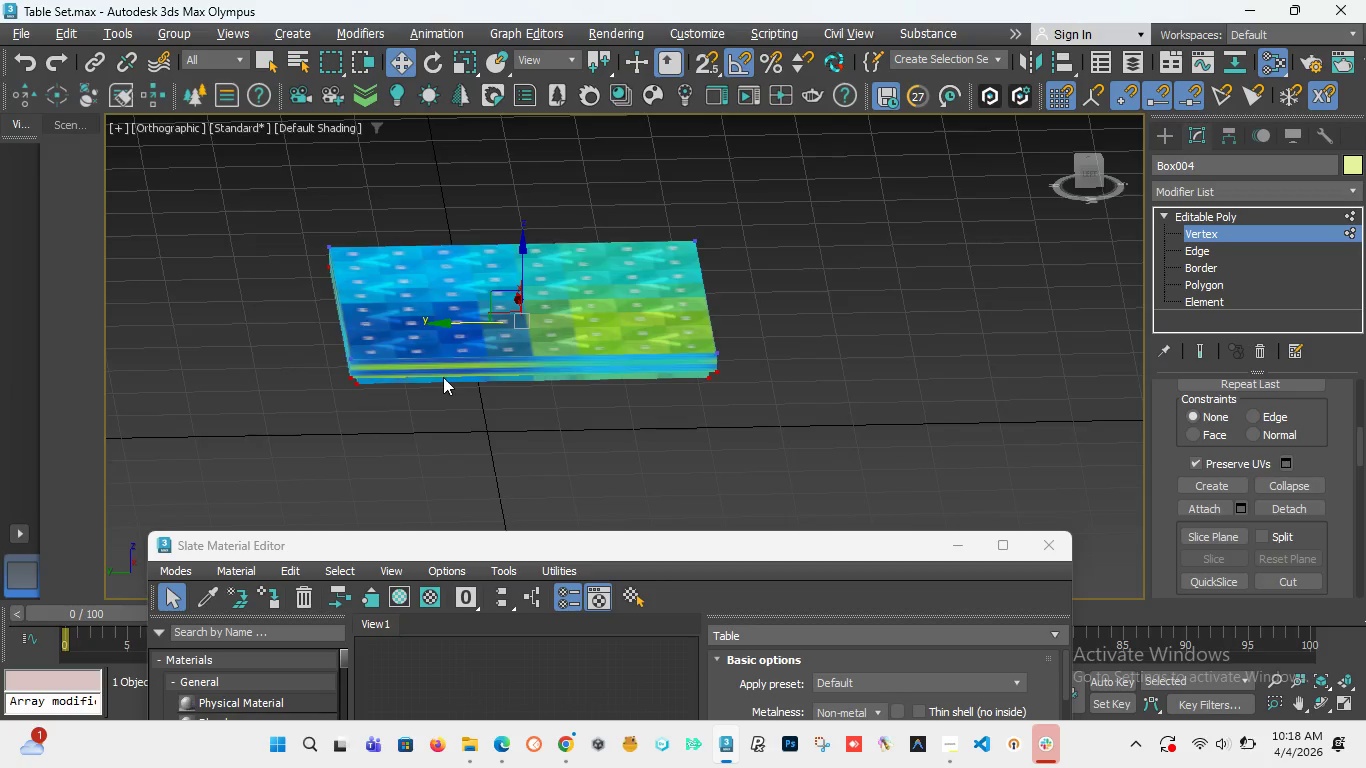 
scroll: coordinate [443, 377], scroll_direction: up, amount: 1.0
 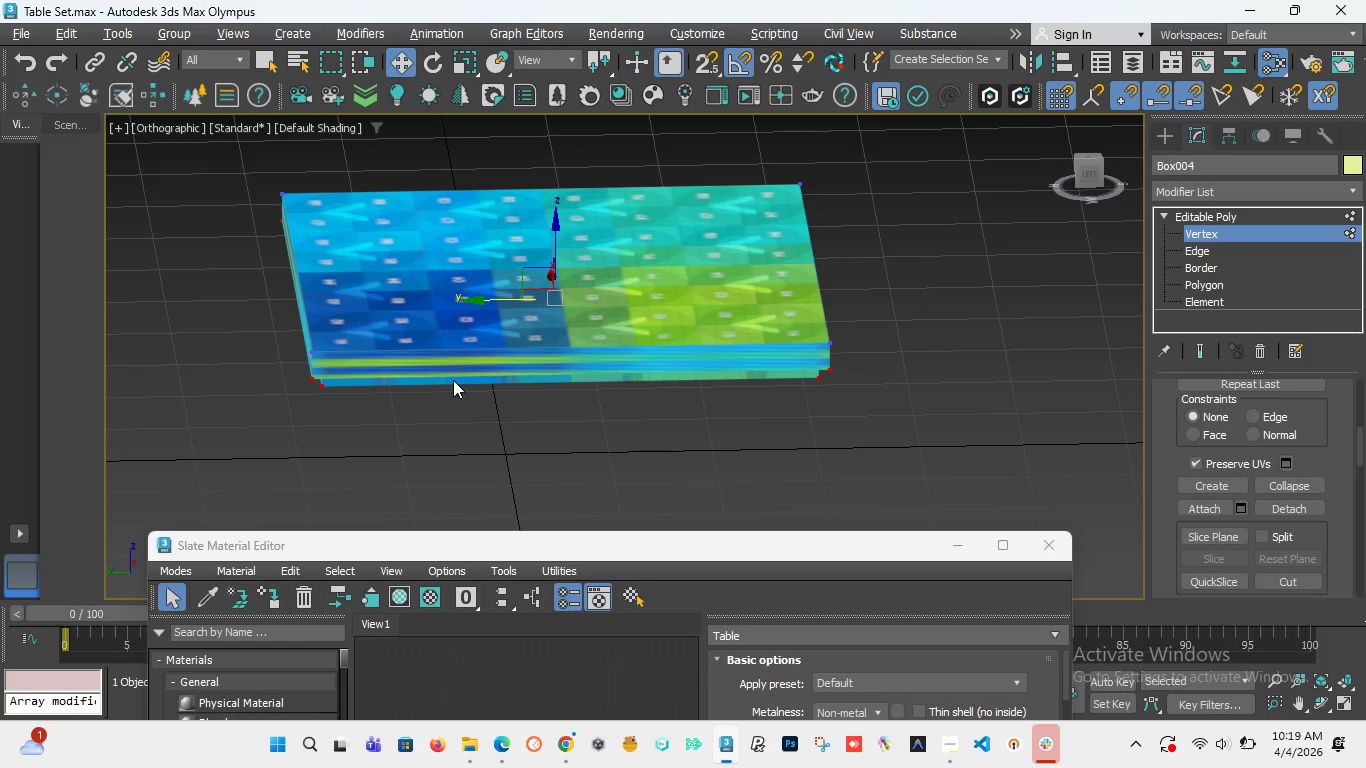 
wait(57.41)
 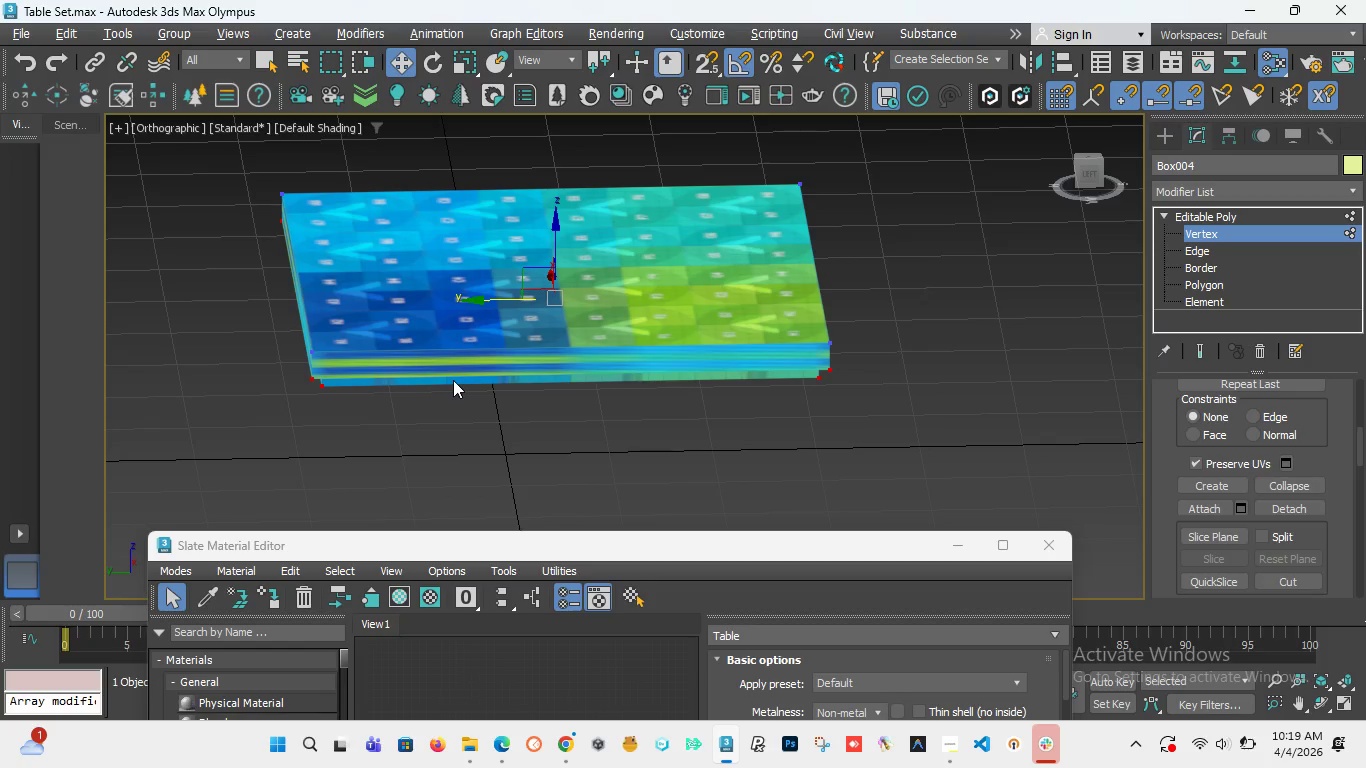 
scroll: coordinate [482, 373], scroll_direction: none, amount: 0.0
 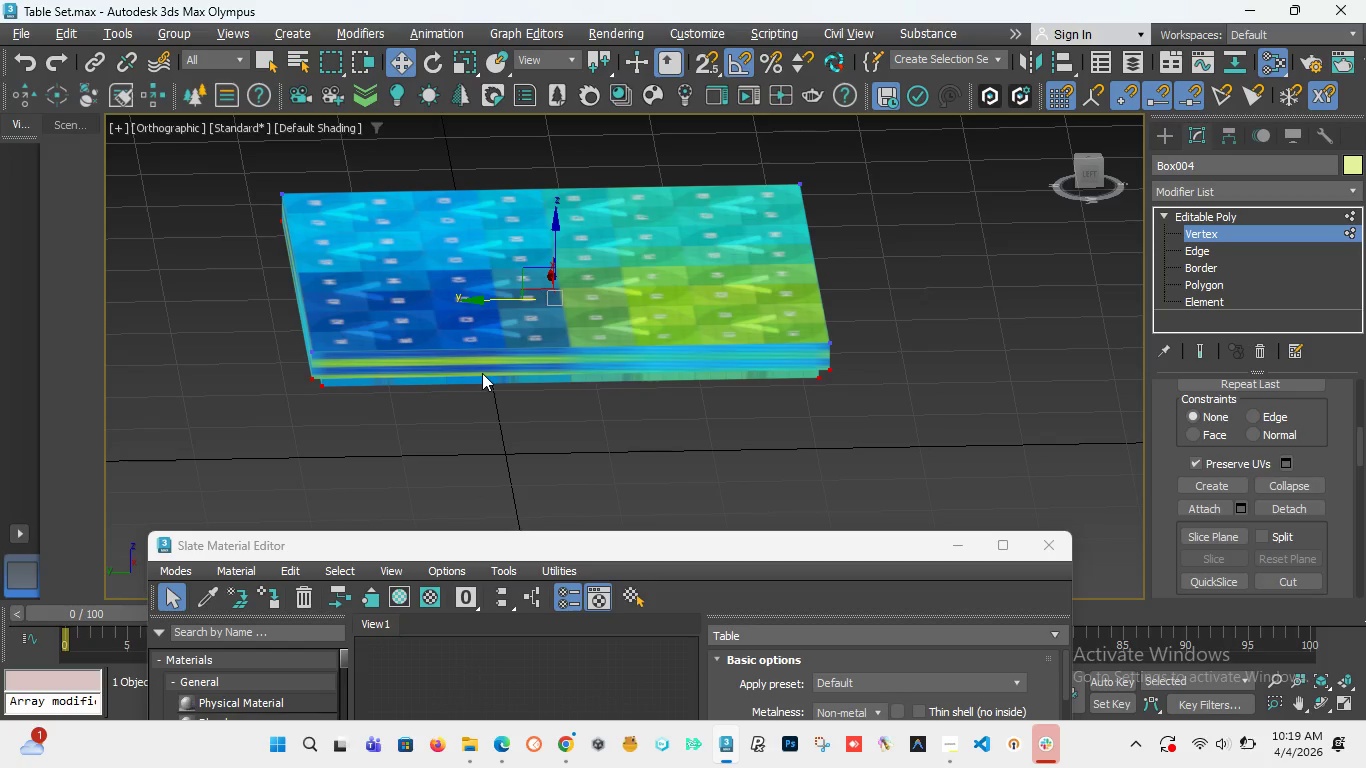 
wait(30.67)
 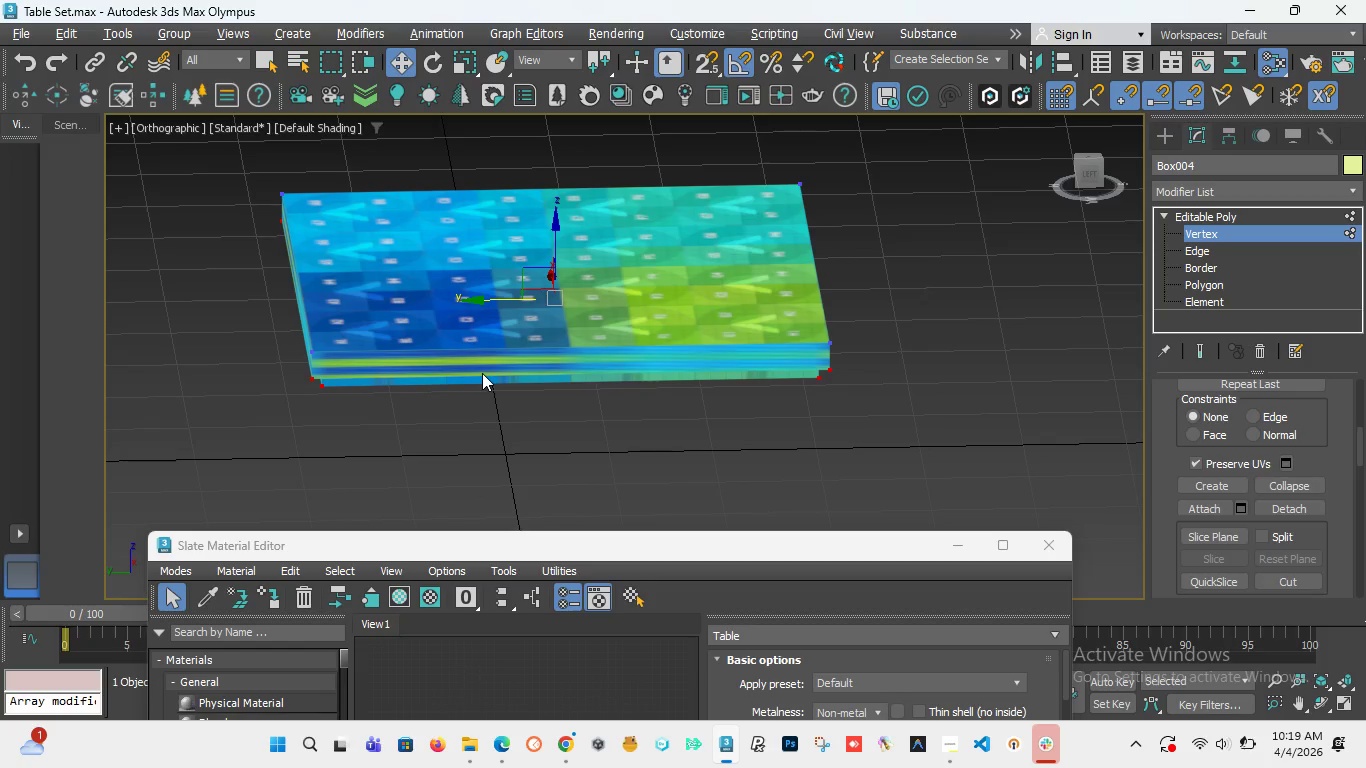 
key(F)
 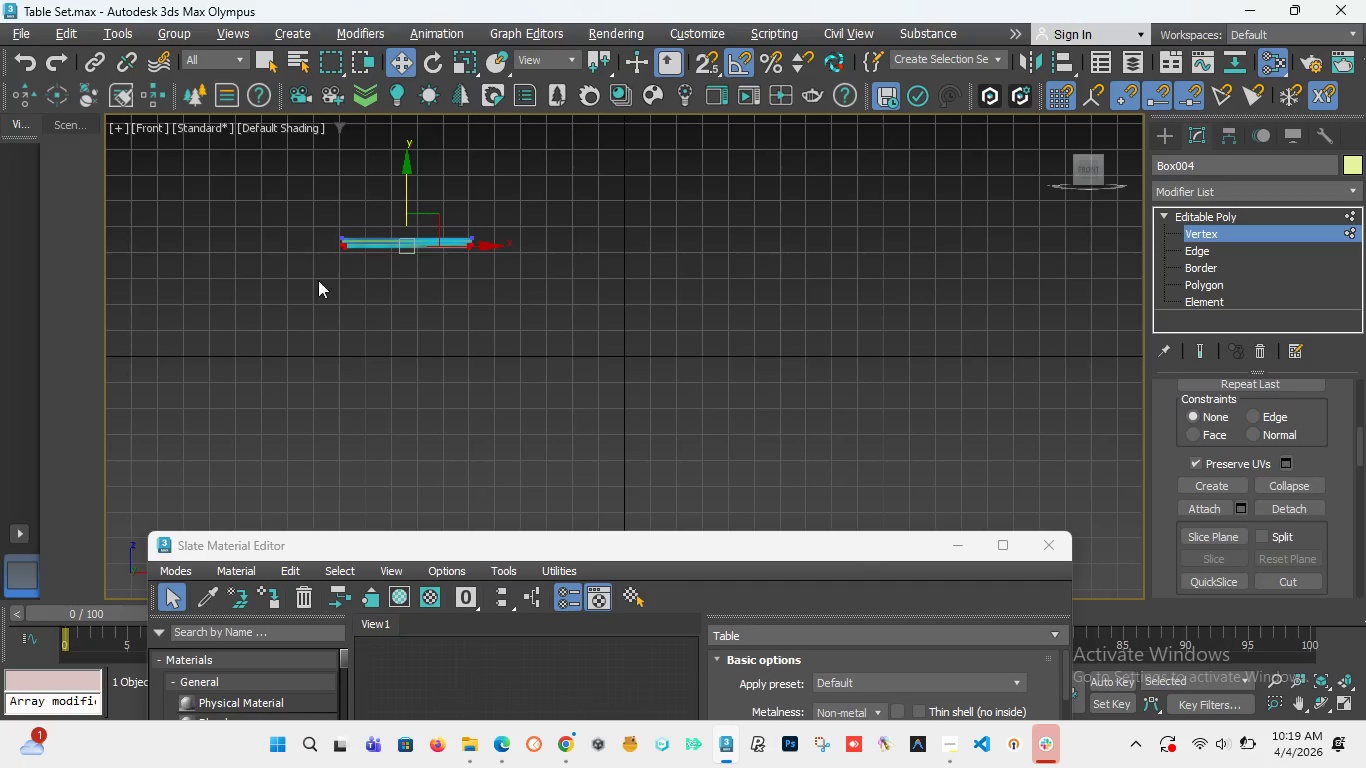 
scroll: coordinate [324, 265], scroll_direction: up, amount: 5.0
 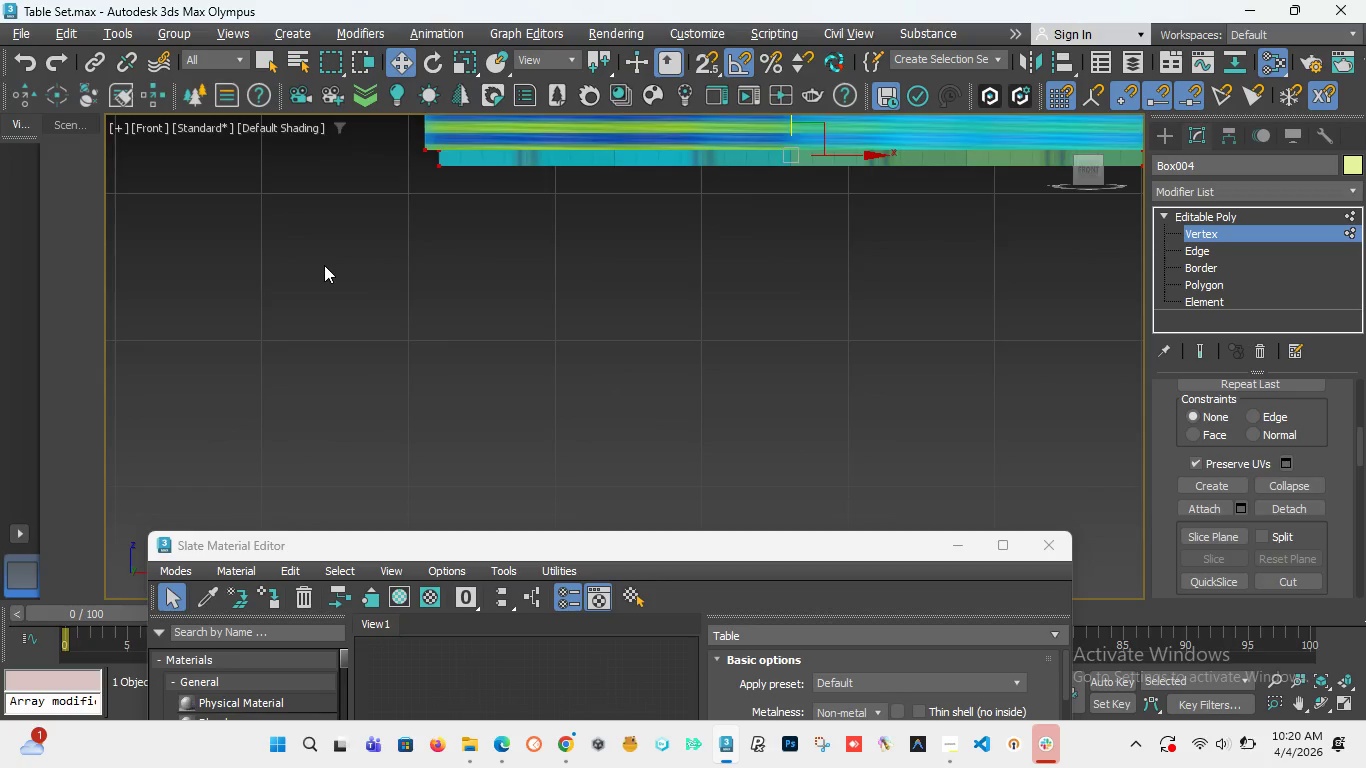 
scroll: coordinate [372, 268], scroll_direction: none, amount: 0.0
 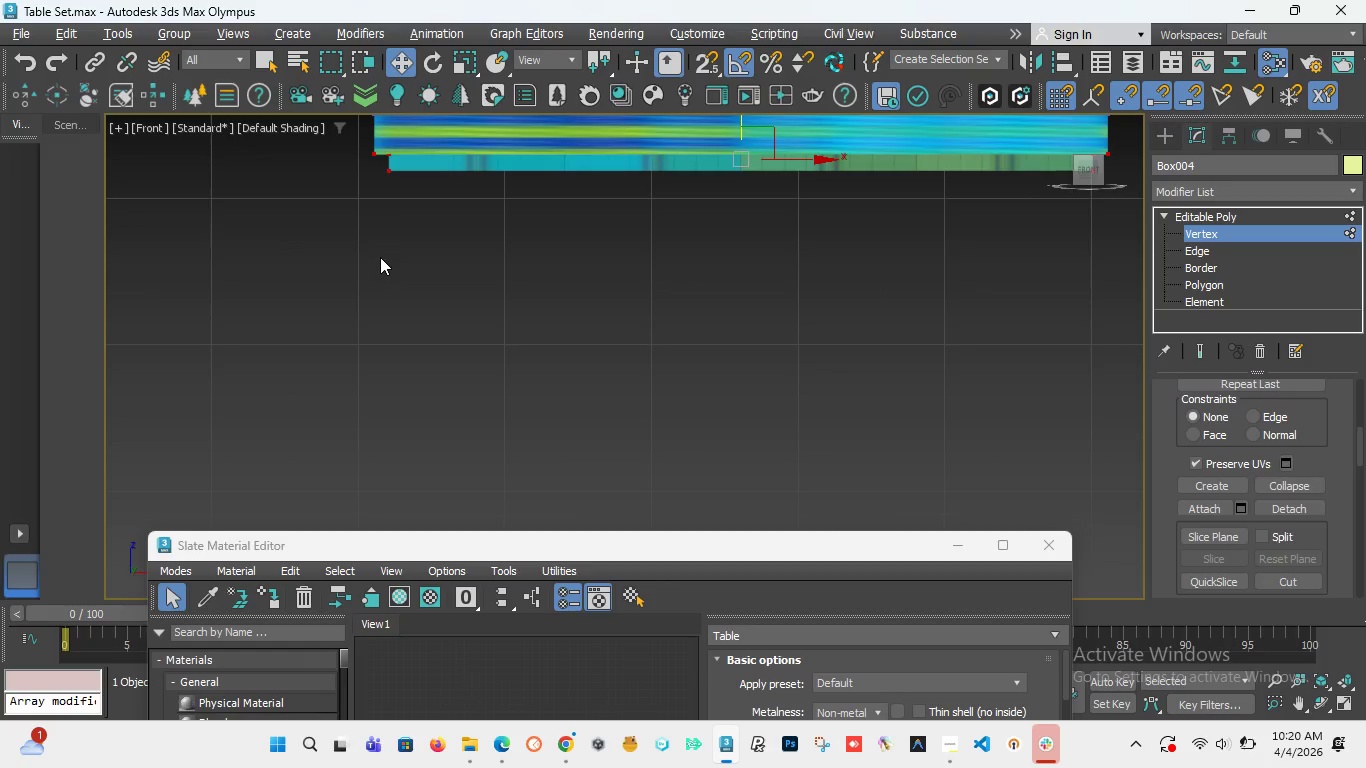 
left_click_drag(start_coordinate=[381, 255], to_coordinate=[425, 114])
 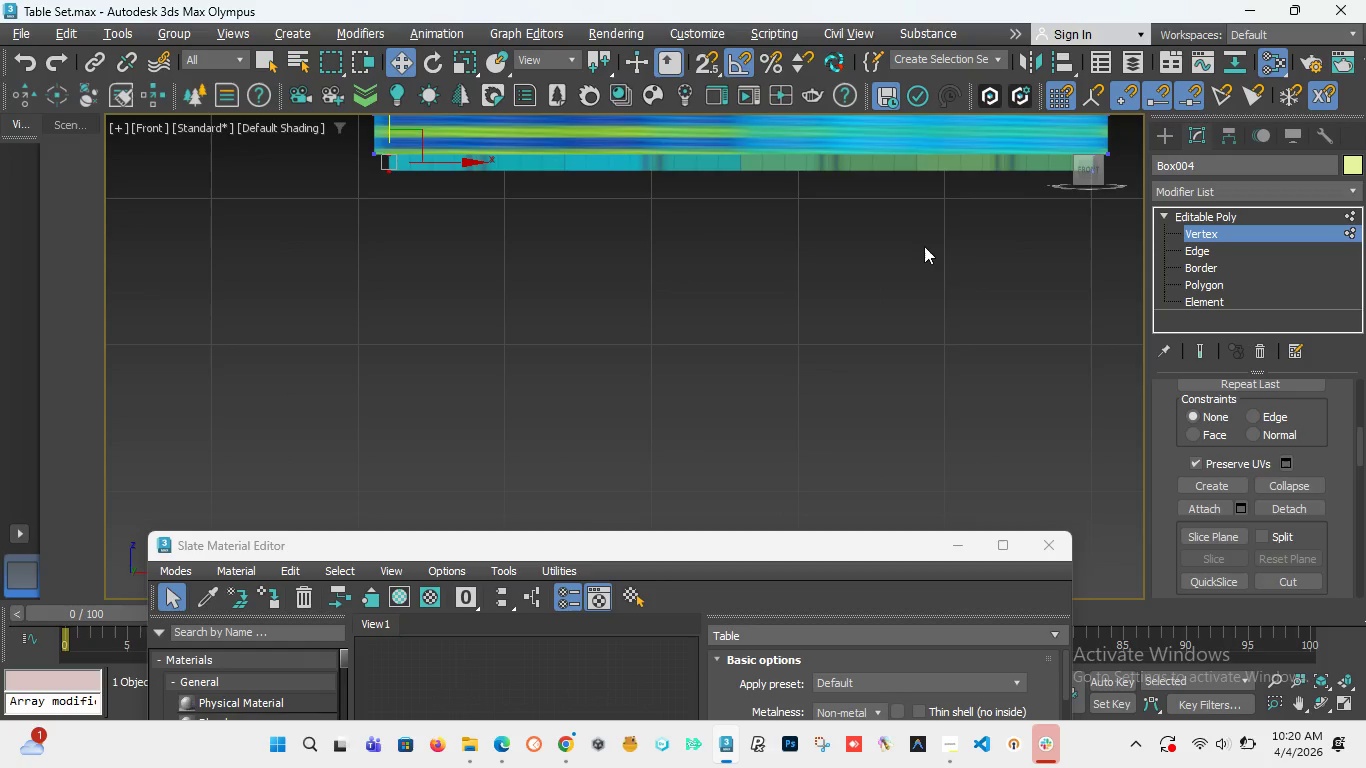 
scroll: coordinate [556, 229], scroll_direction: down, amount: 1.0
 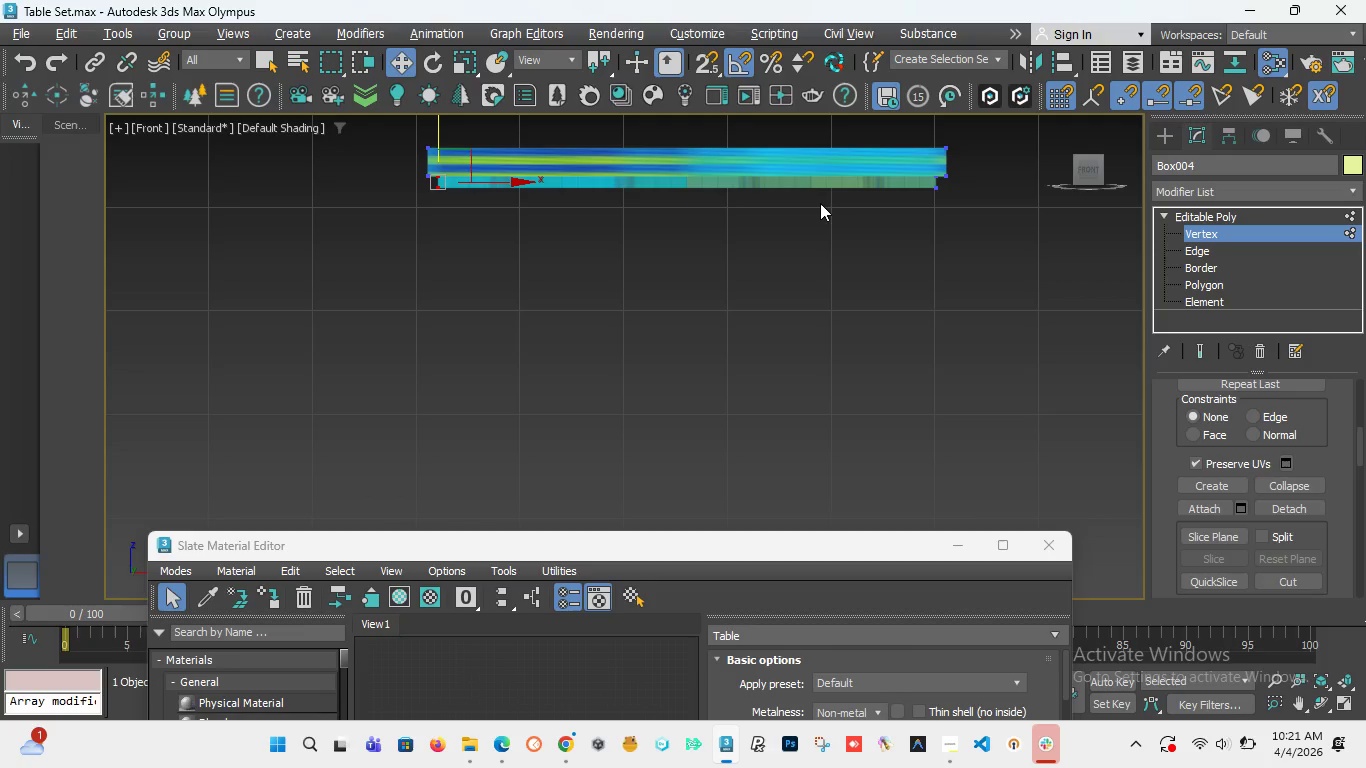 
wait(60.22)
 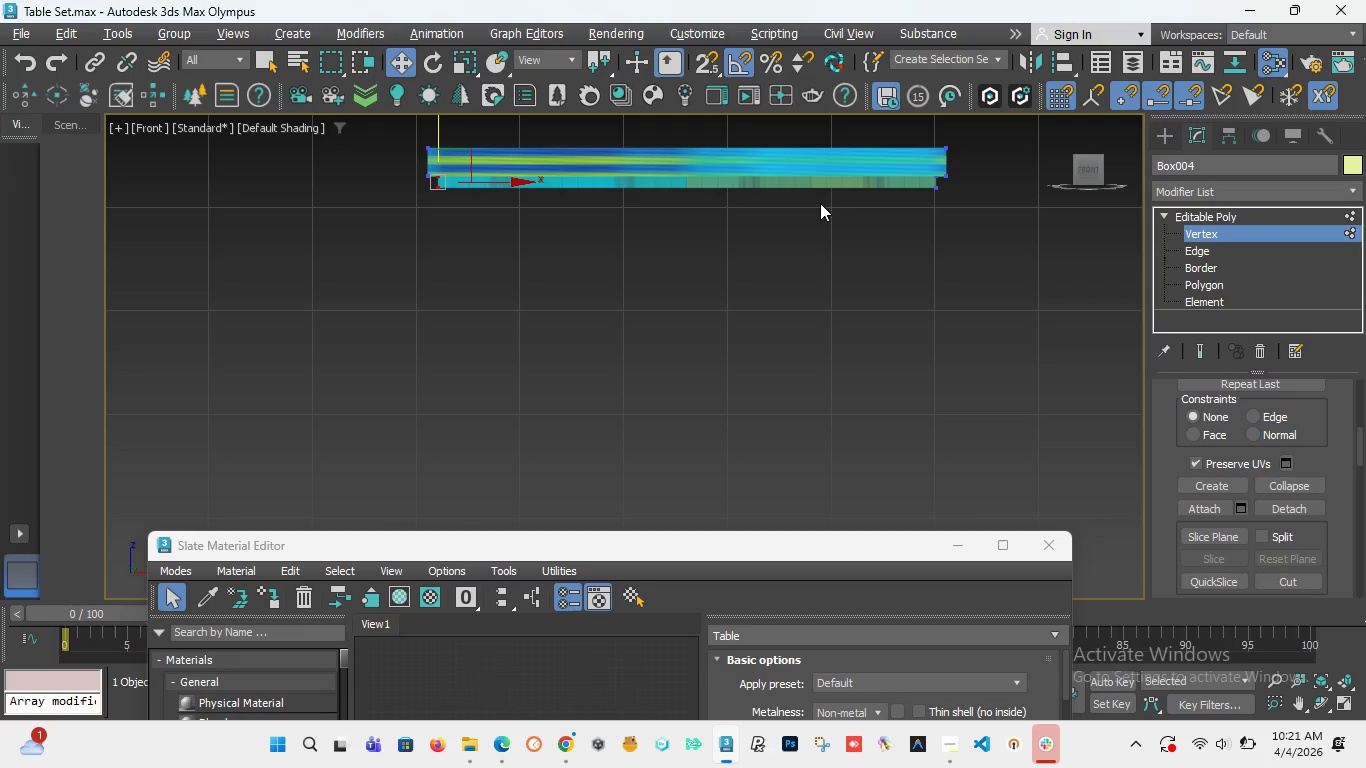 
scroll: coordinate [440, 196], scroll_direction: up, amount: 3.0
 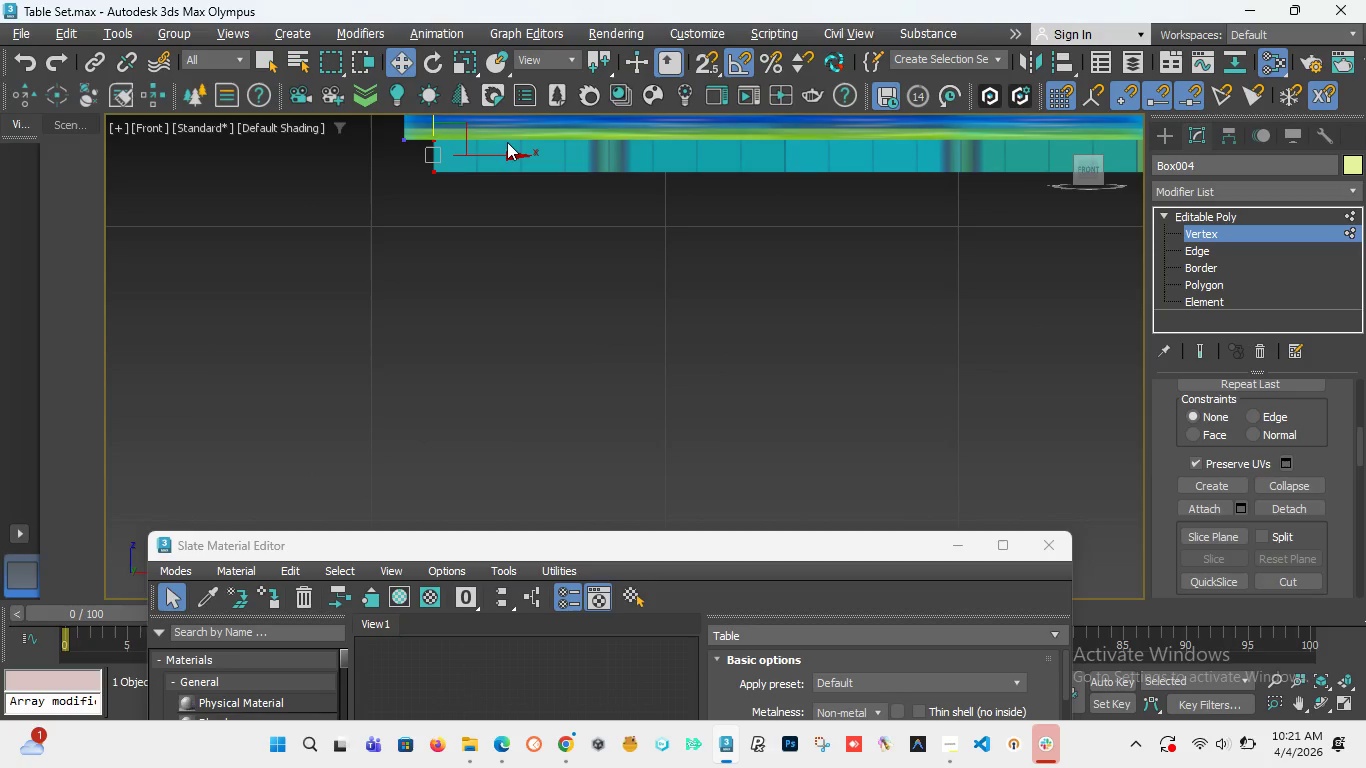 
scroll: coordinate [688, 152], scroll_direction: down, amount: 5.0
 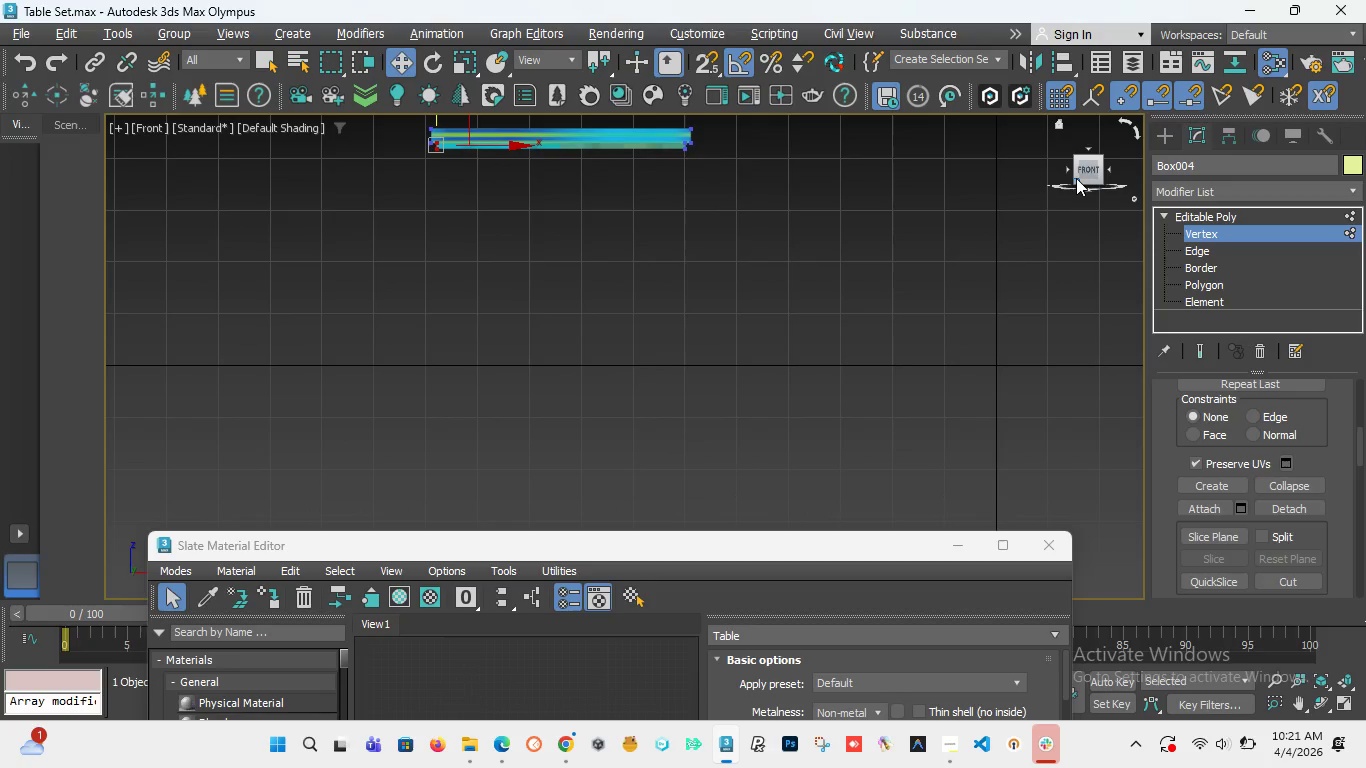 
left_click_drag(start_coordinate=[1078, 177], to_coordinate=[1083, 141])
 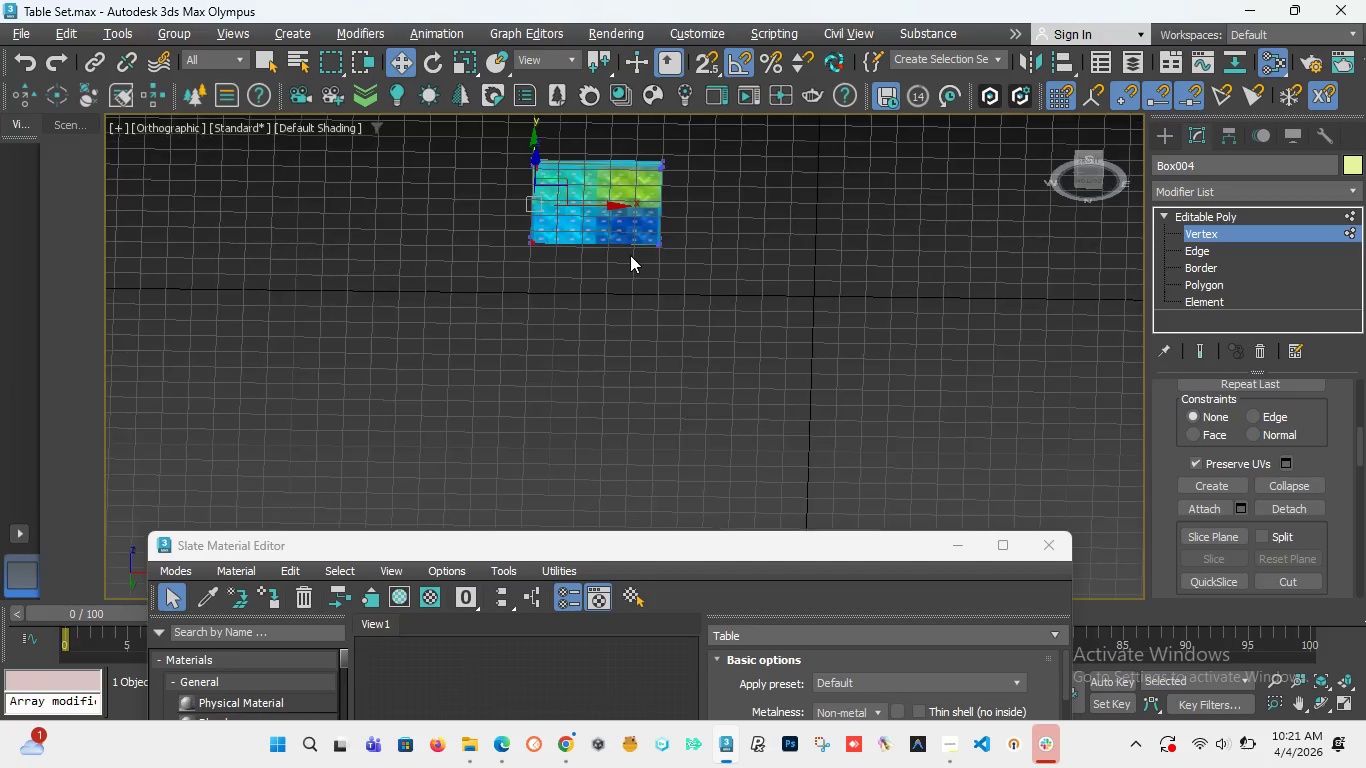 
scroll: coordinate [631, 255], scroll_direction: down, amount: 2.0
 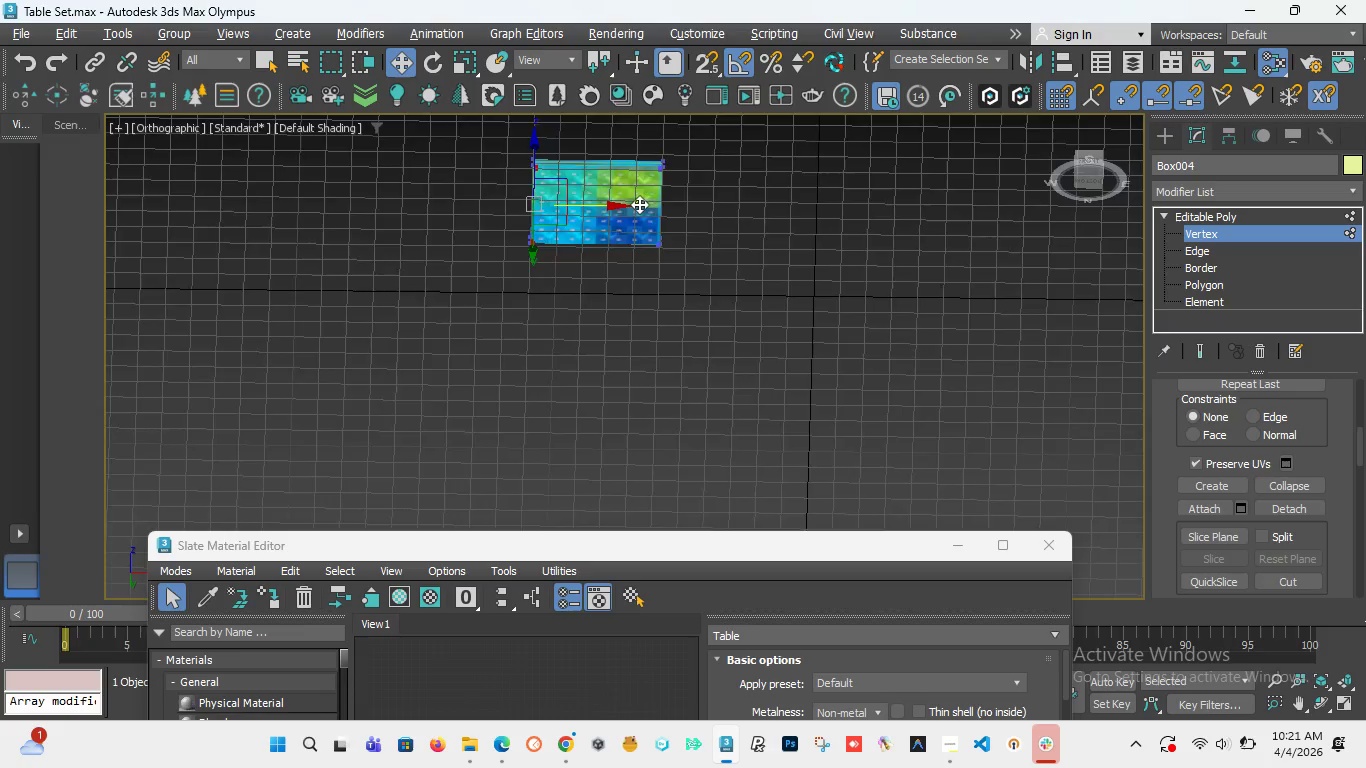 
scroll: coordinate [688, 146], scroll_direction: up, amount: 5.0
 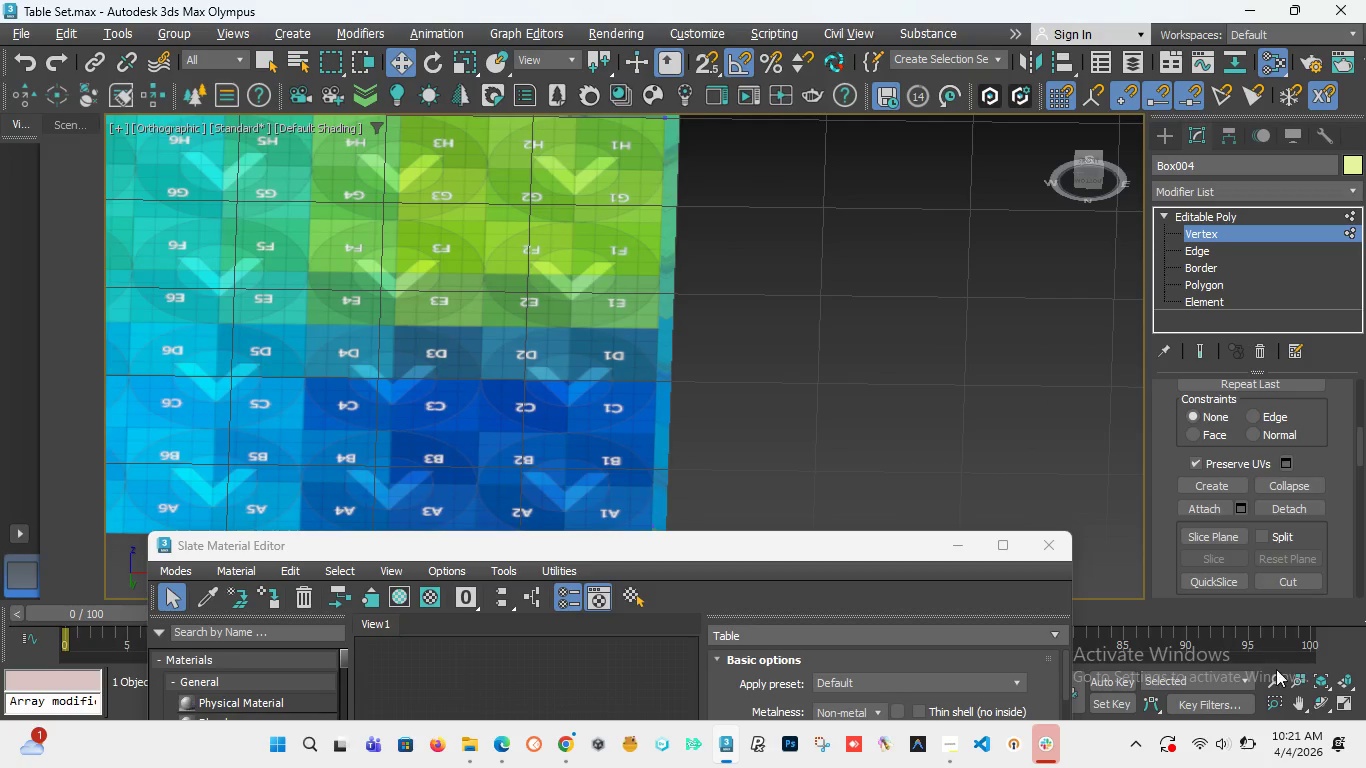 
left_click([1293, 703])
 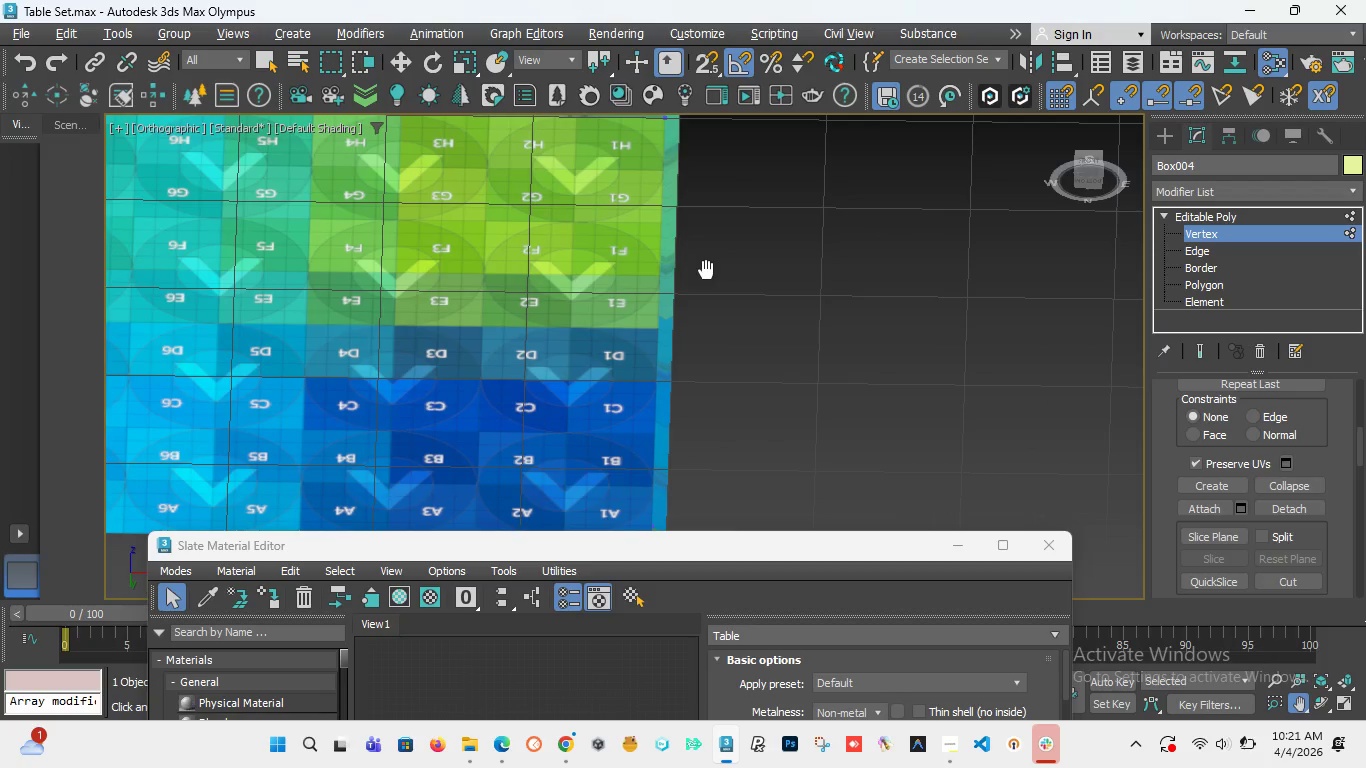 
left_click_drag(start_coordinate=[689, 204], to_coordinate=[677, 370])
 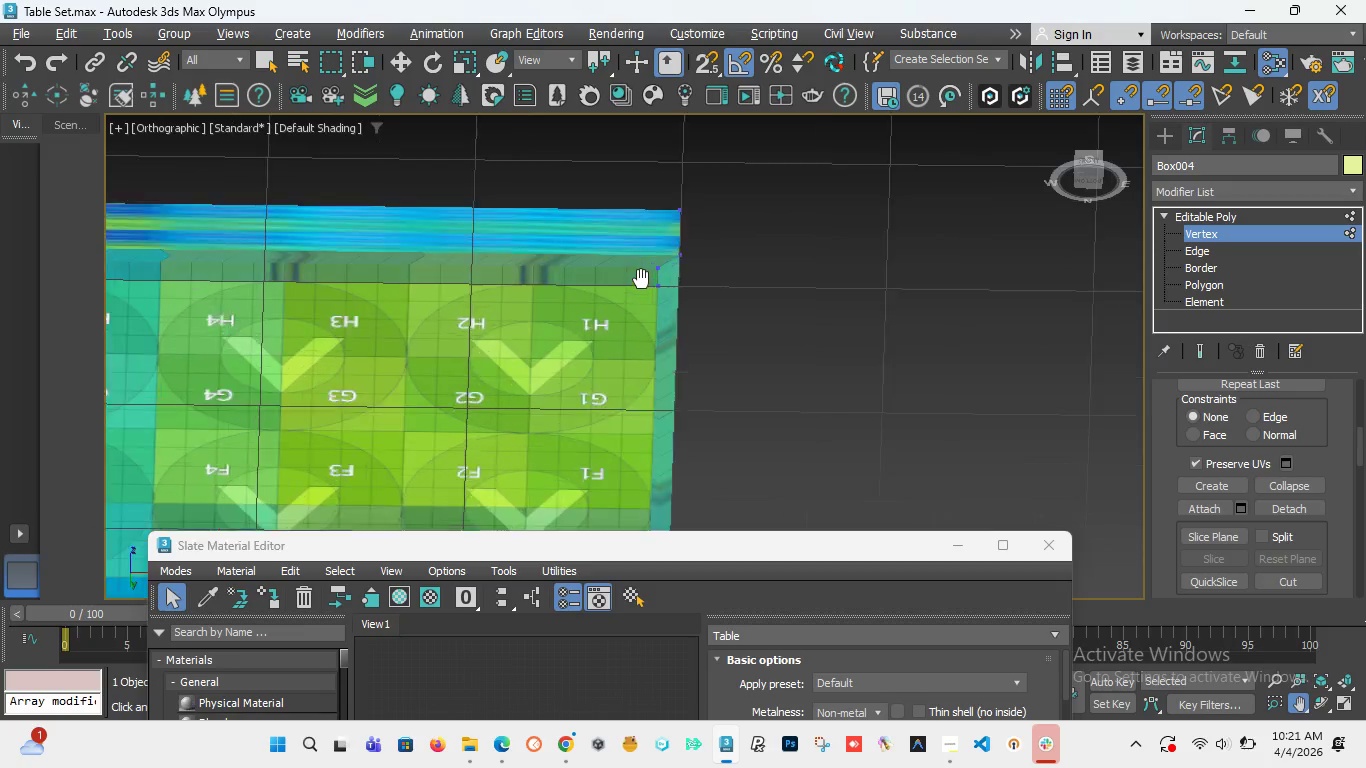 
scroll: coordinate [647, 279], scroll_direction: up, amount: 4.0
 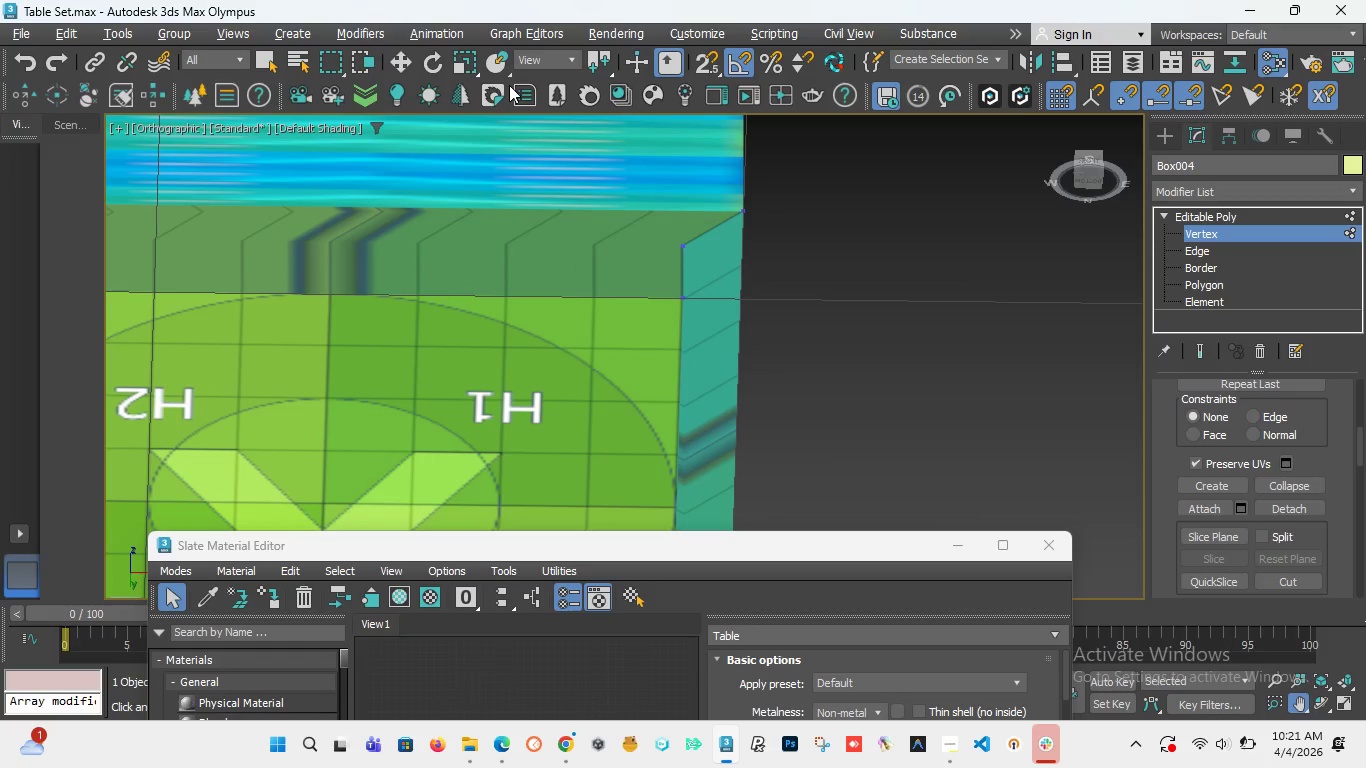 
left_click([401, 58])
 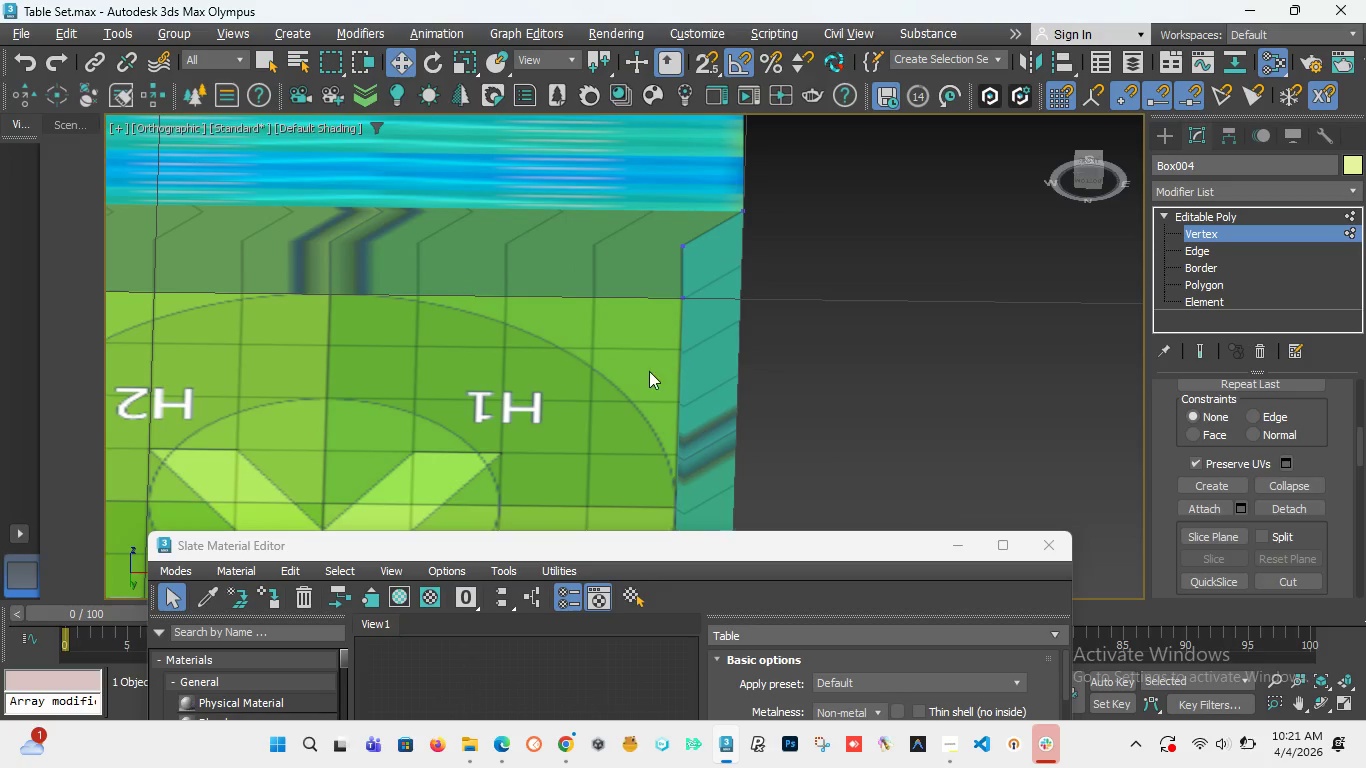 
hold_key(key=ControlLeft, duration=0.92)
left_click_drag(start_coordinate=[648, 370], to_coordinate=[699, 229])
 